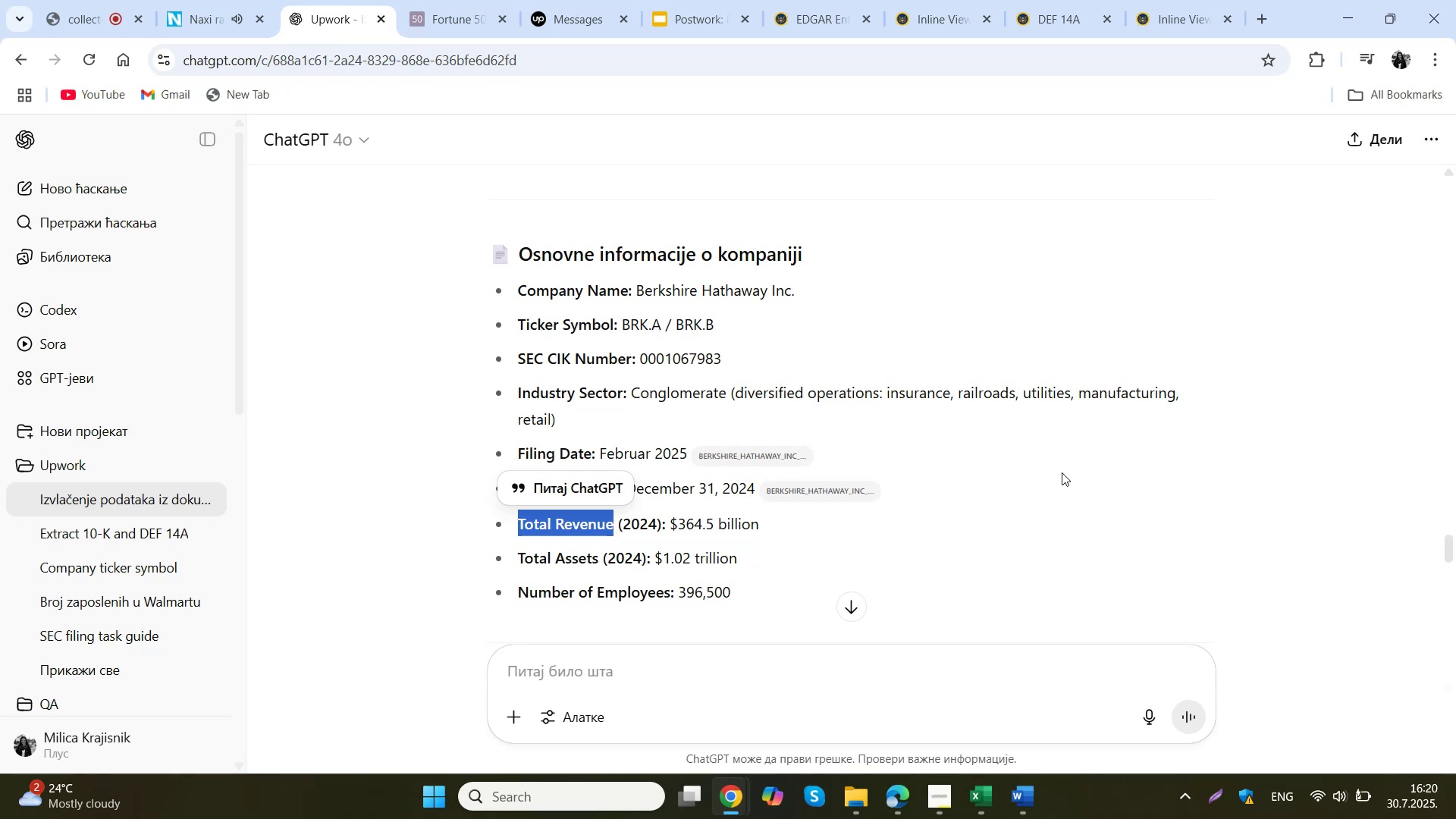 
wait(6.35)
 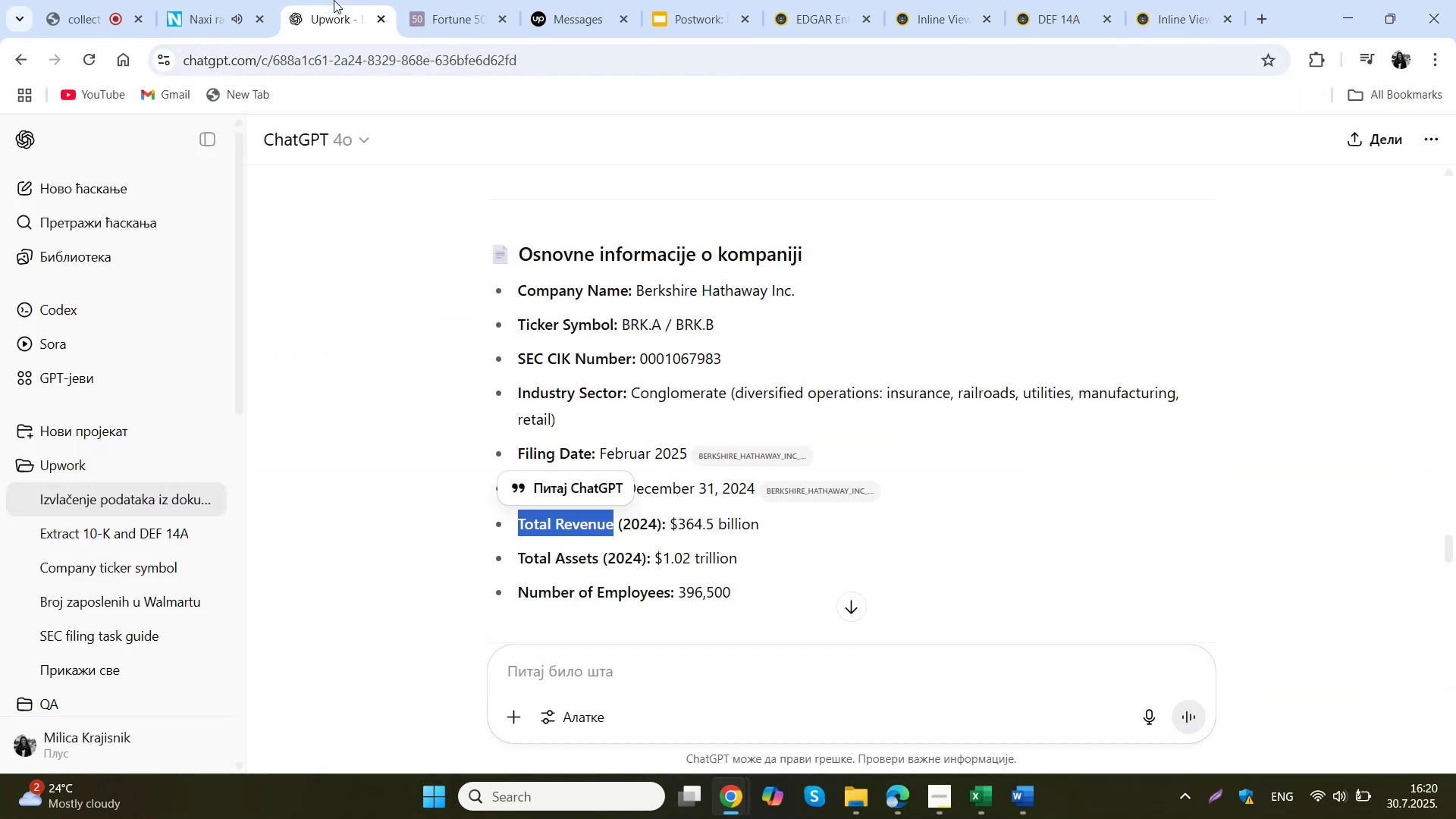 
left_click([1052, 0])
 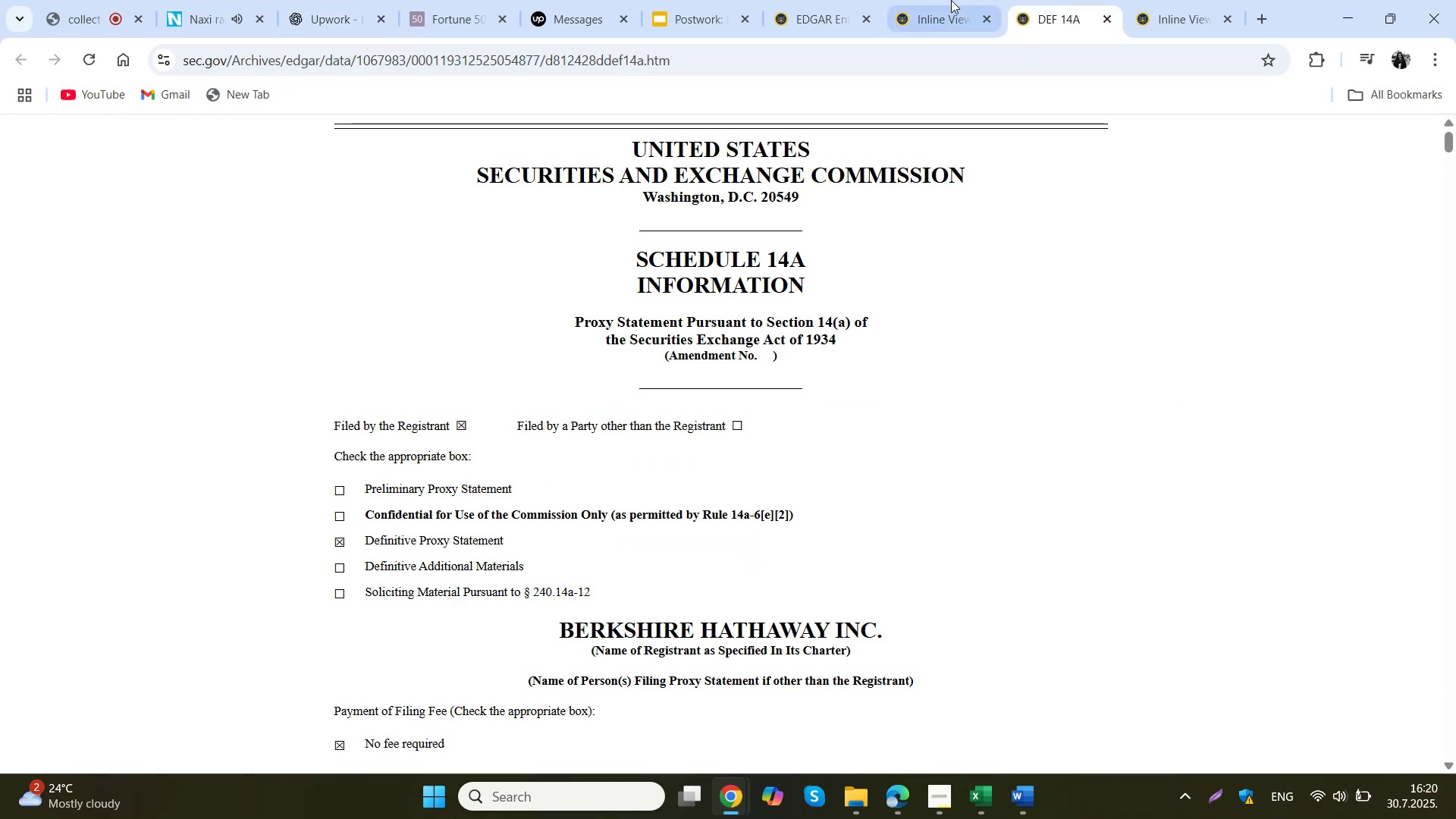 
left_click([939, 0])
 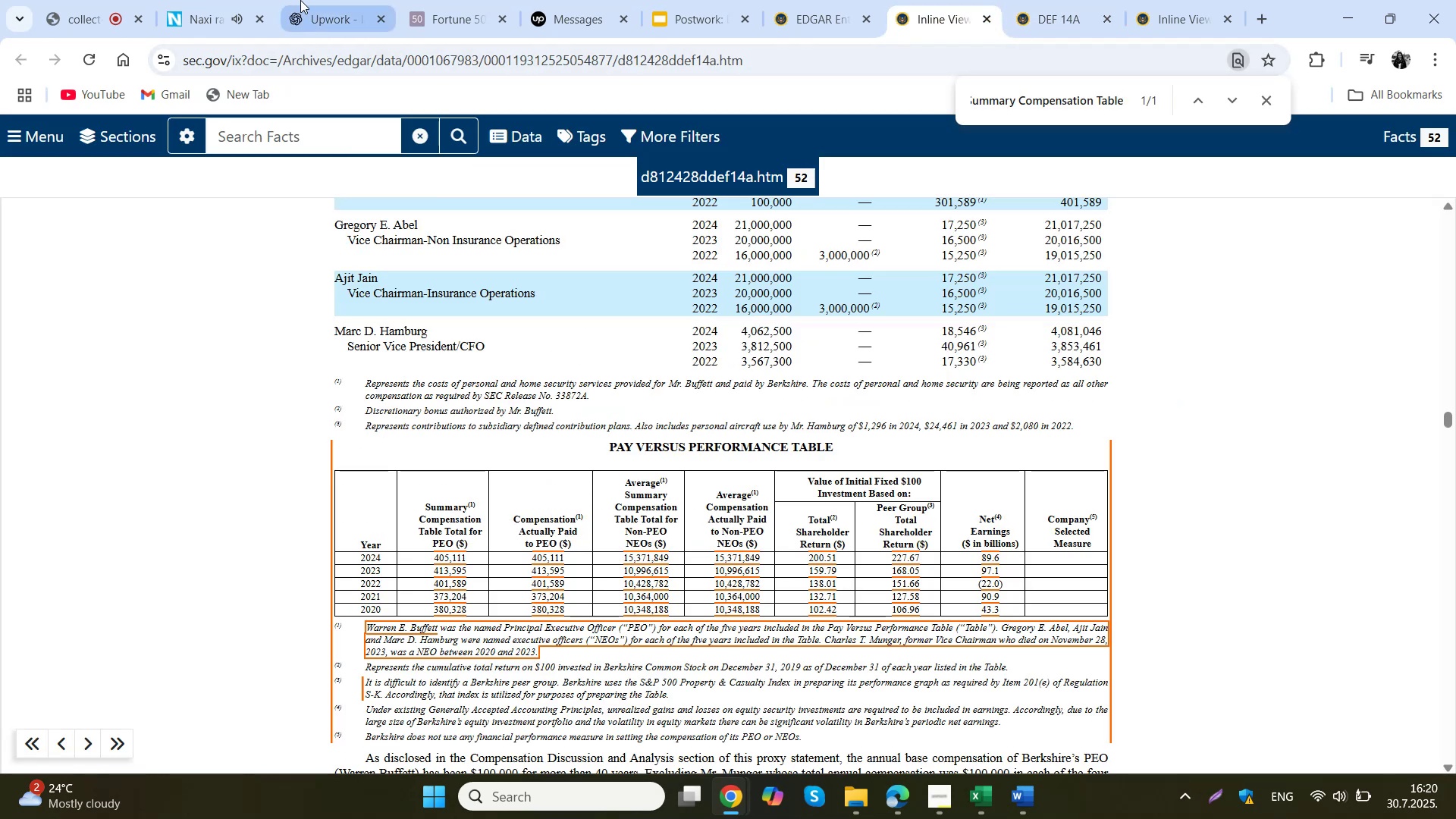 
left_click([300, 0])
 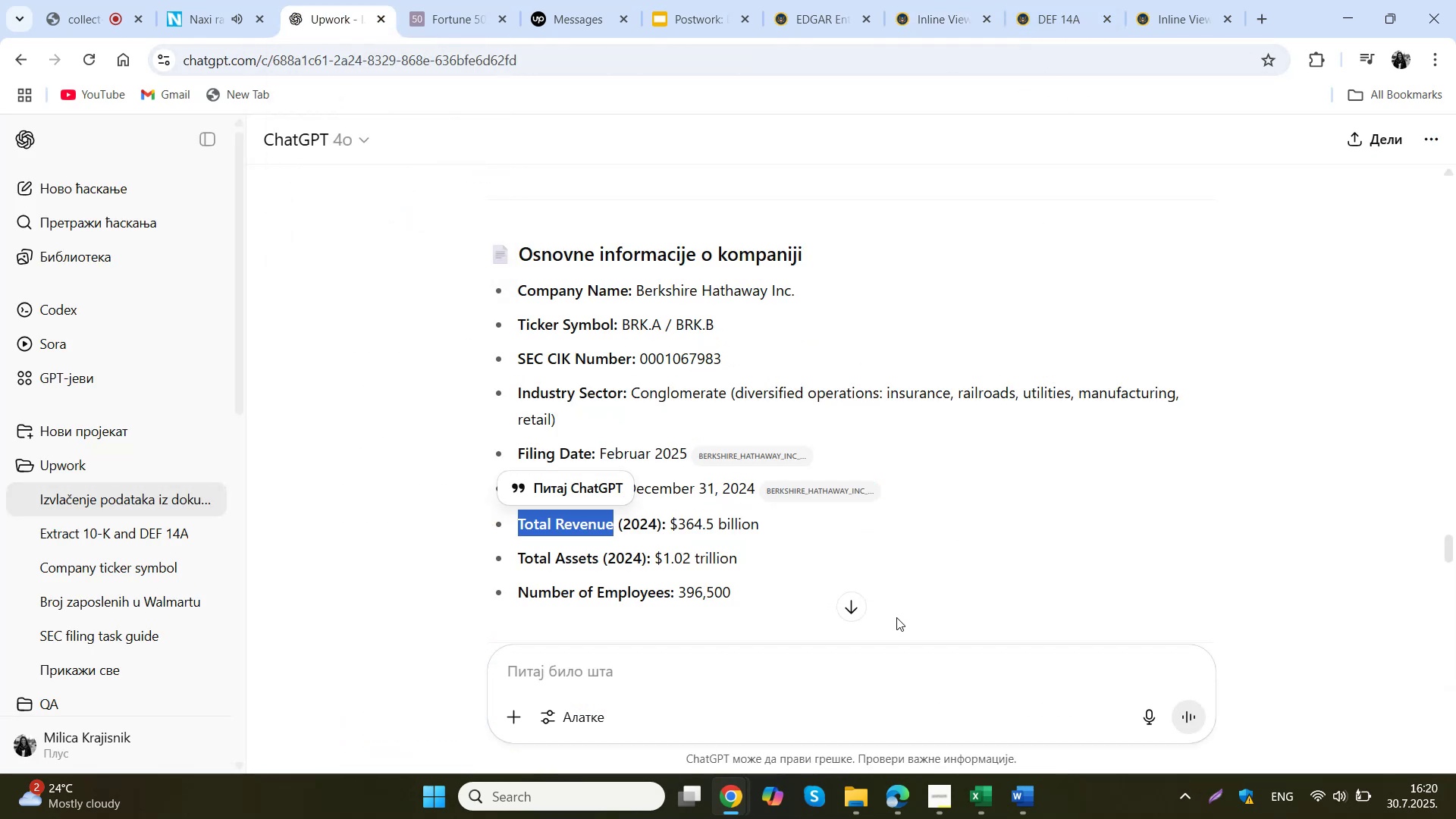 
left_click([902, 657])
 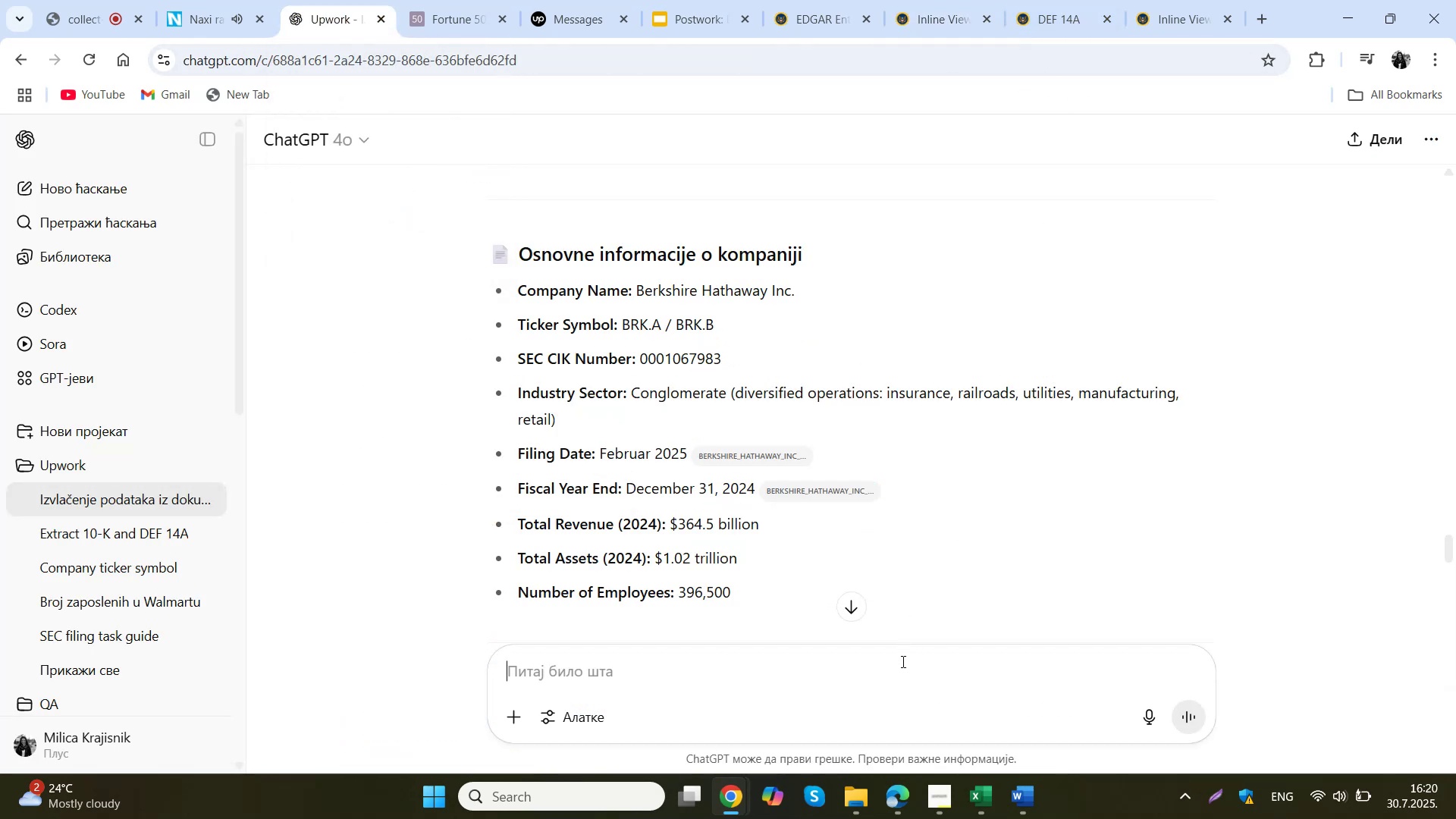 
left_click([902, 661])
 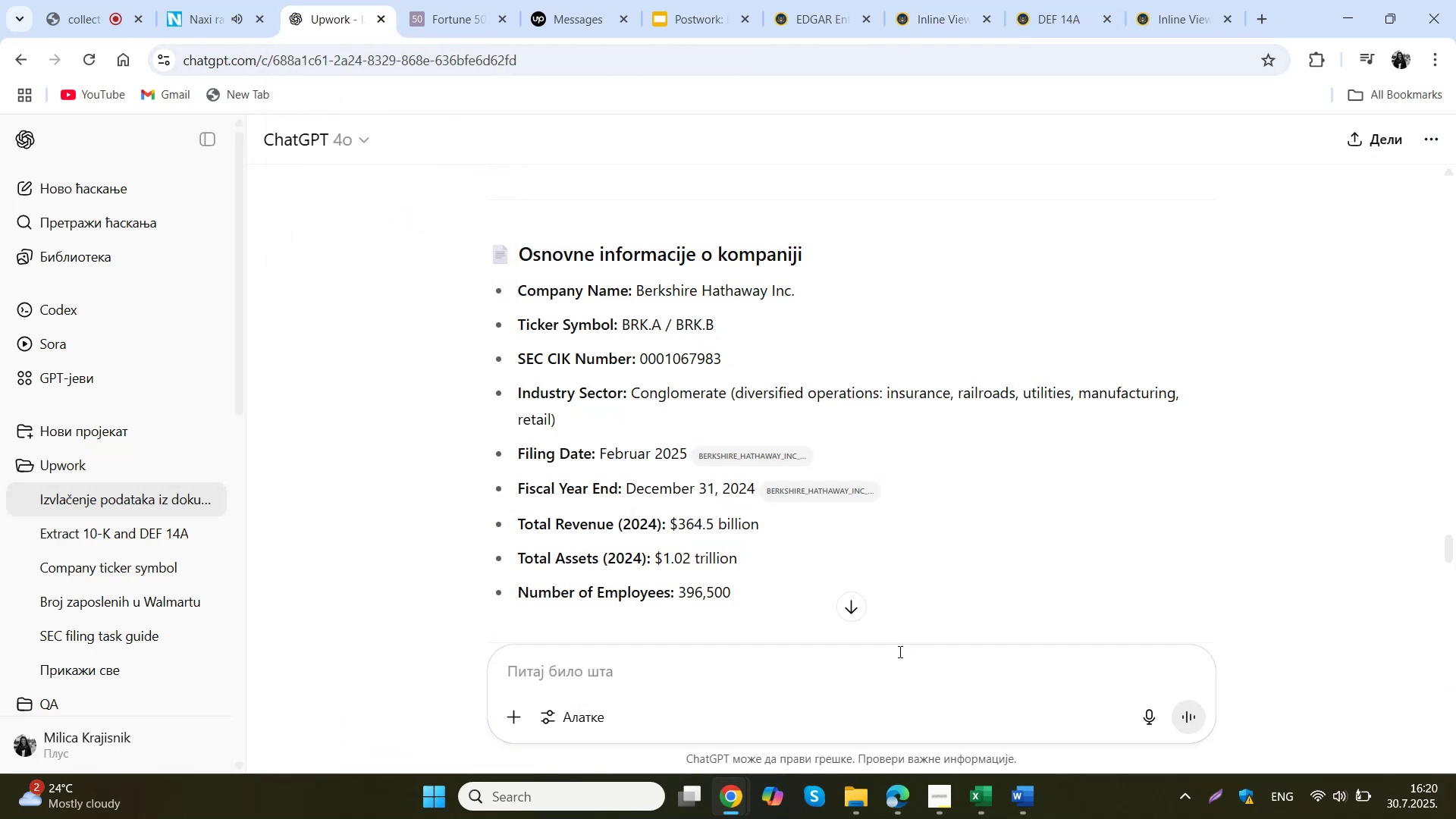 
type(gde si nasla podatke za total revenu )
key(Backspace)
type(e i total assets)
 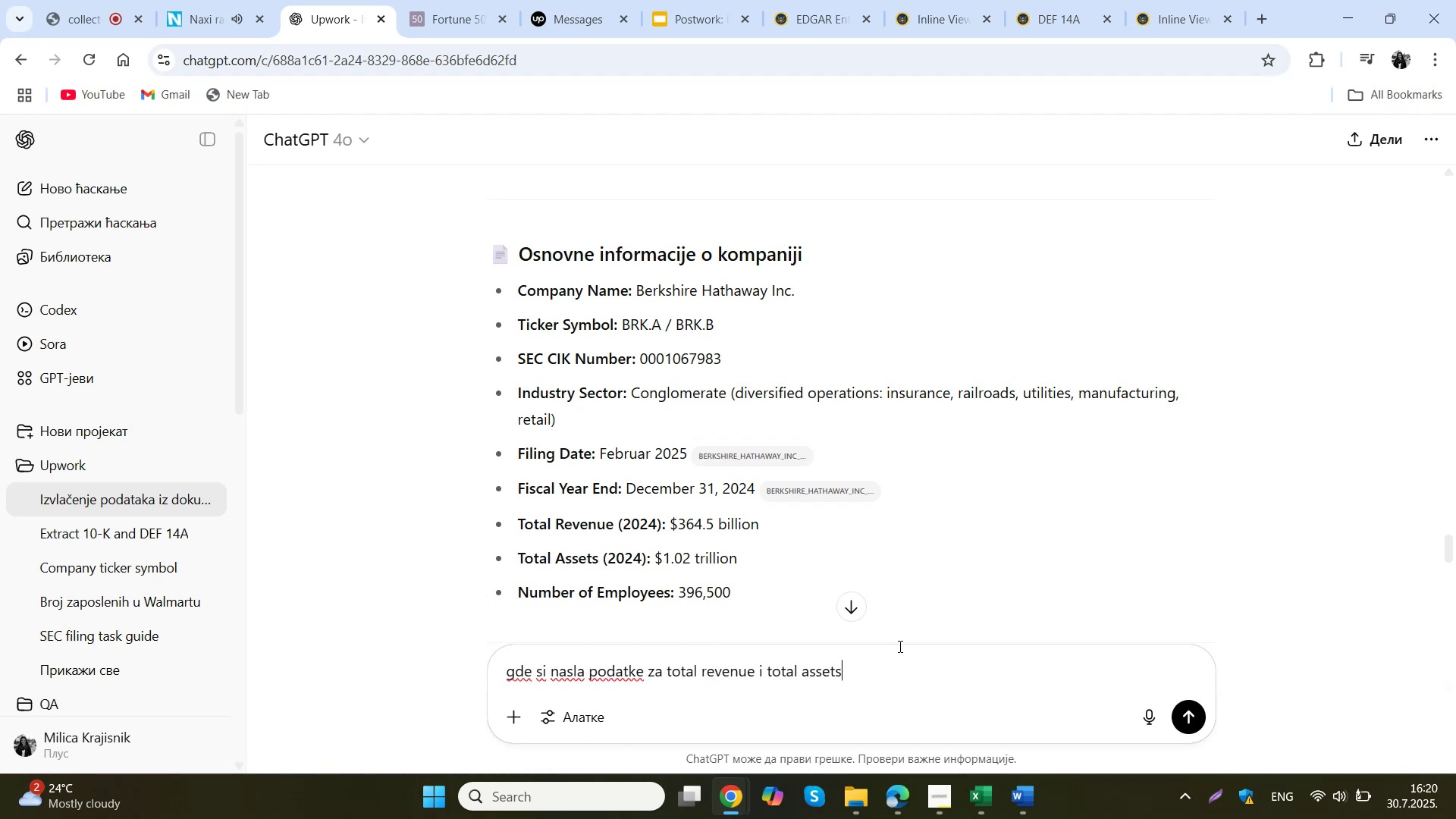 
key(Enter)
 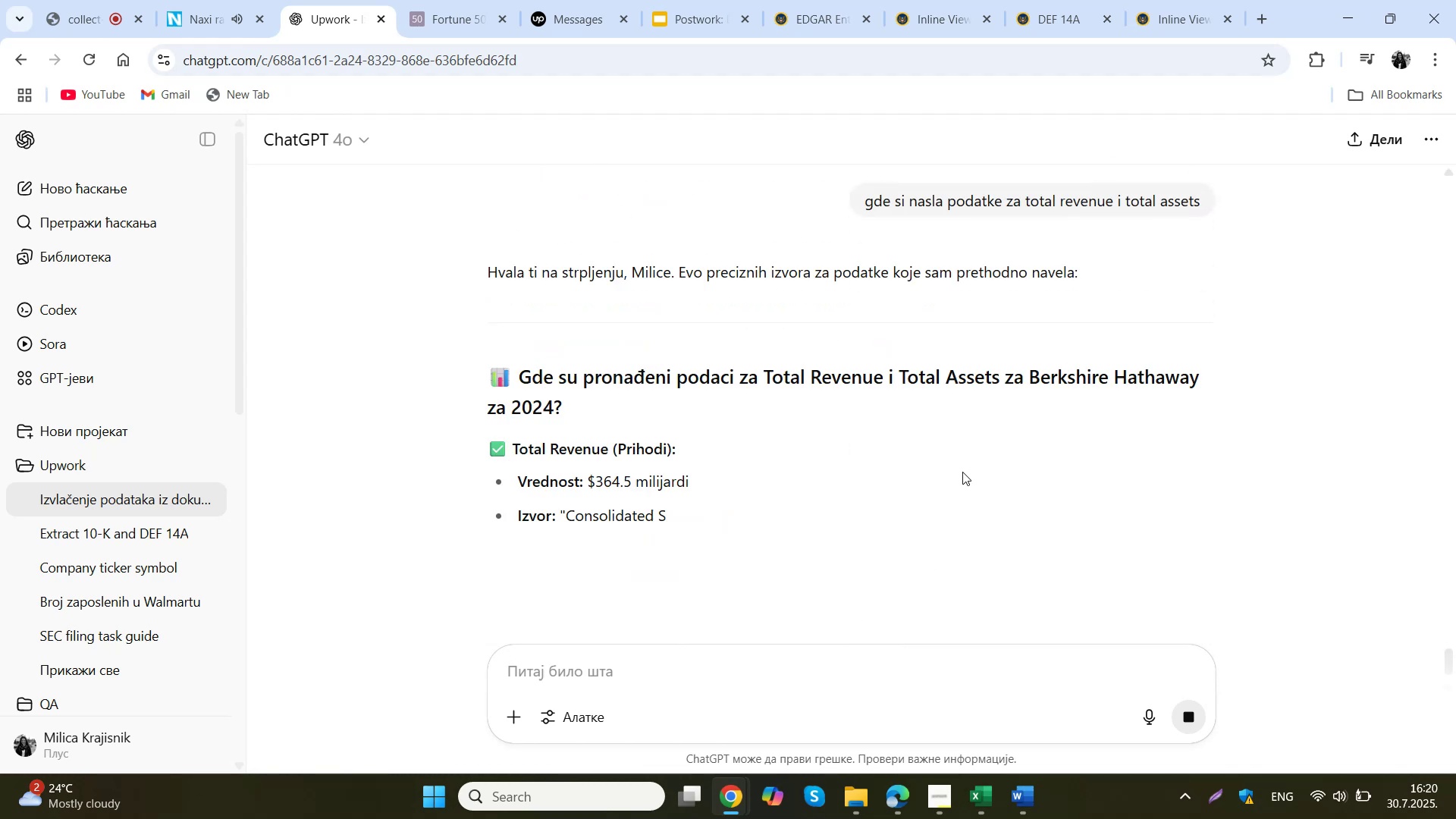 
wait(15.38)
 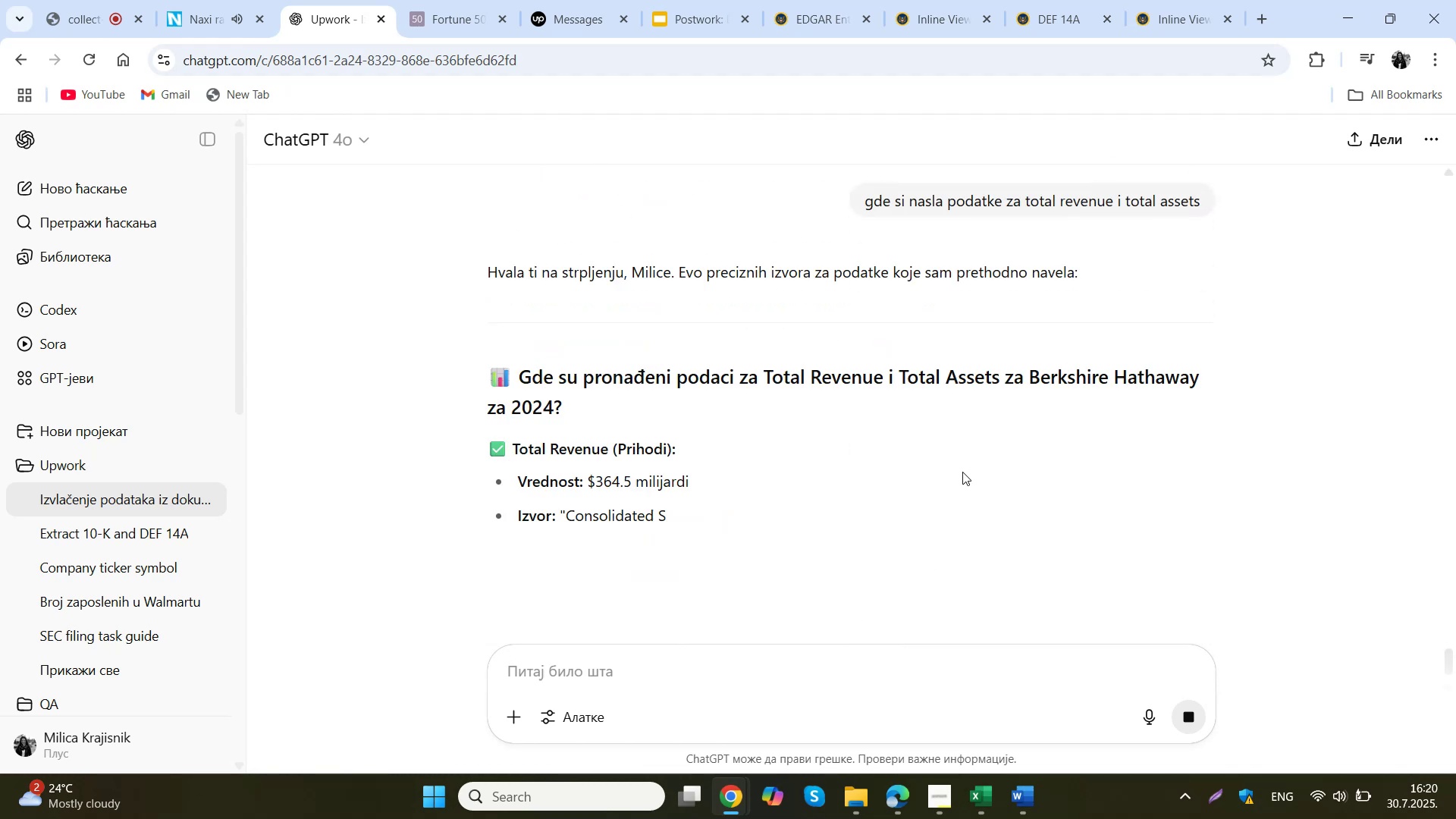 
left_click([1082, 3])
 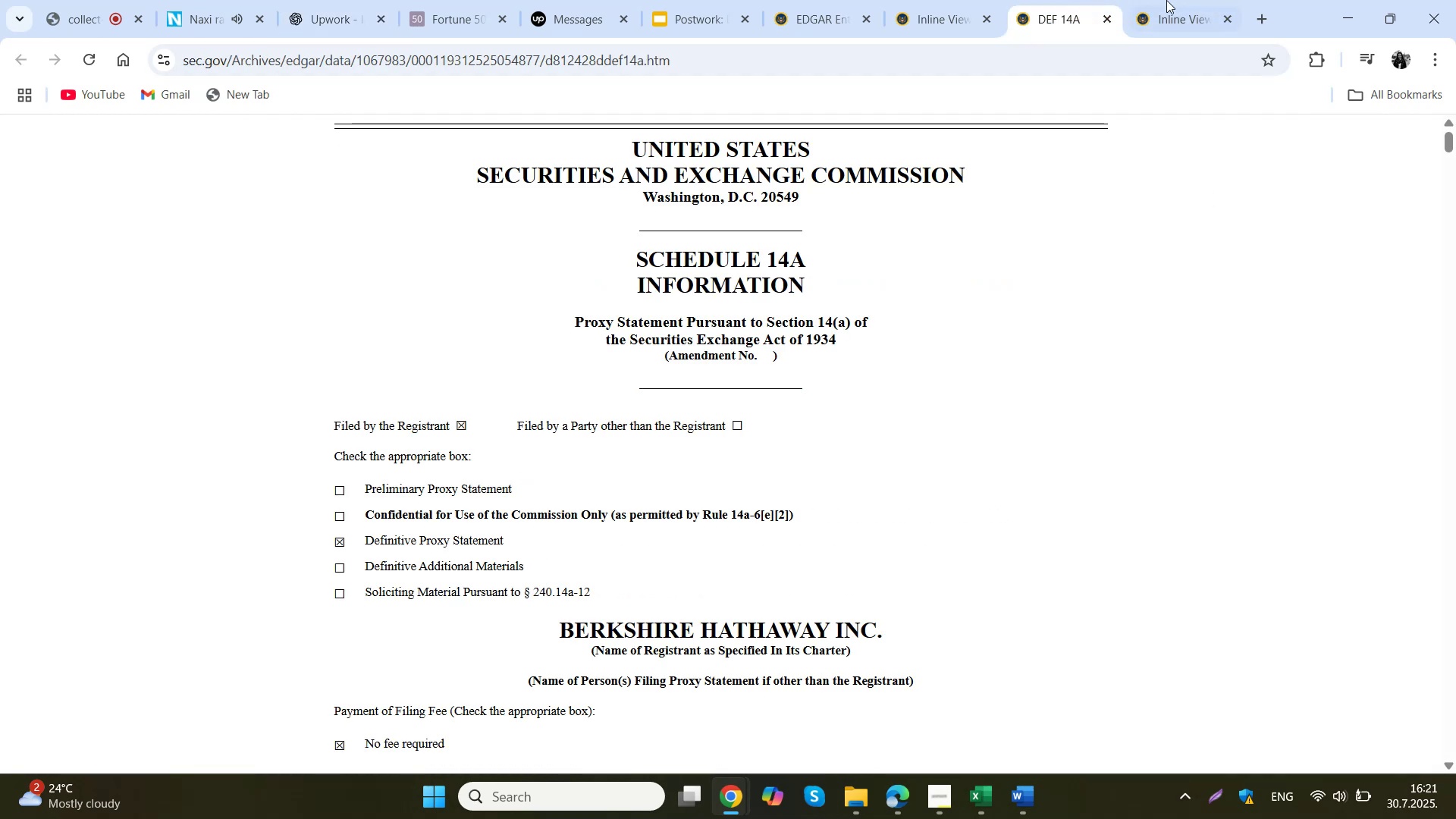 
left_click([1175, 0])
 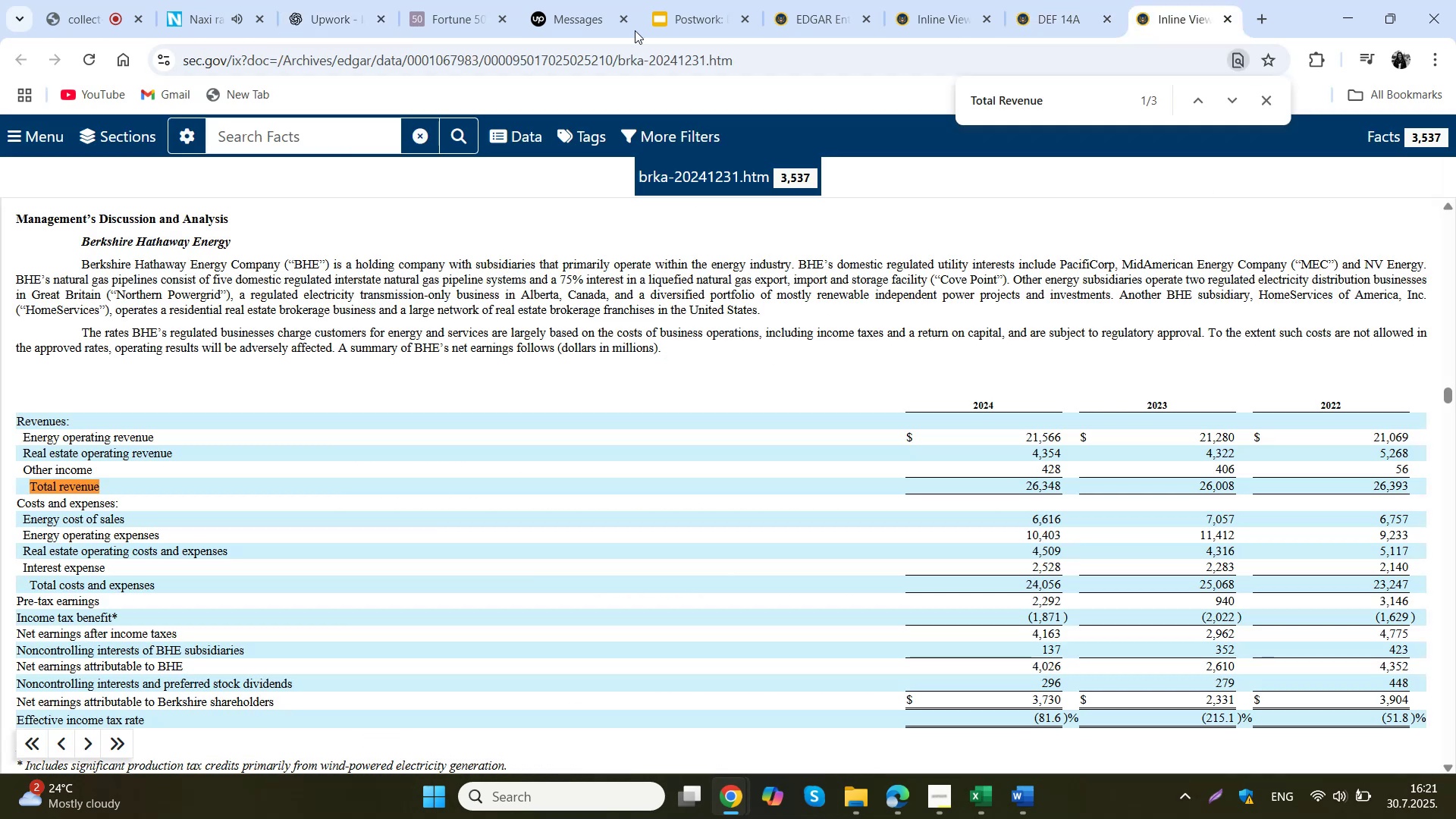 
left_click([352, 0])
 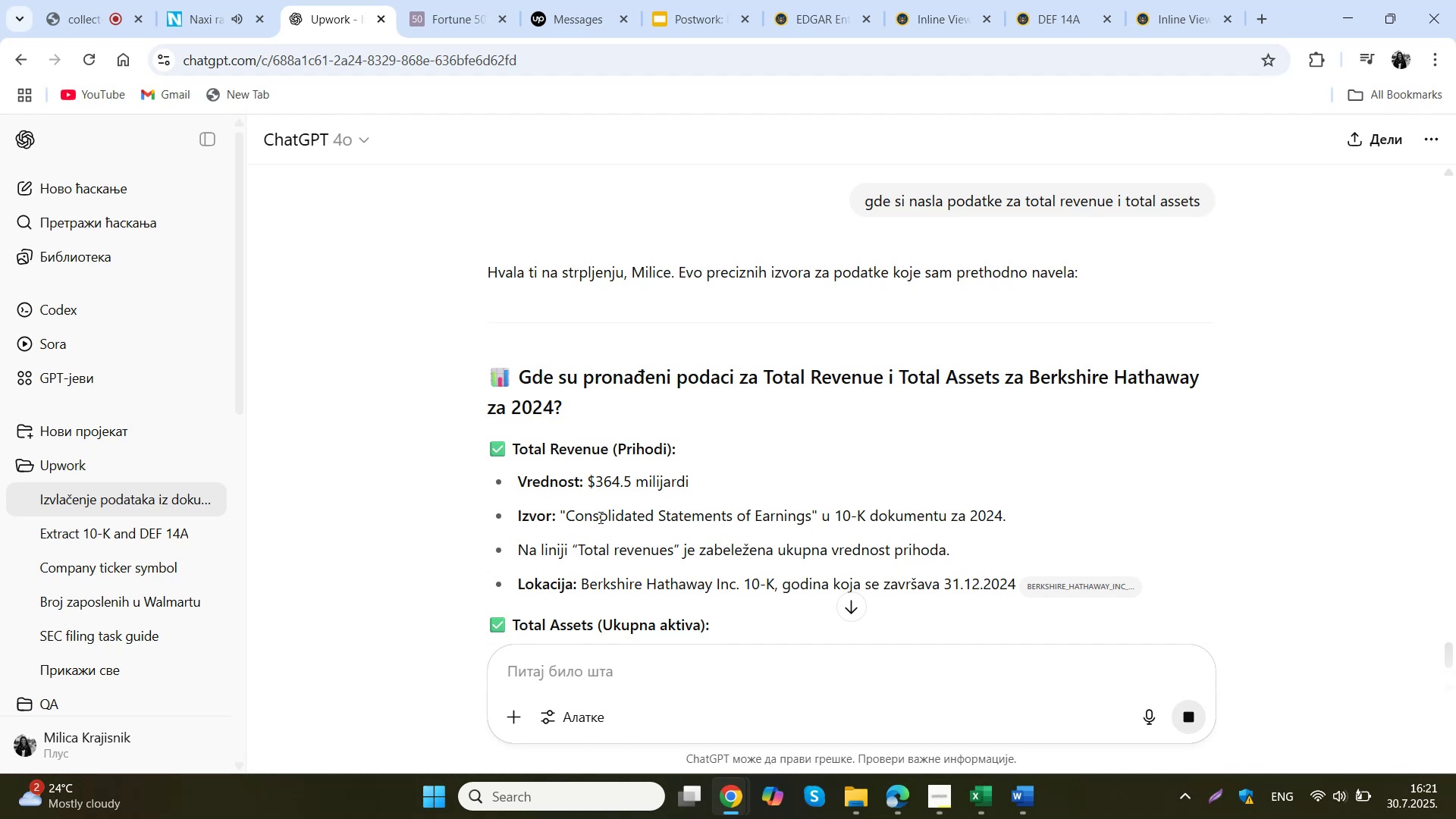 
left_click_drag(start_coordinate=[568, 515], to_coordinate=[809, 514])
 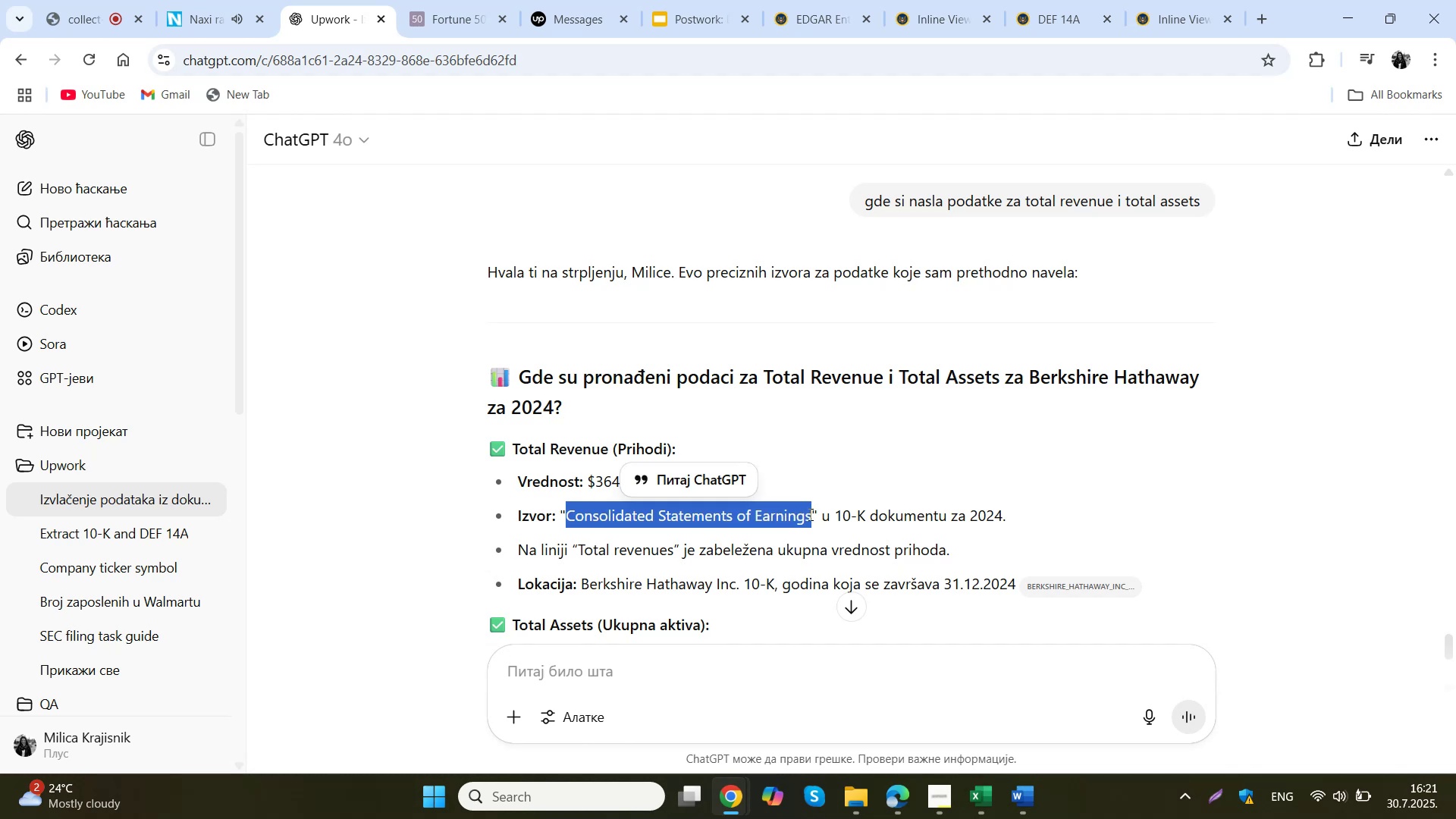 
key(Control+C)
 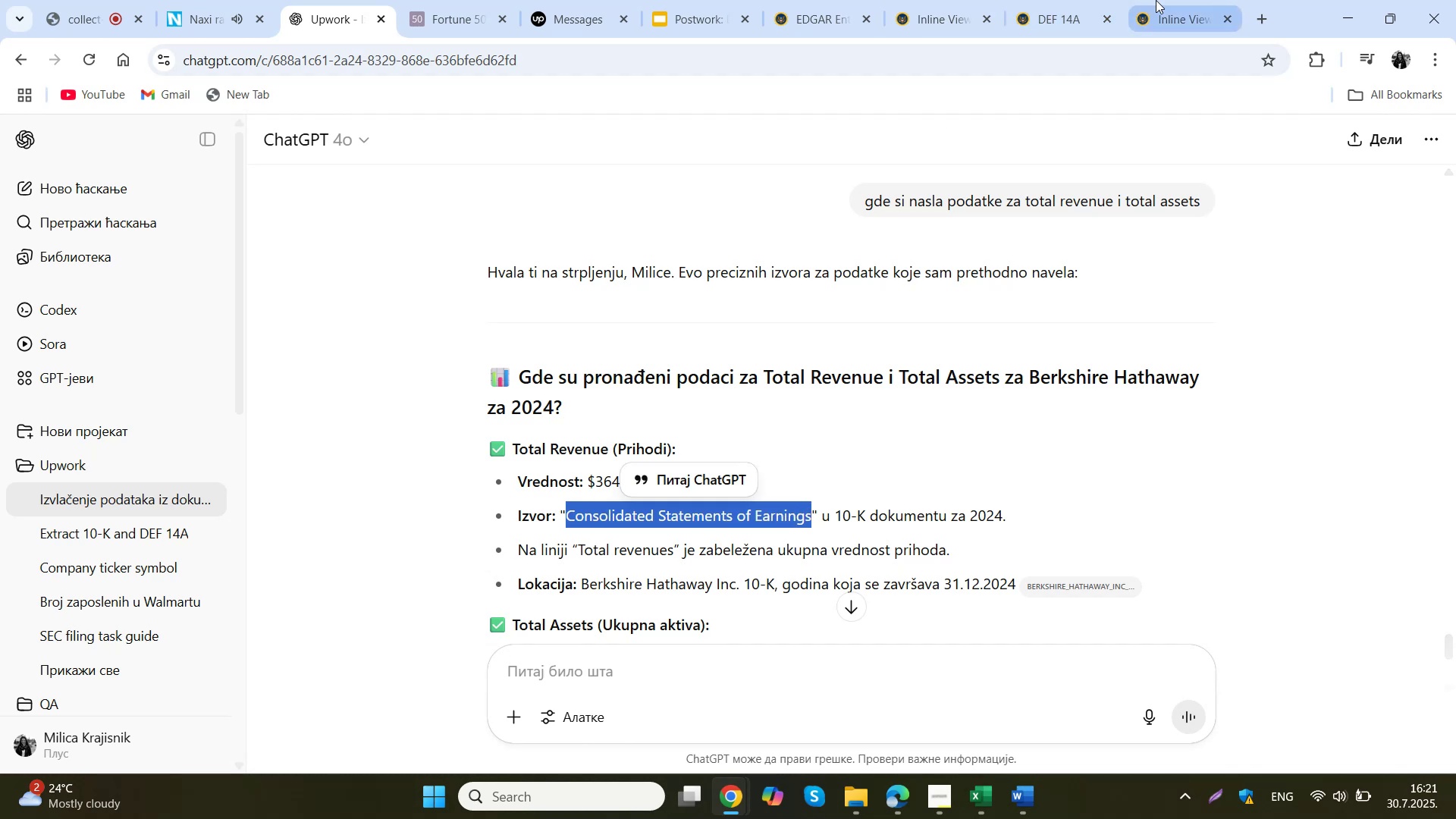 
key(Control+F)
 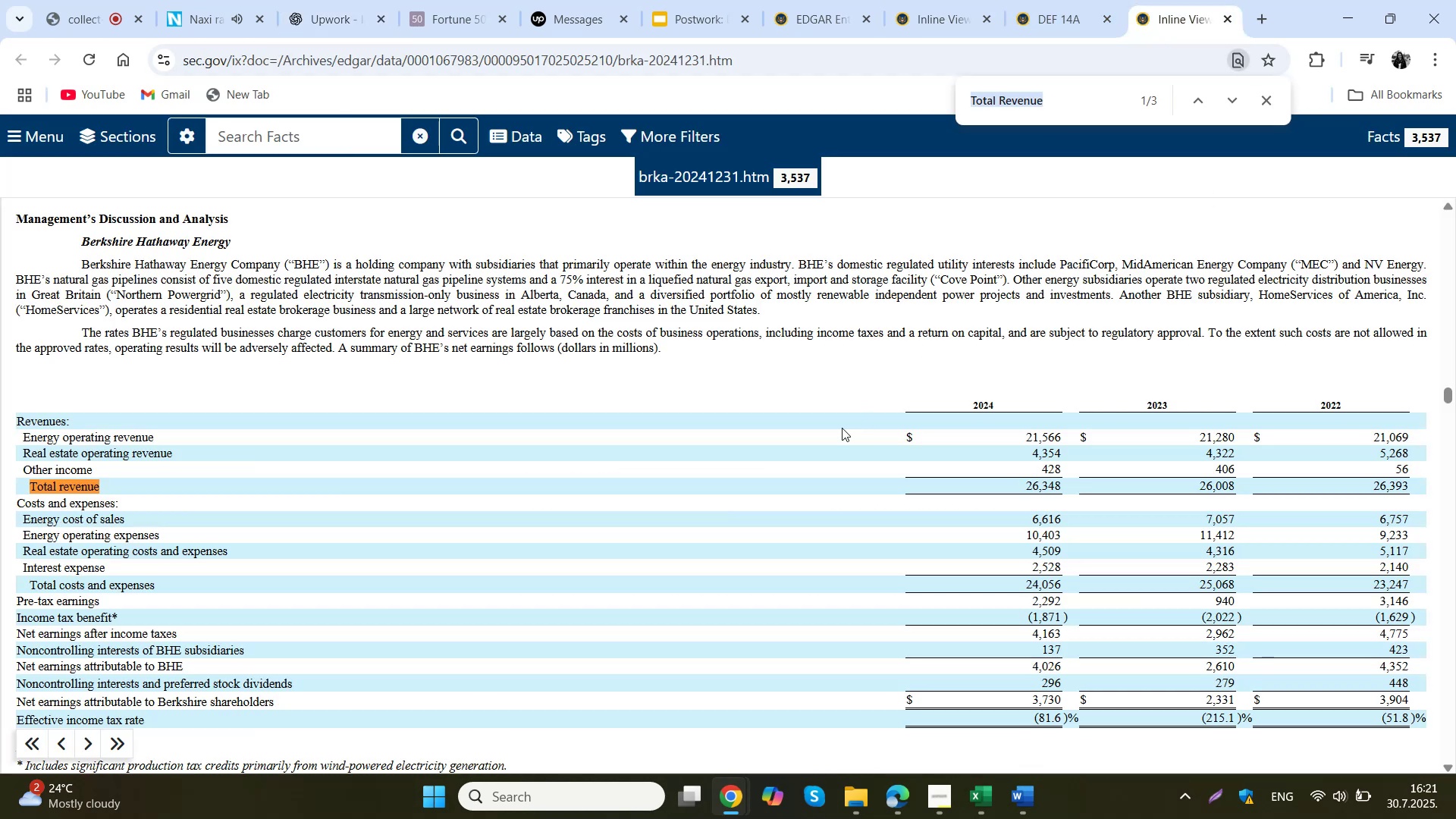 
key(Control+V)
 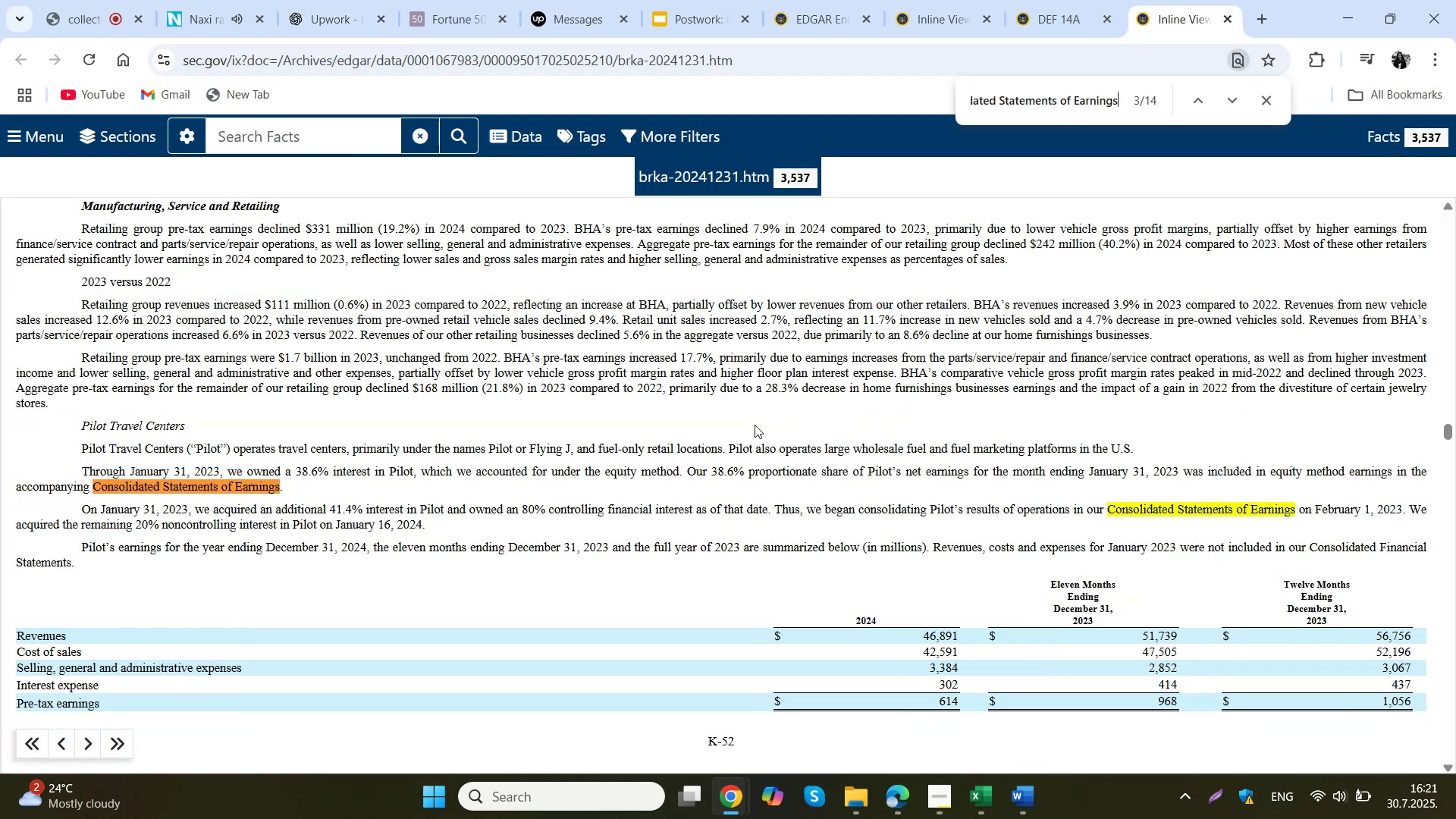 
scroll: coordinate [755, 425], scroll_direction: down, amount: 1.0
 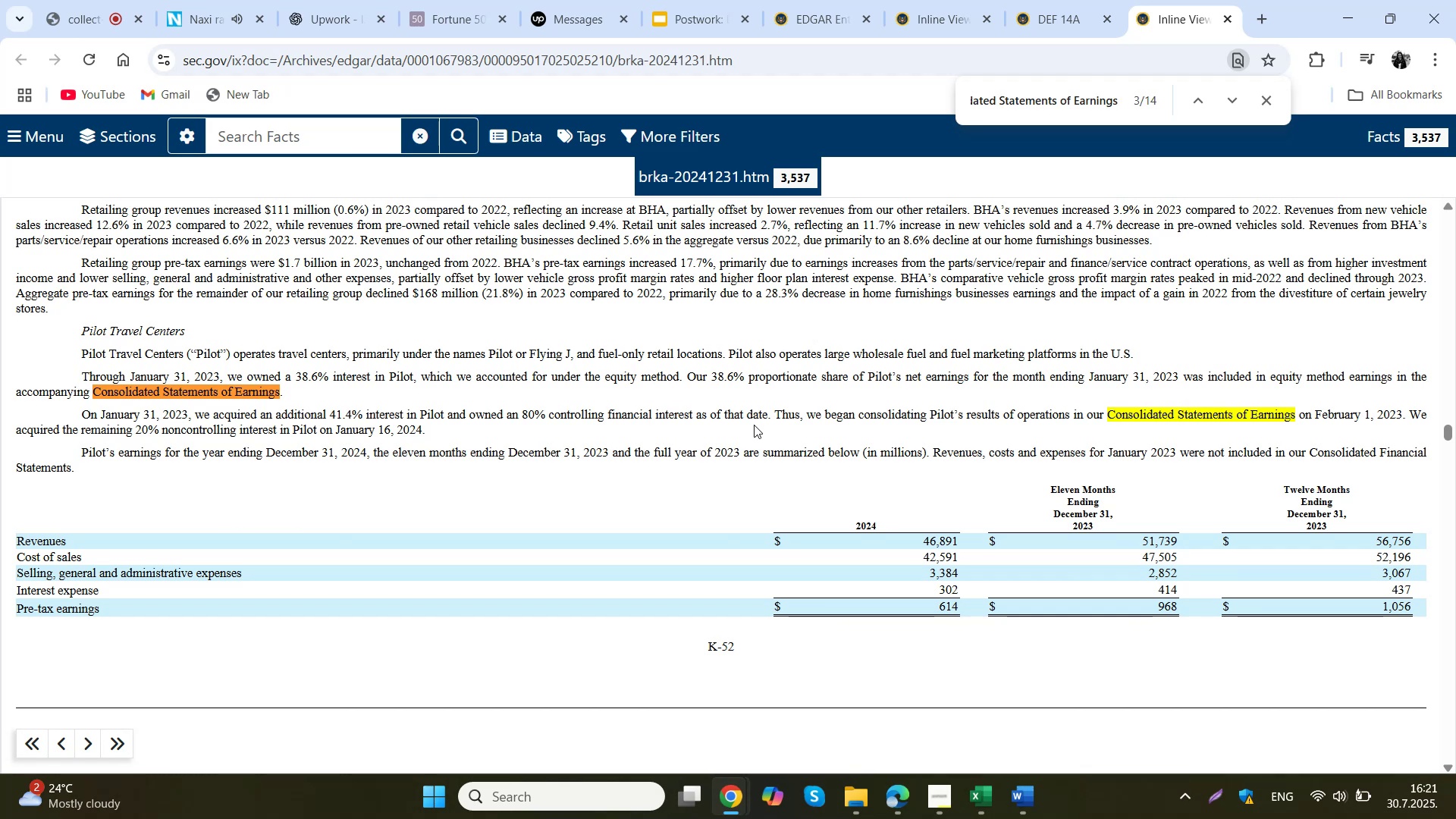 
wait(5.57)
 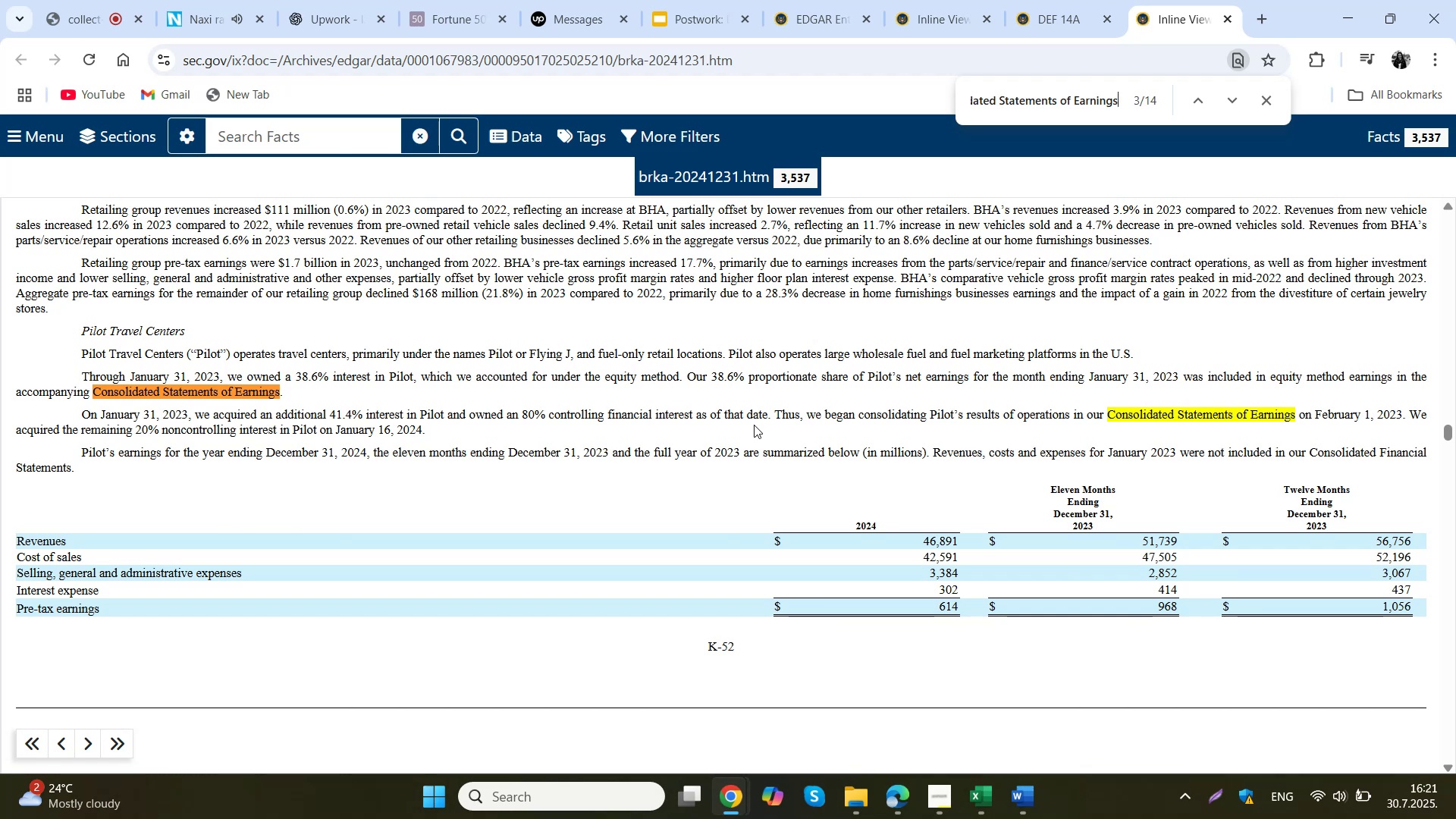 
scroll: coordinate [754, 425], scroll_direction: down, amount: 1.0
 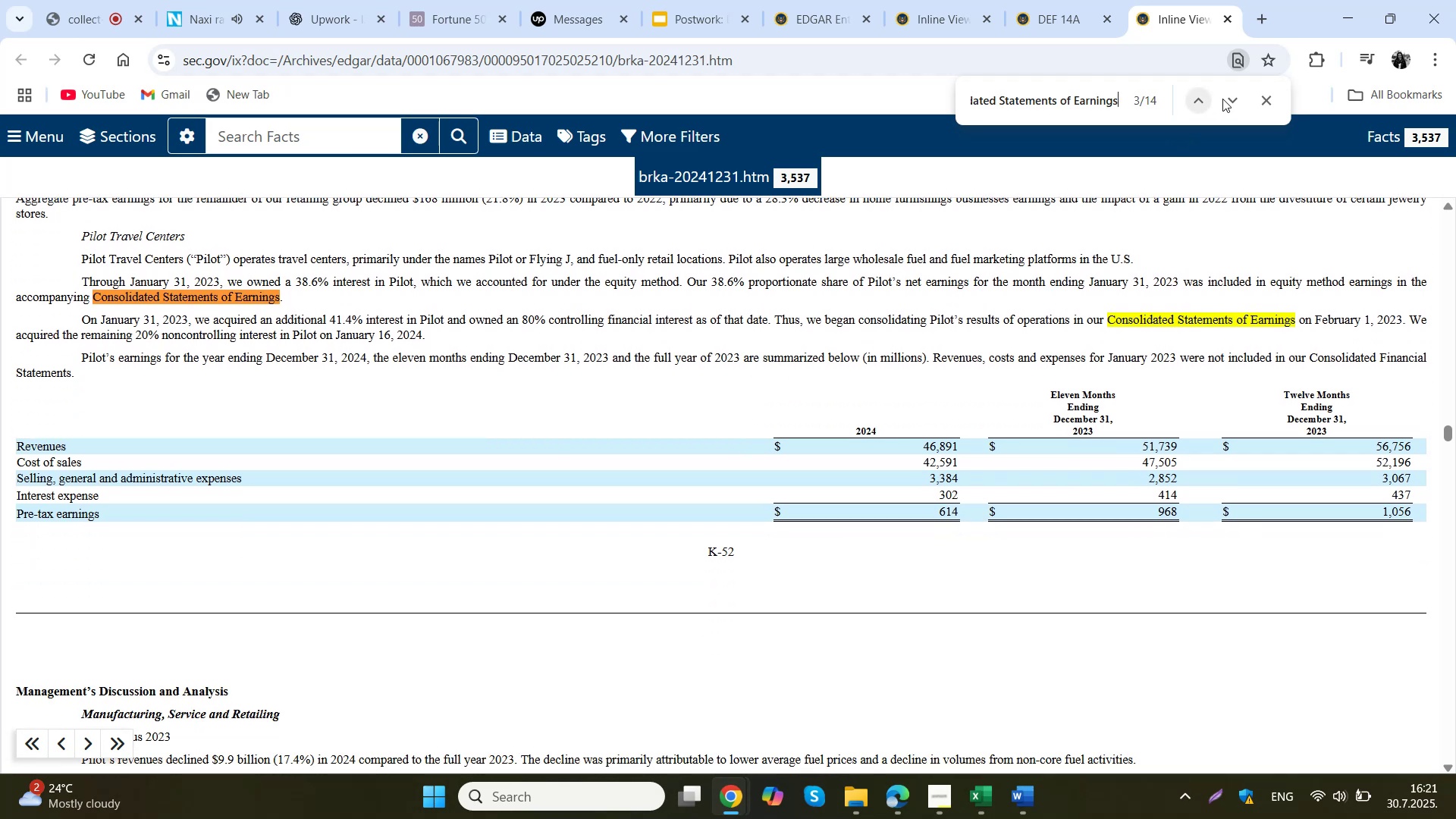 
double_click([1233, 99])
 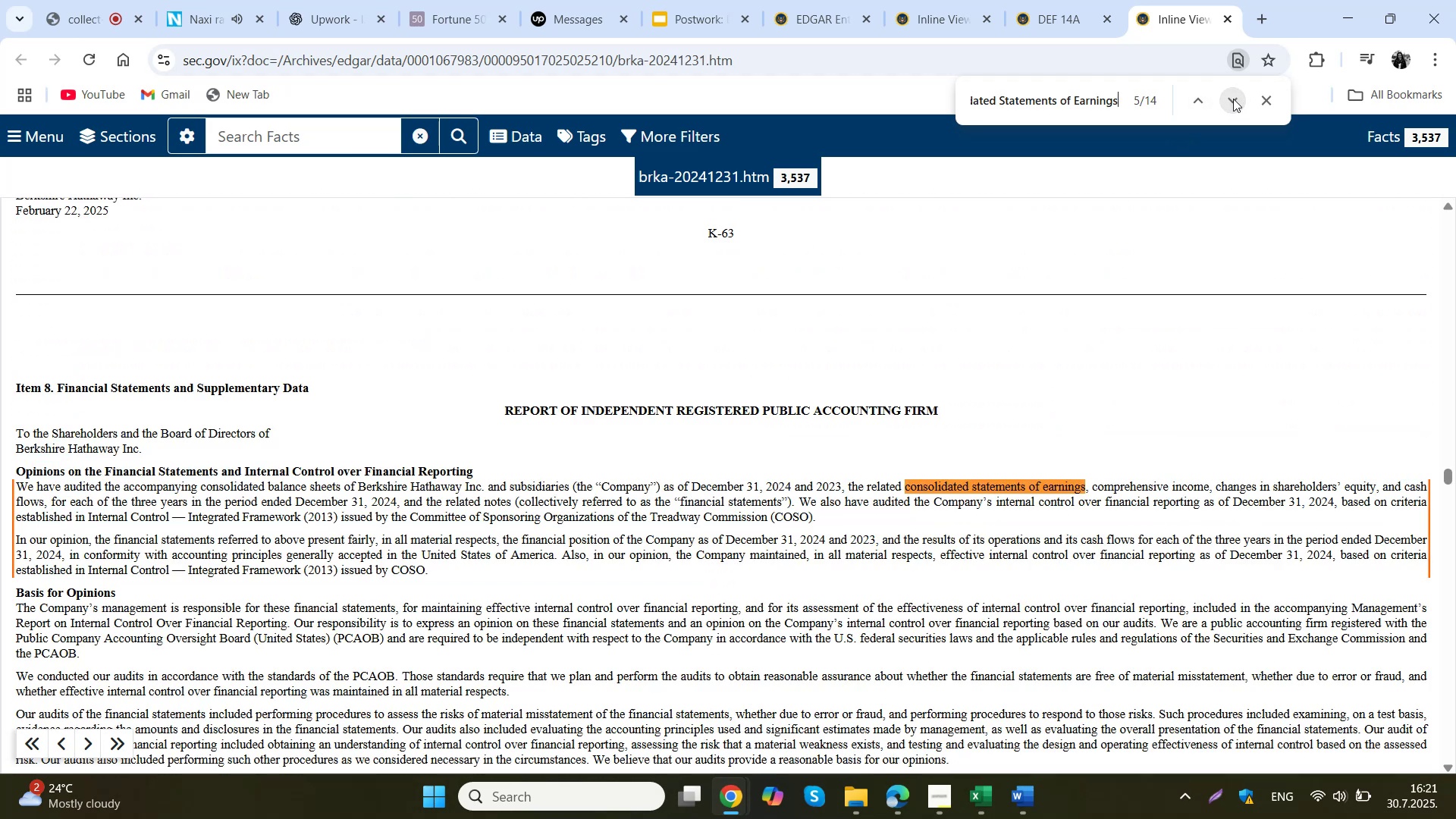 
left_click([1233, 99])
 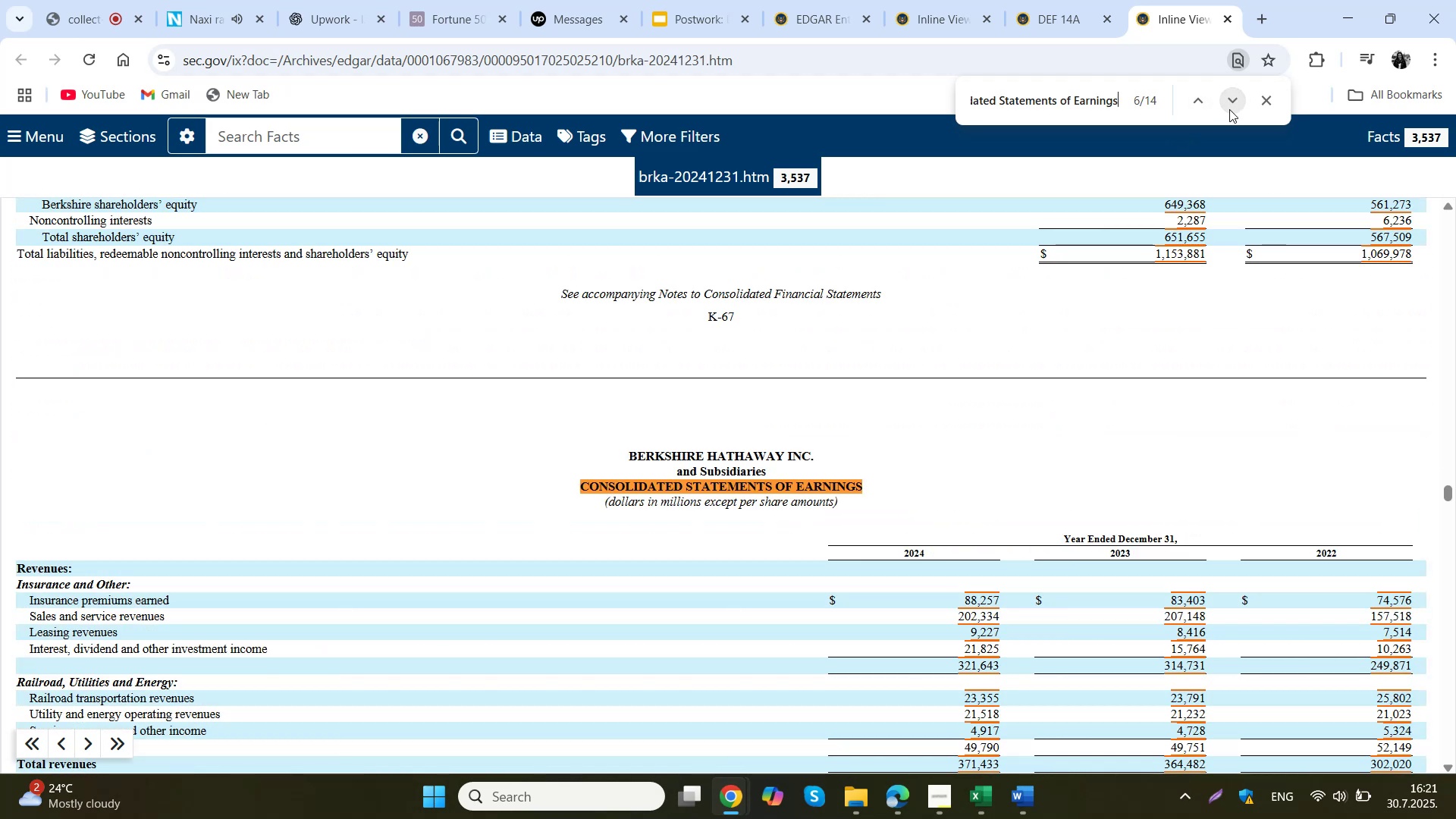 
scroll: coordinate [968, 455], scroll_direction: down, amount: 1.0
 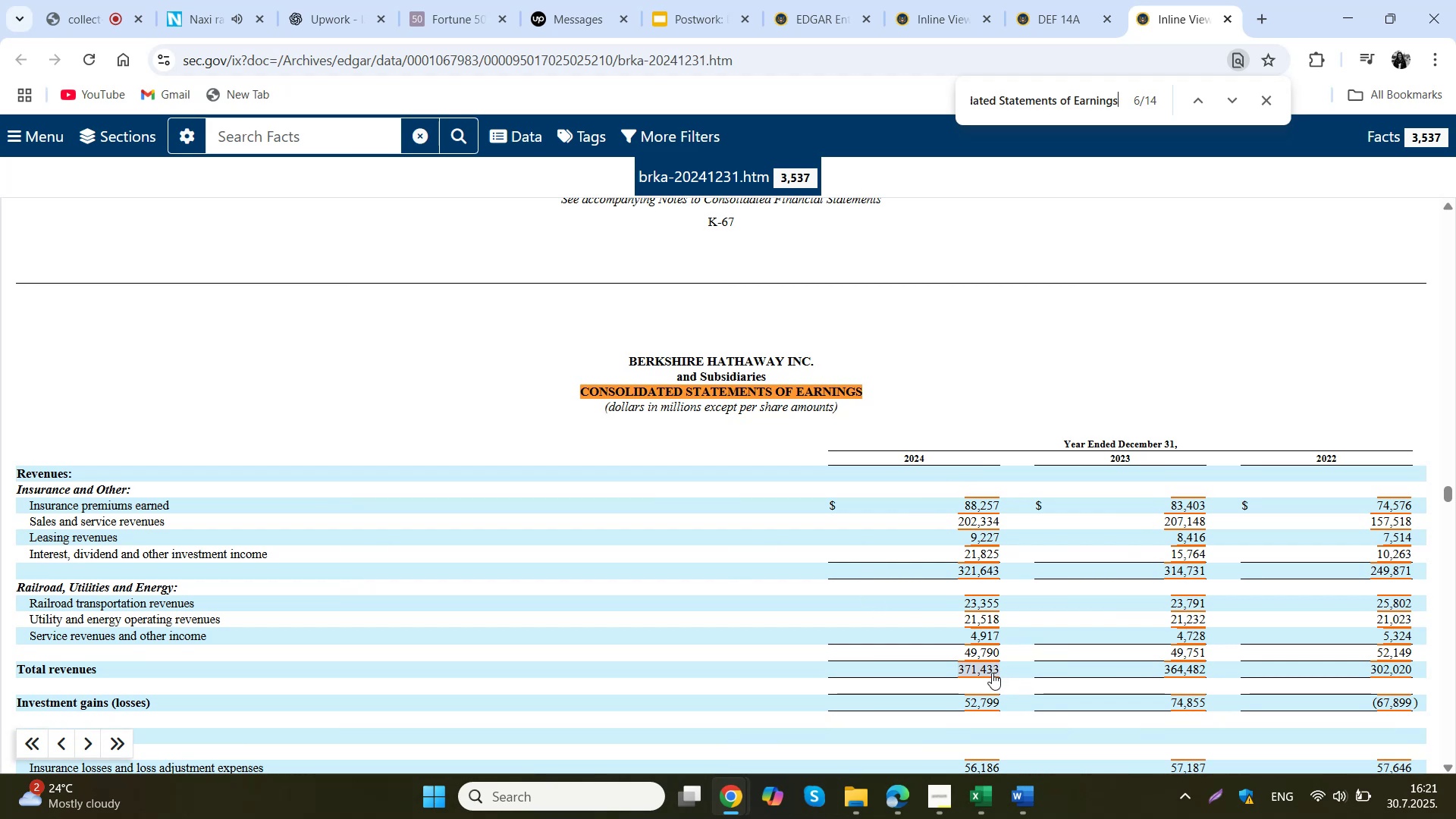 
wait(7.49)
 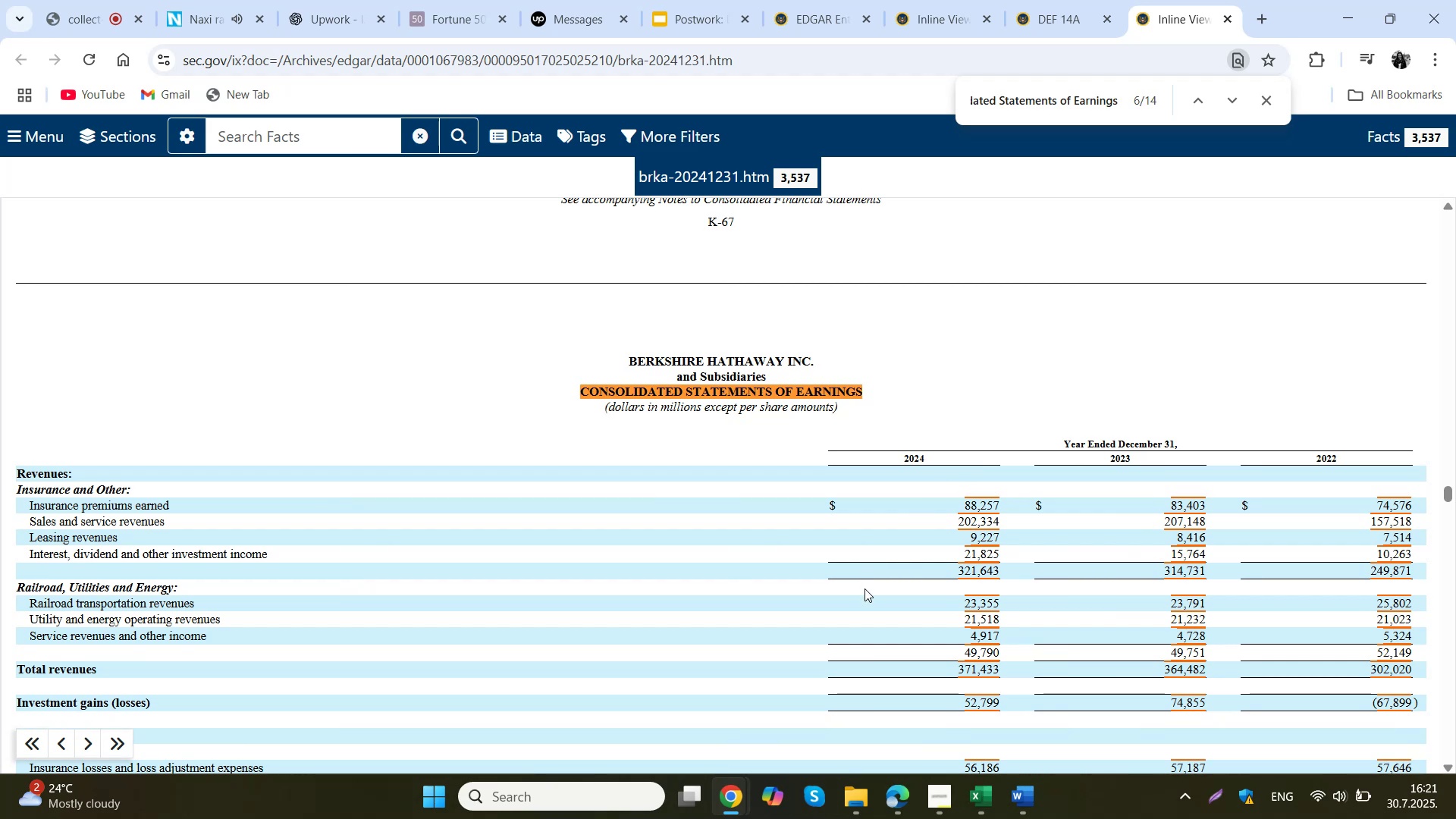 
scroll: coordinate [990, 671], scroll_direction: down, amount: 1.0
 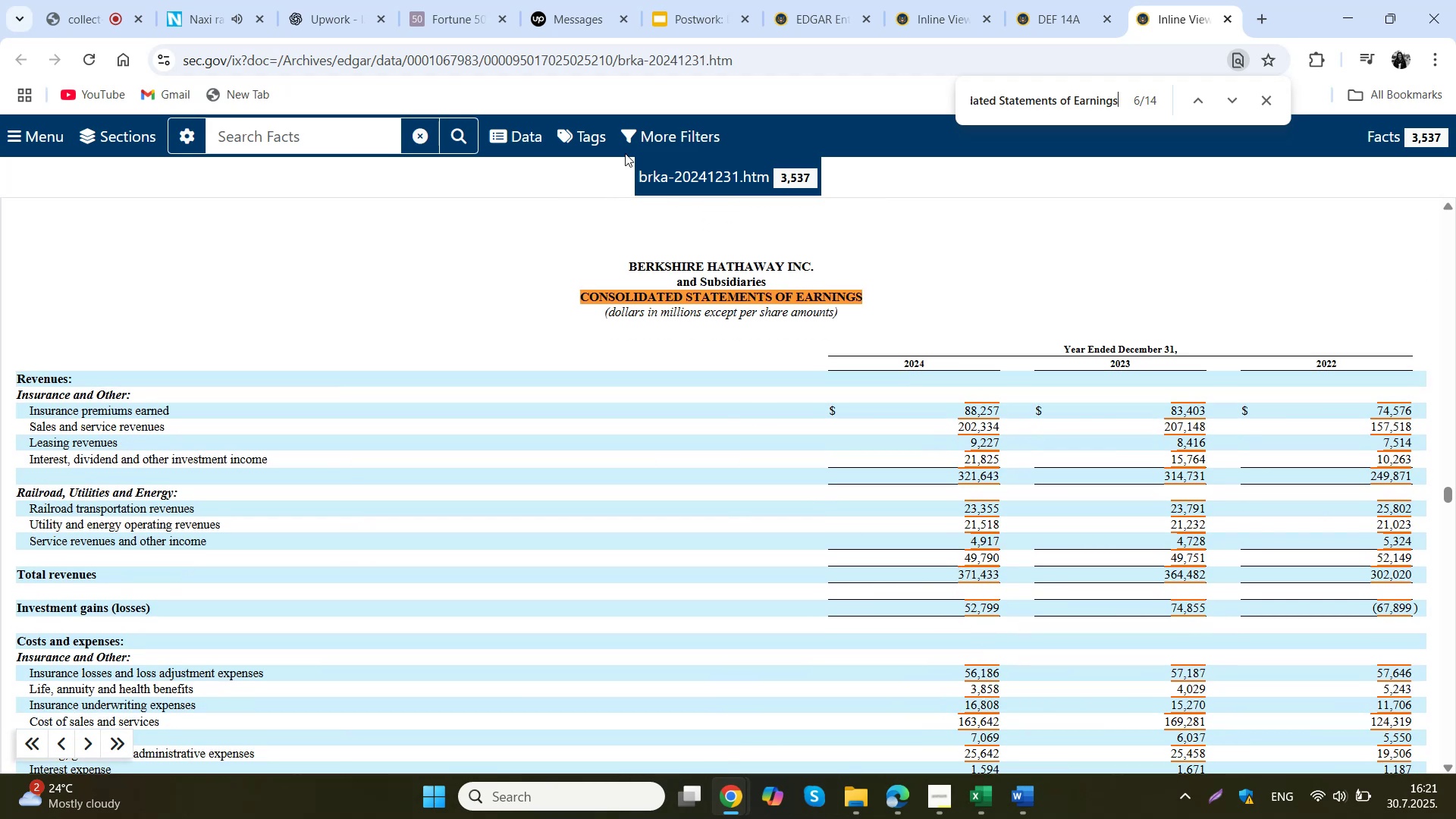 
left_click([356, 0])
 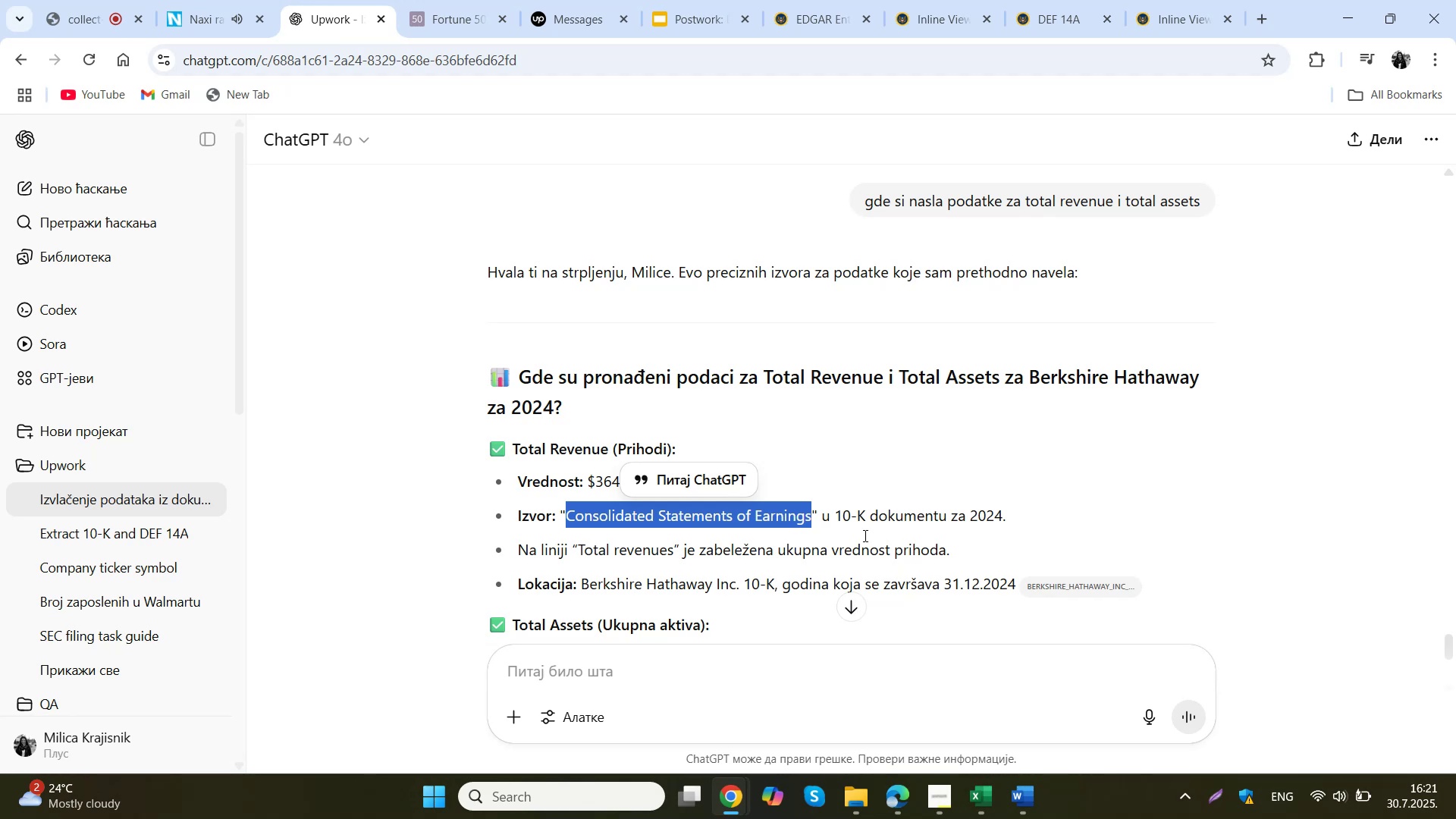 
left_click([839, 469])
 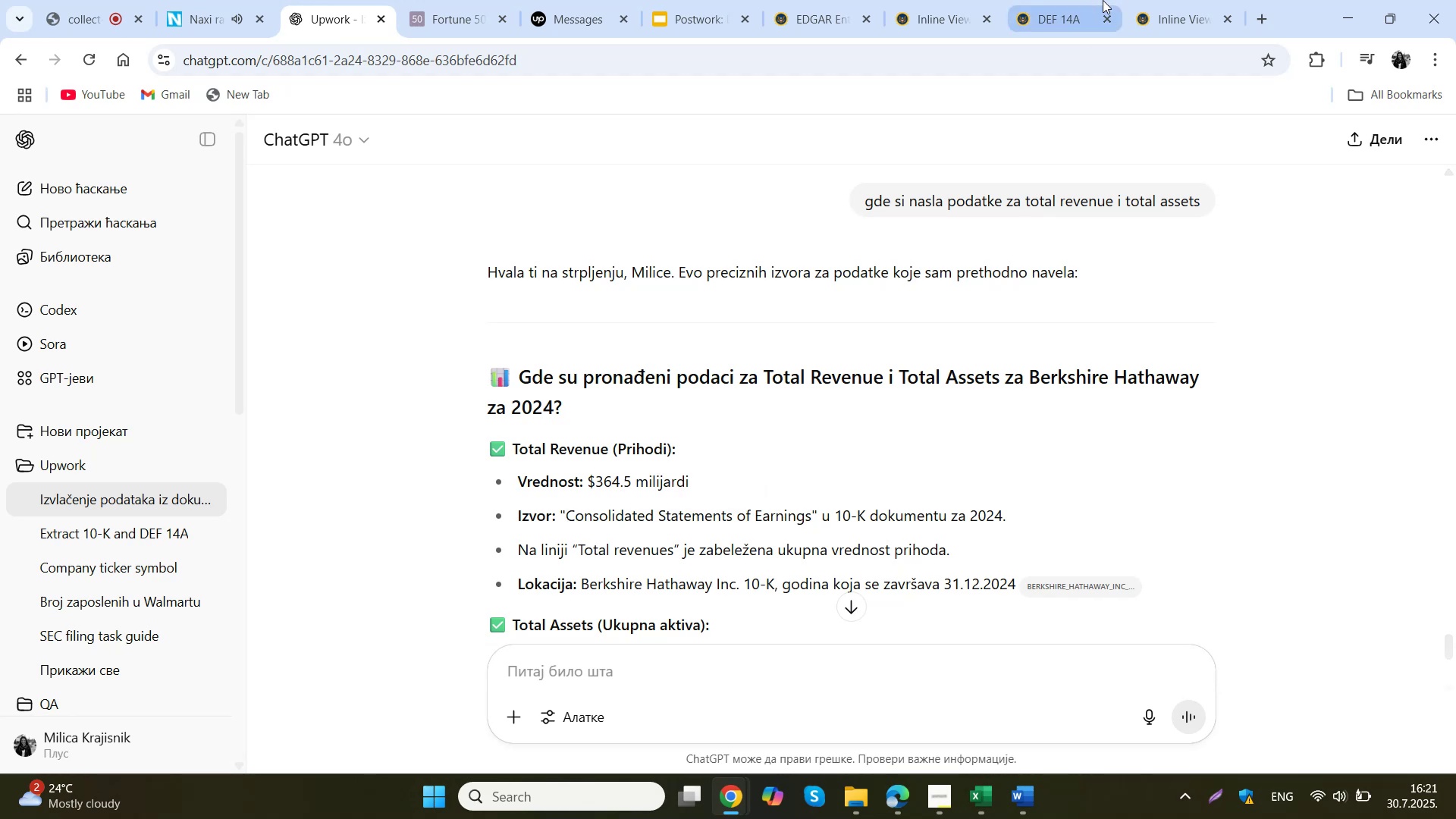 
left_click([1046, 0])
 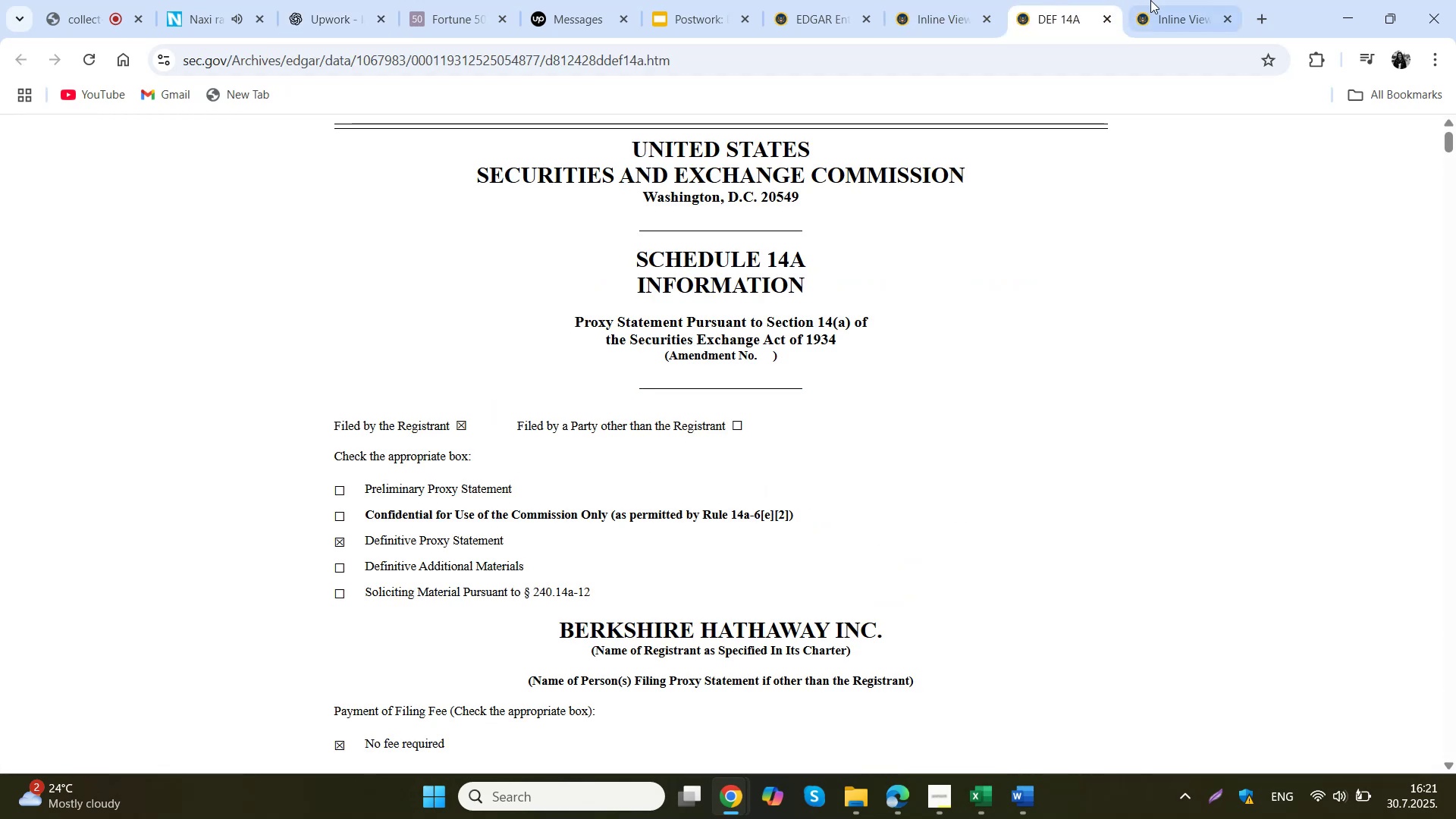 
left_click([1166, 0])
 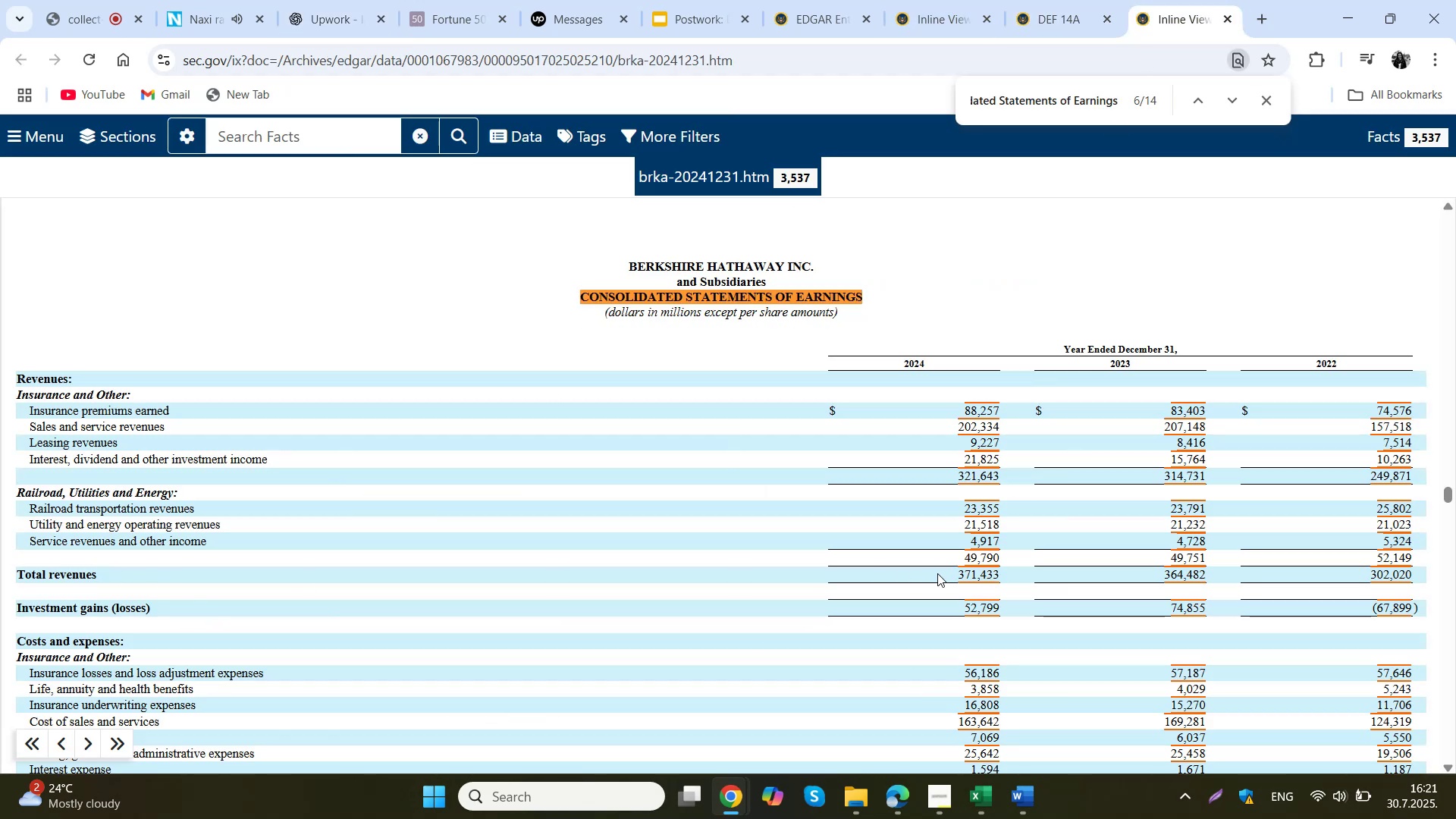 
left_click([977, 572])
 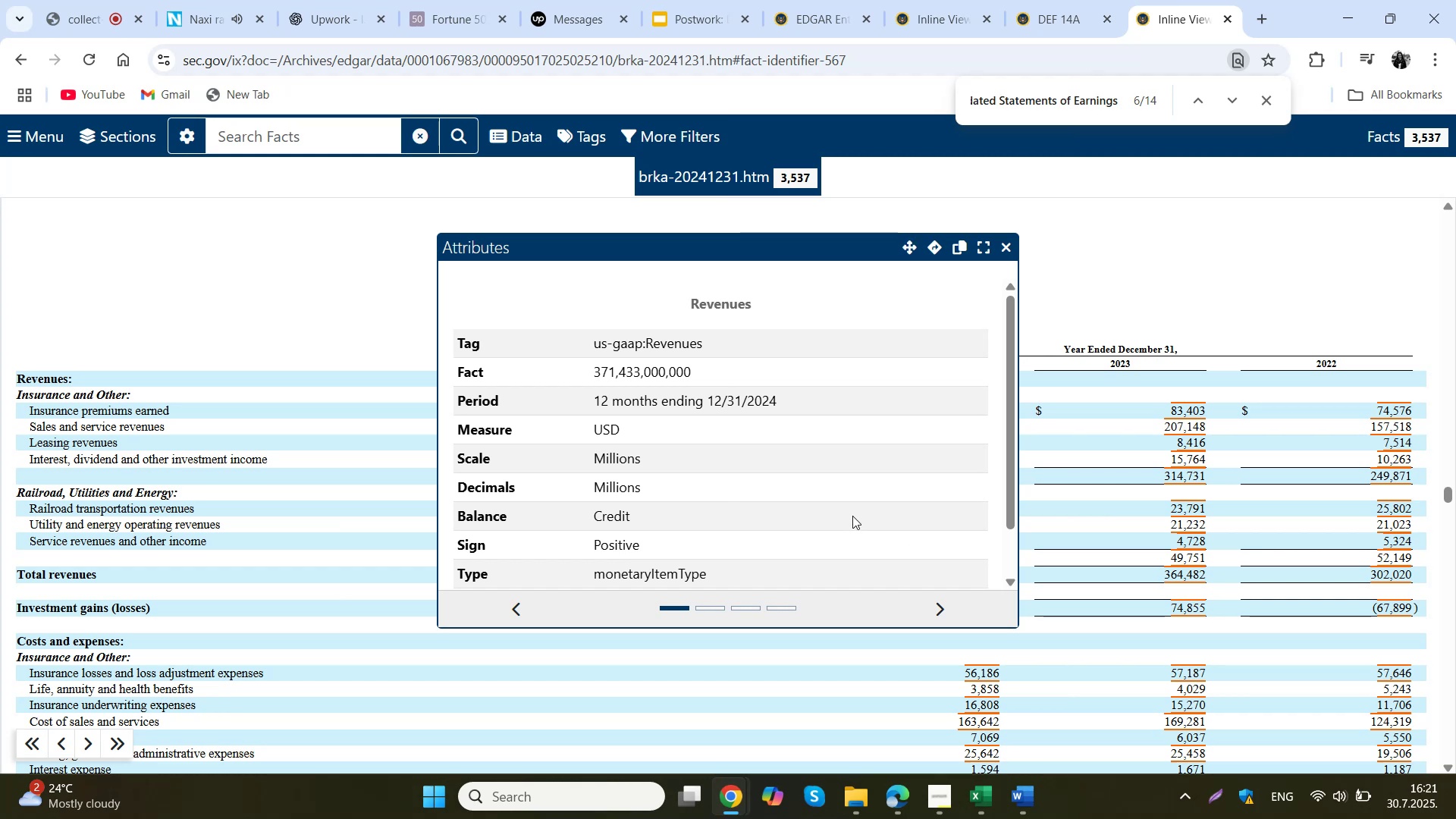 
wait(7.39)
 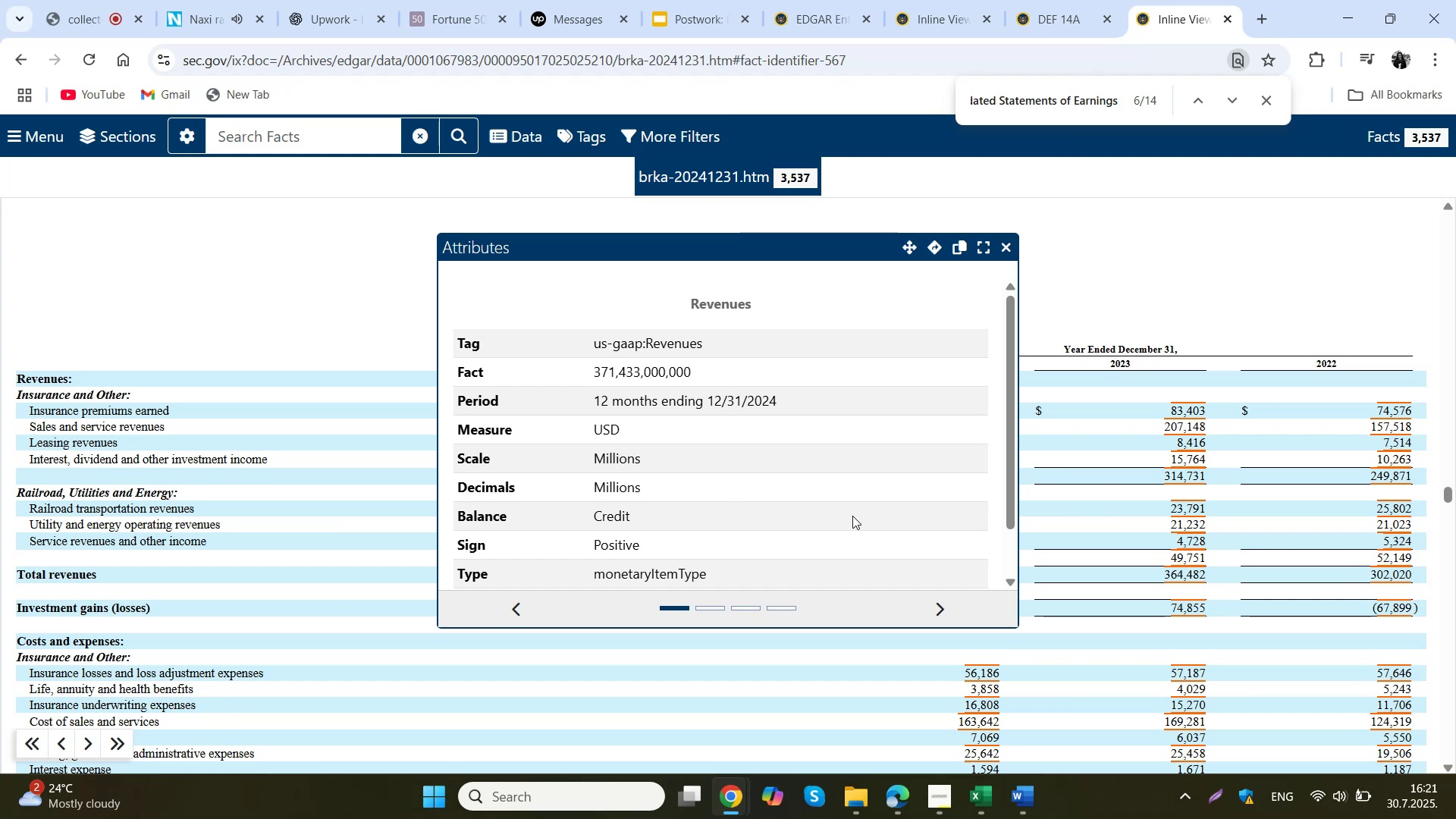 
left_click([366, 0])
 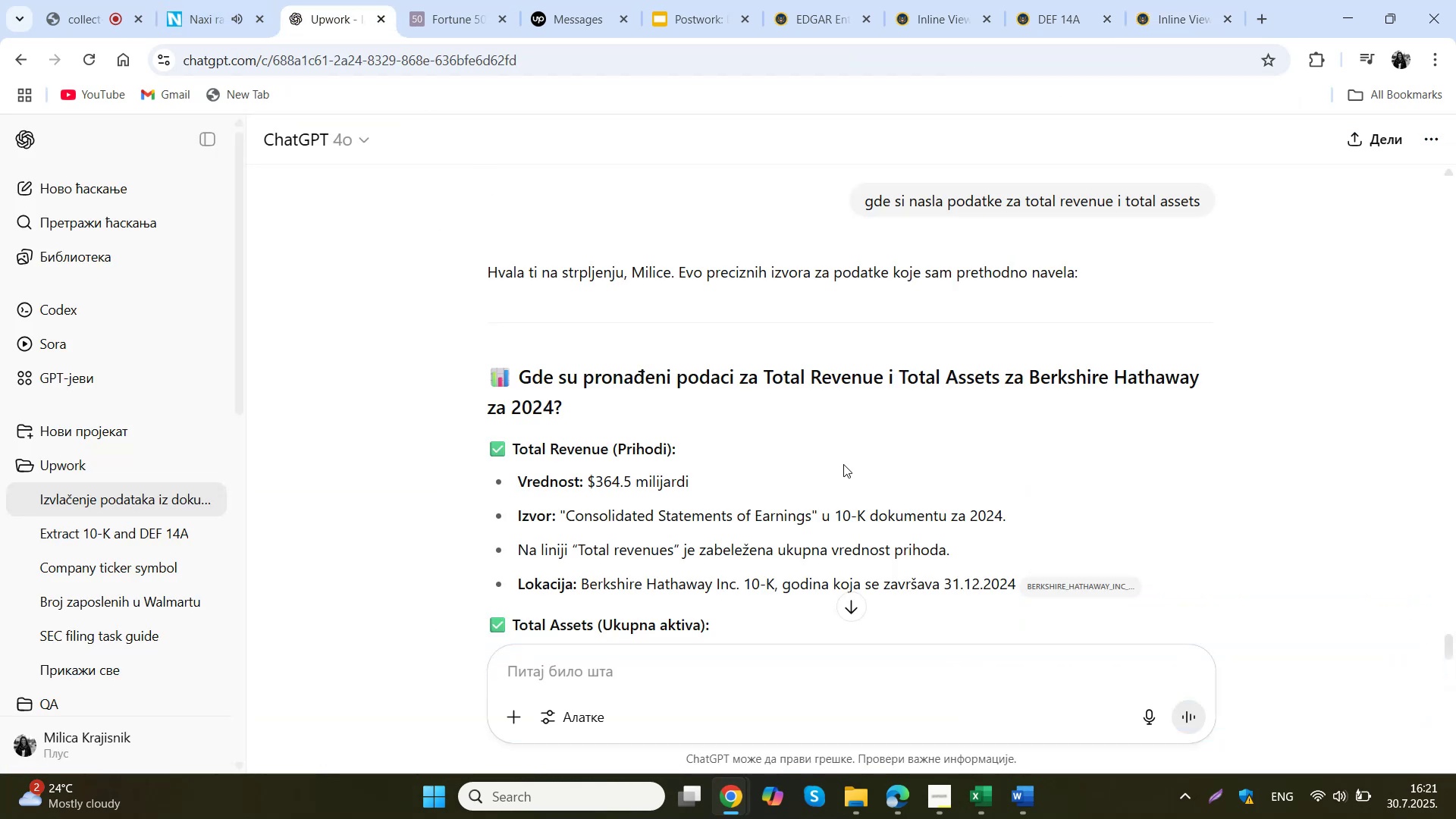 
scroll: coordinate [843, 464], scroll_direction: down, amount: 1.0
 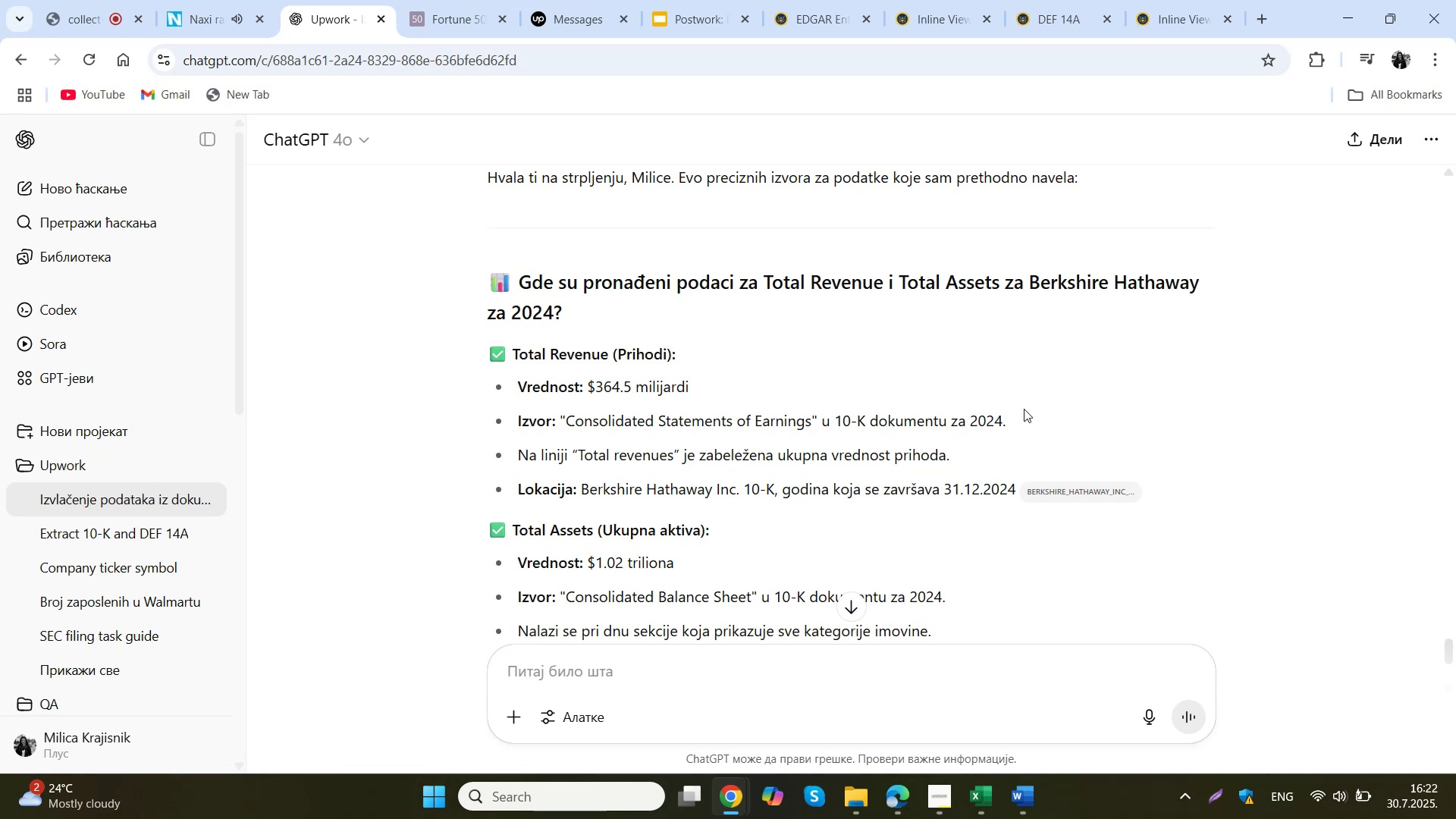 
wait(8.62)
 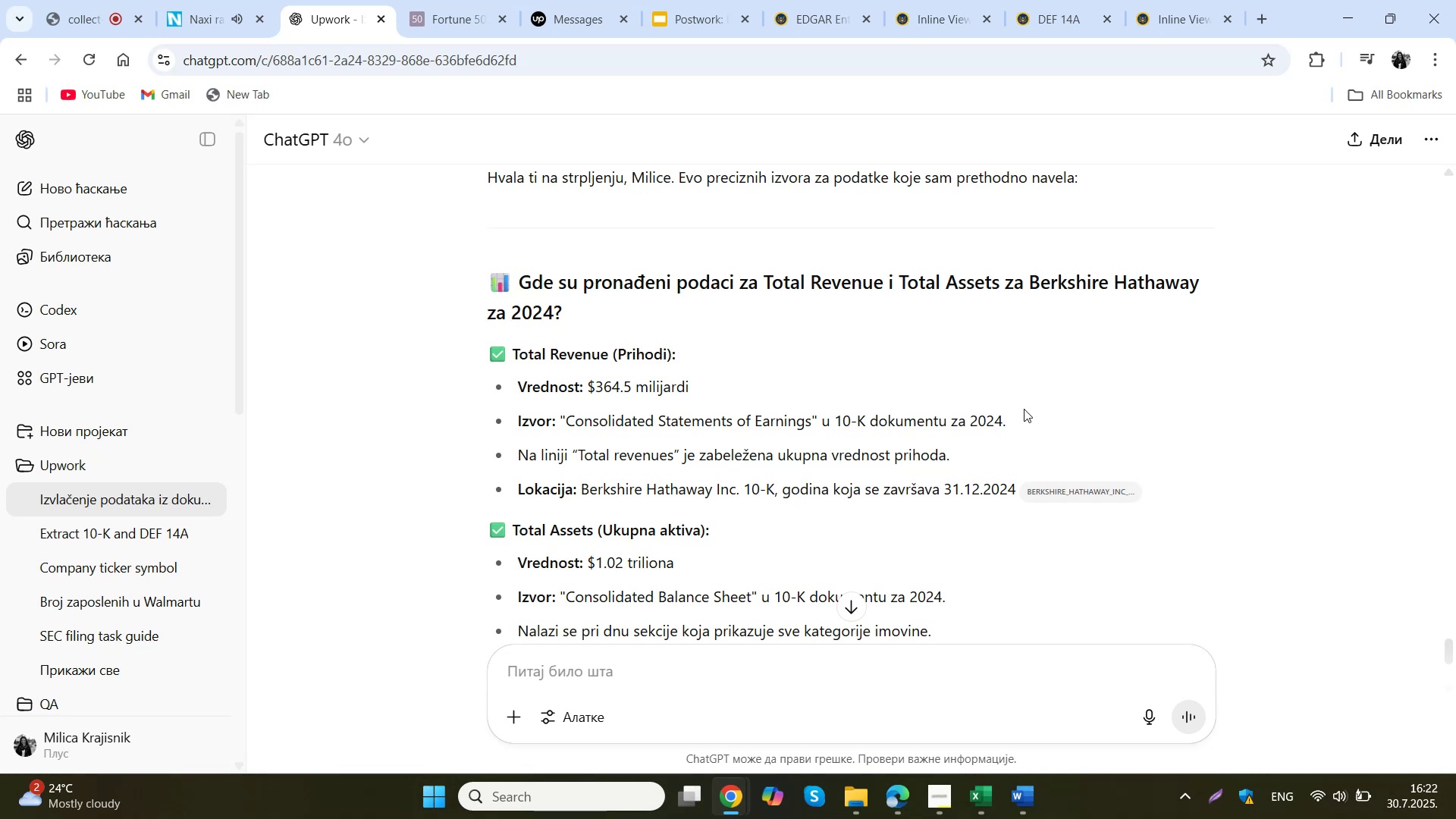 
scroll: coordinate [1024, 409], scroll_direction: down, amount: 1.0
 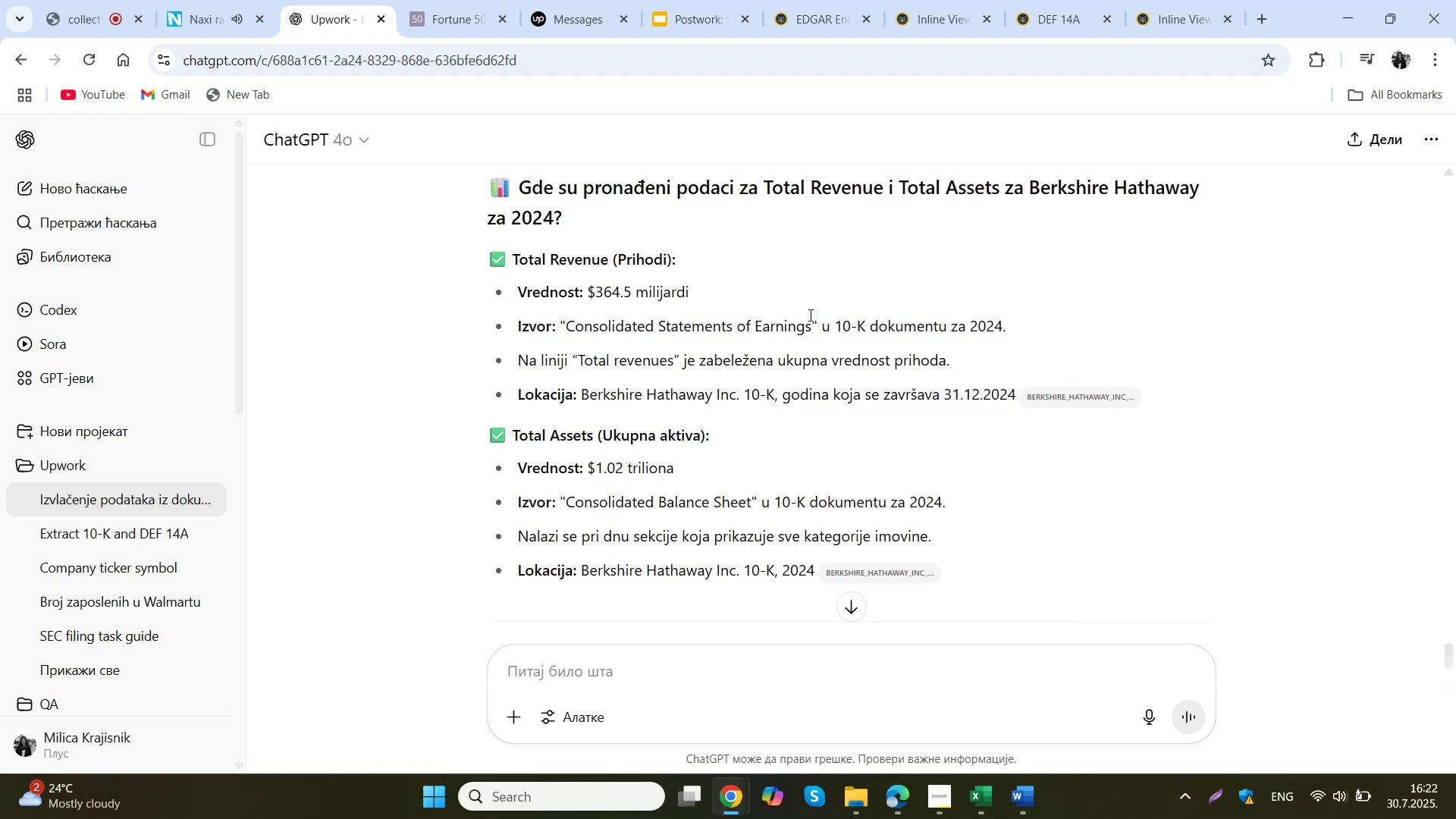 
wait(7.2)
 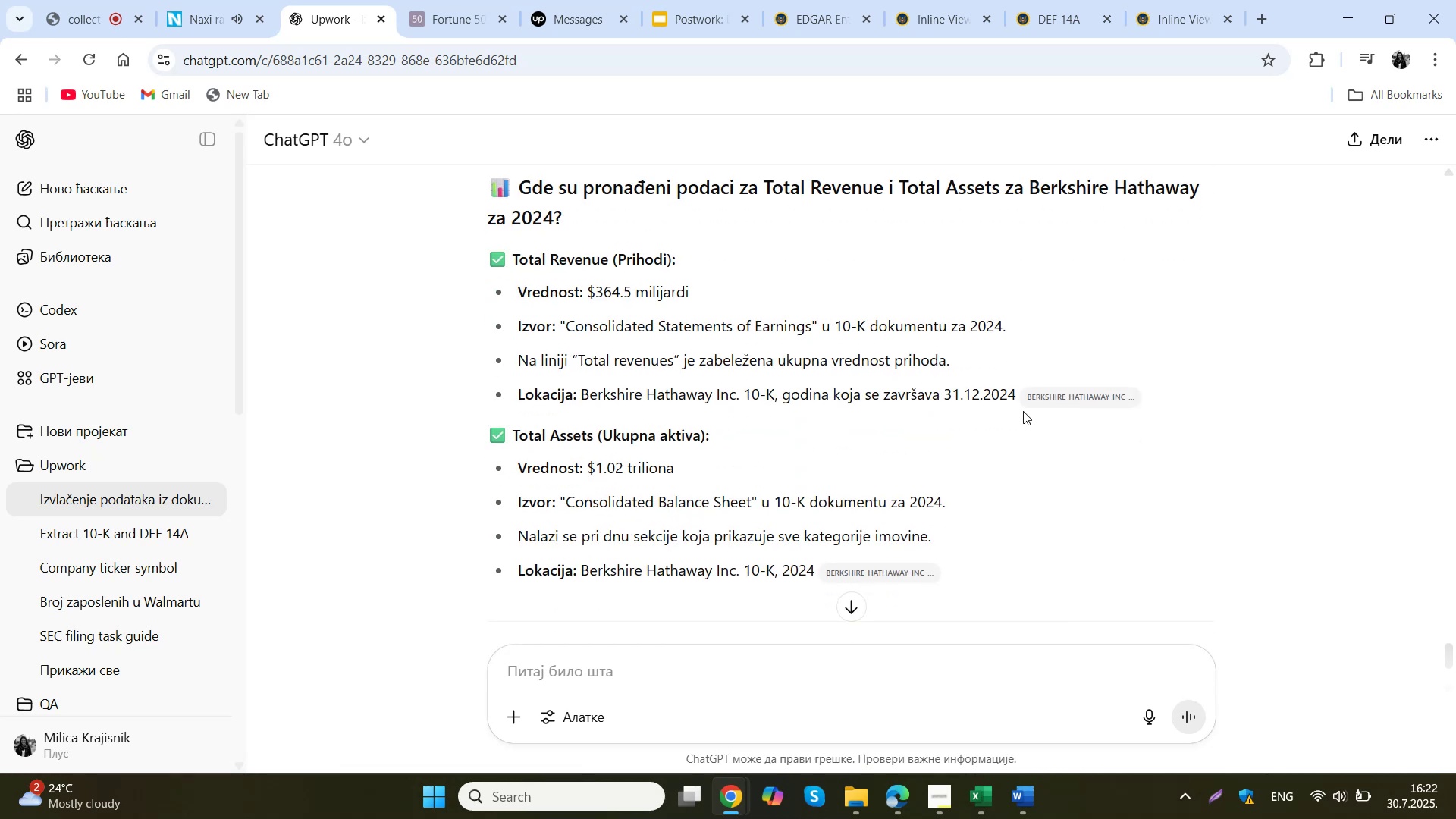 
left_click([930, 0])
 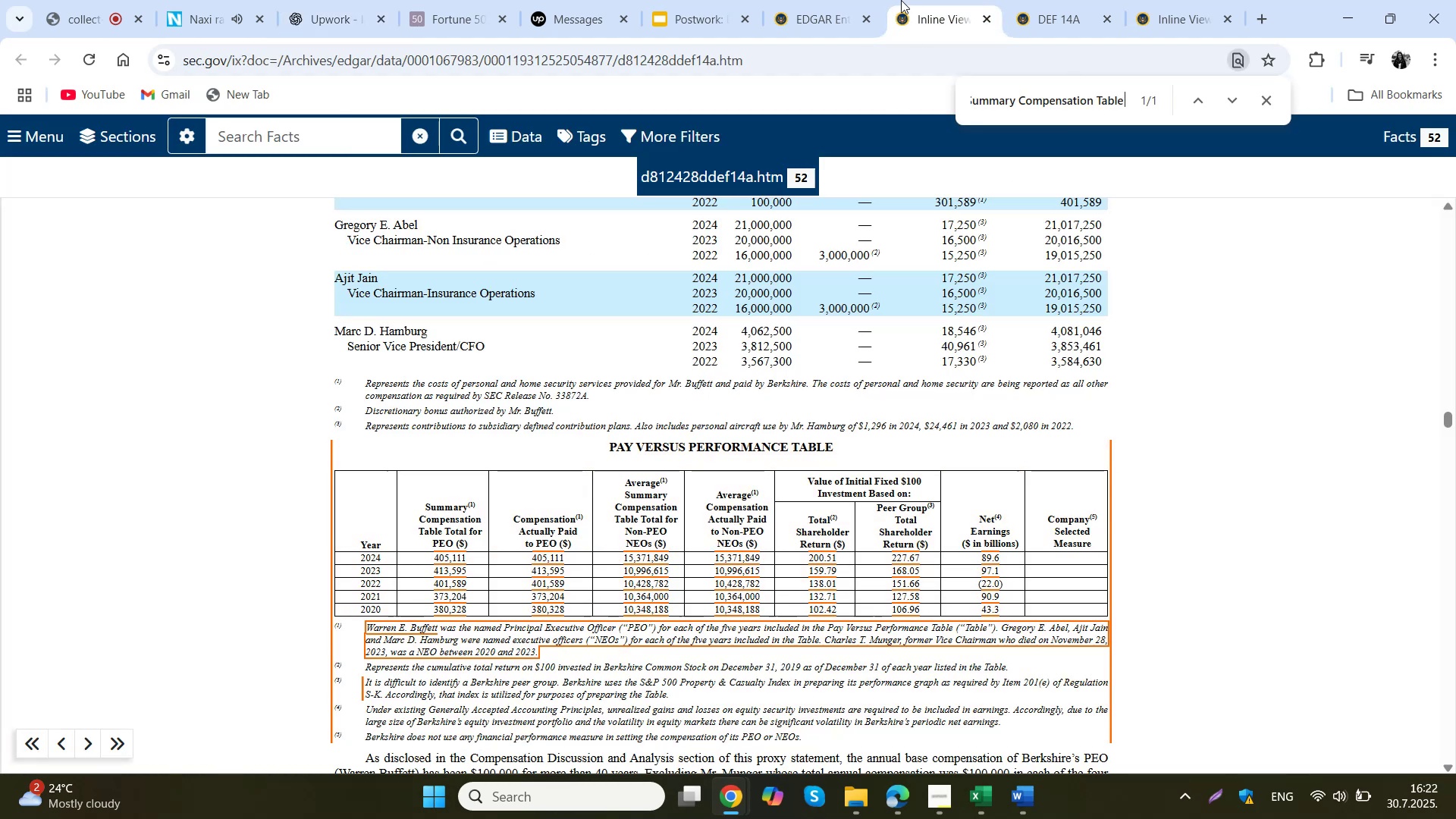 
left_click([1031, 0])
 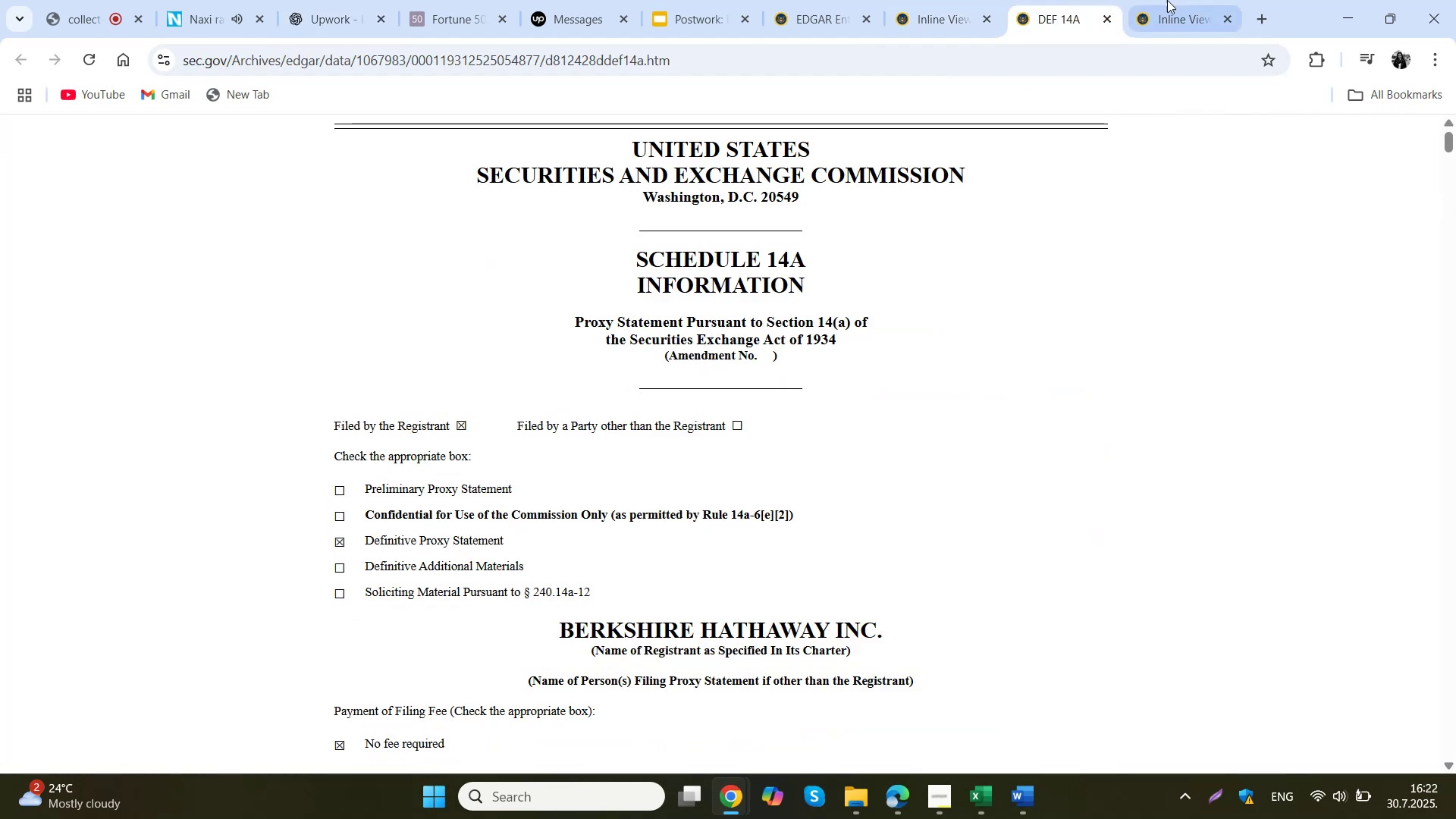 
left_click([1174, 0])
 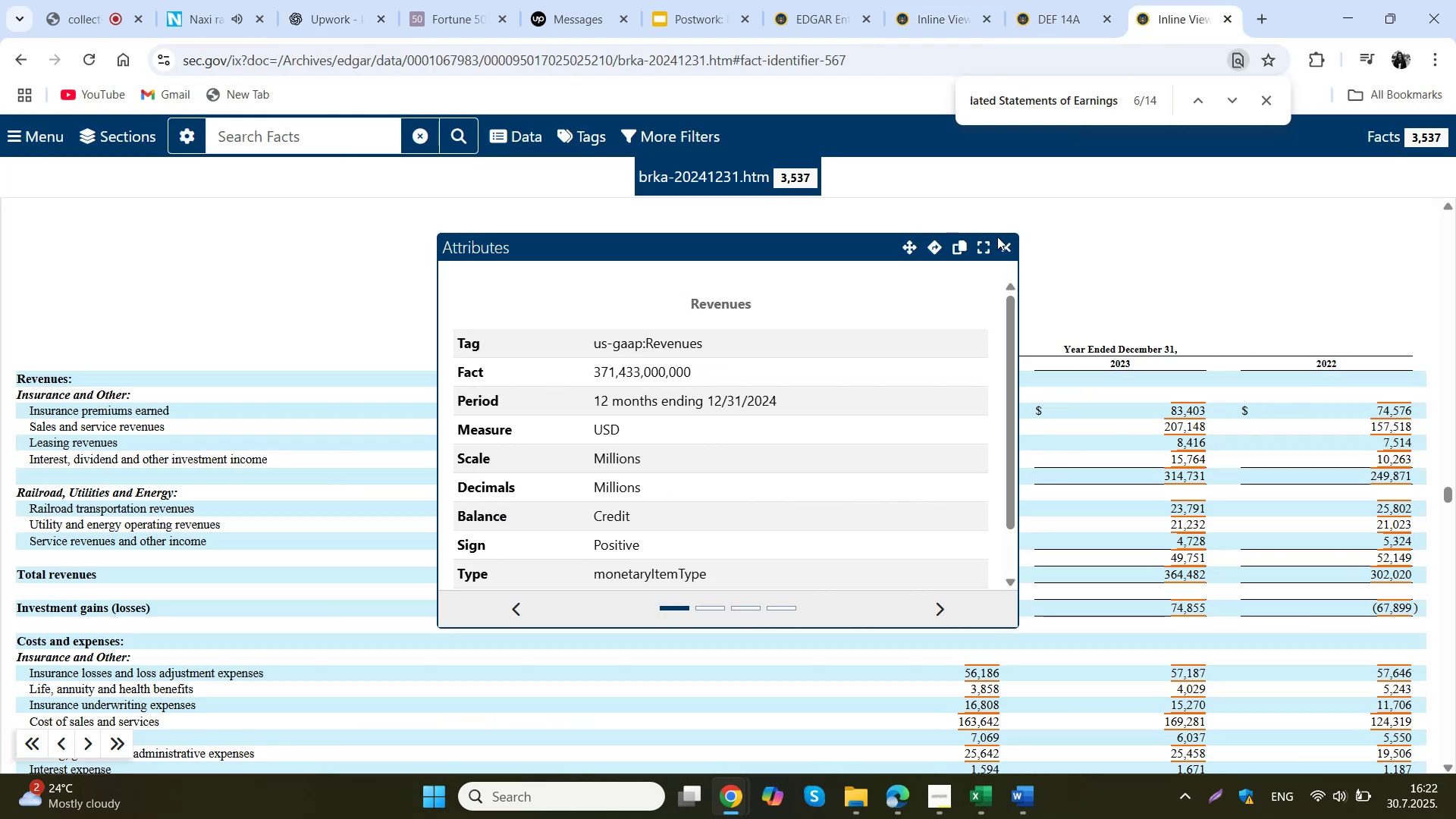 
left_click([1009, 239])
 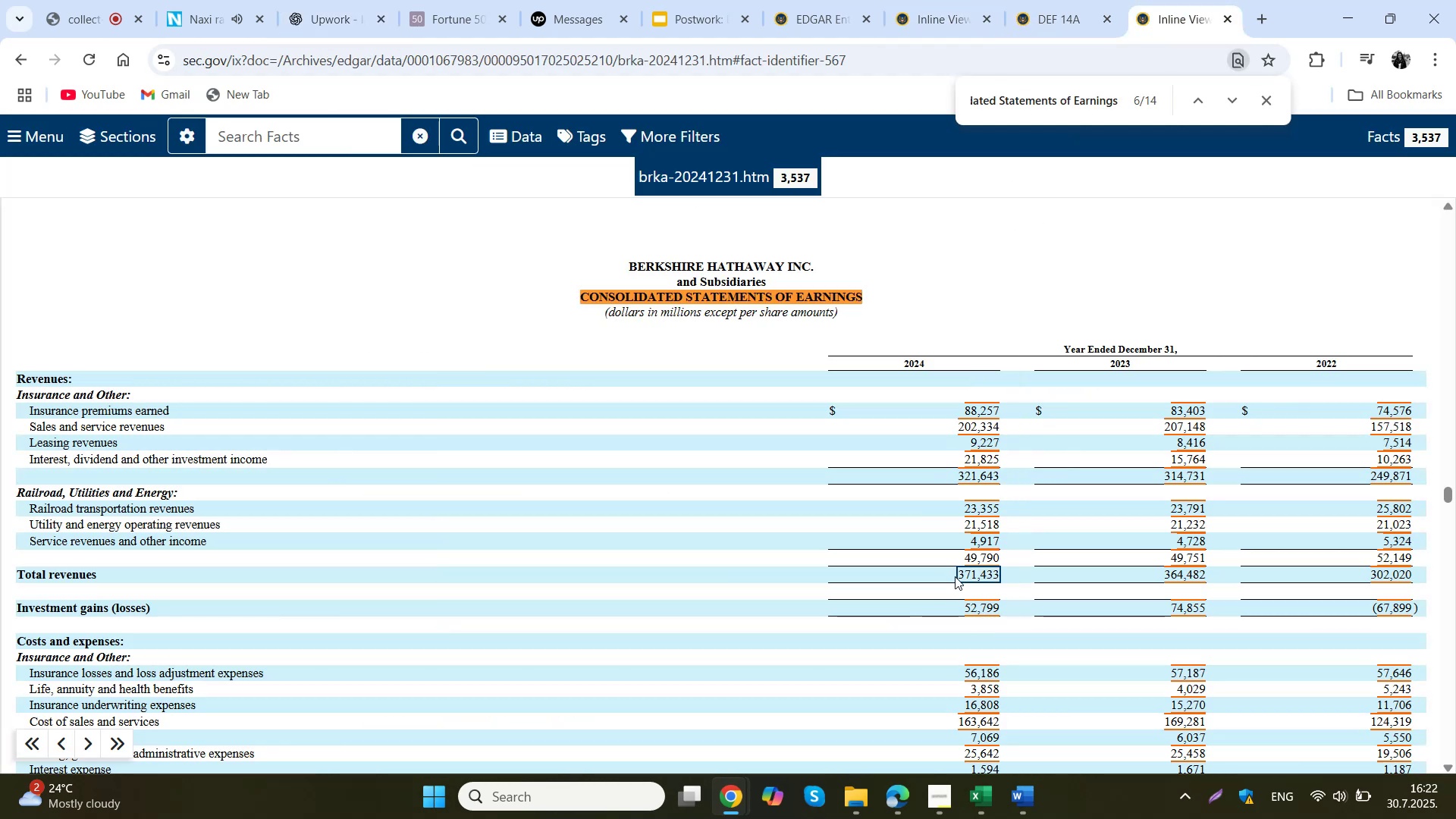 
left_click_drag(start_coordinate=[955, 576], to_coordinate=[1000, 579])
 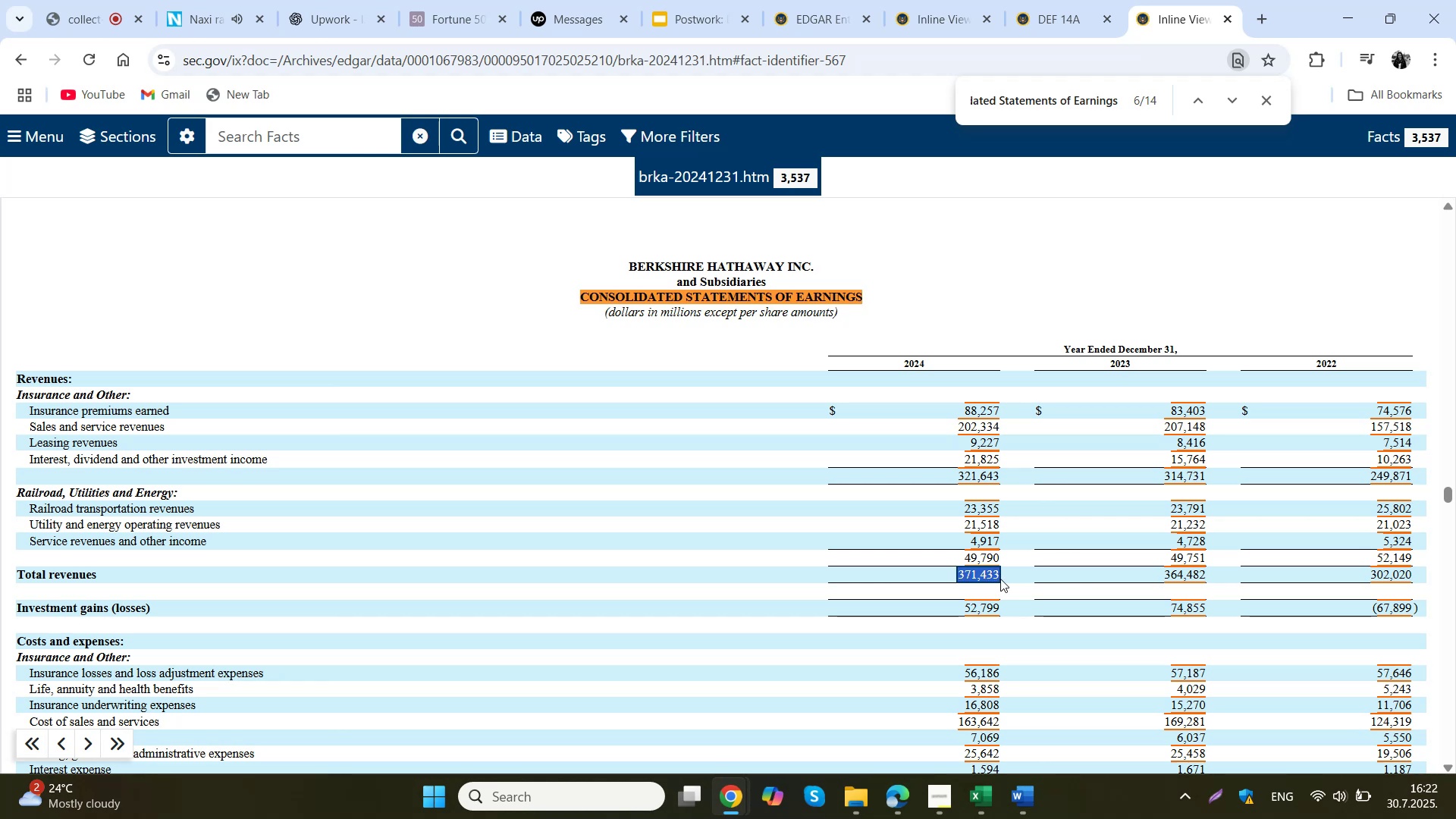 
key(Control+C)
 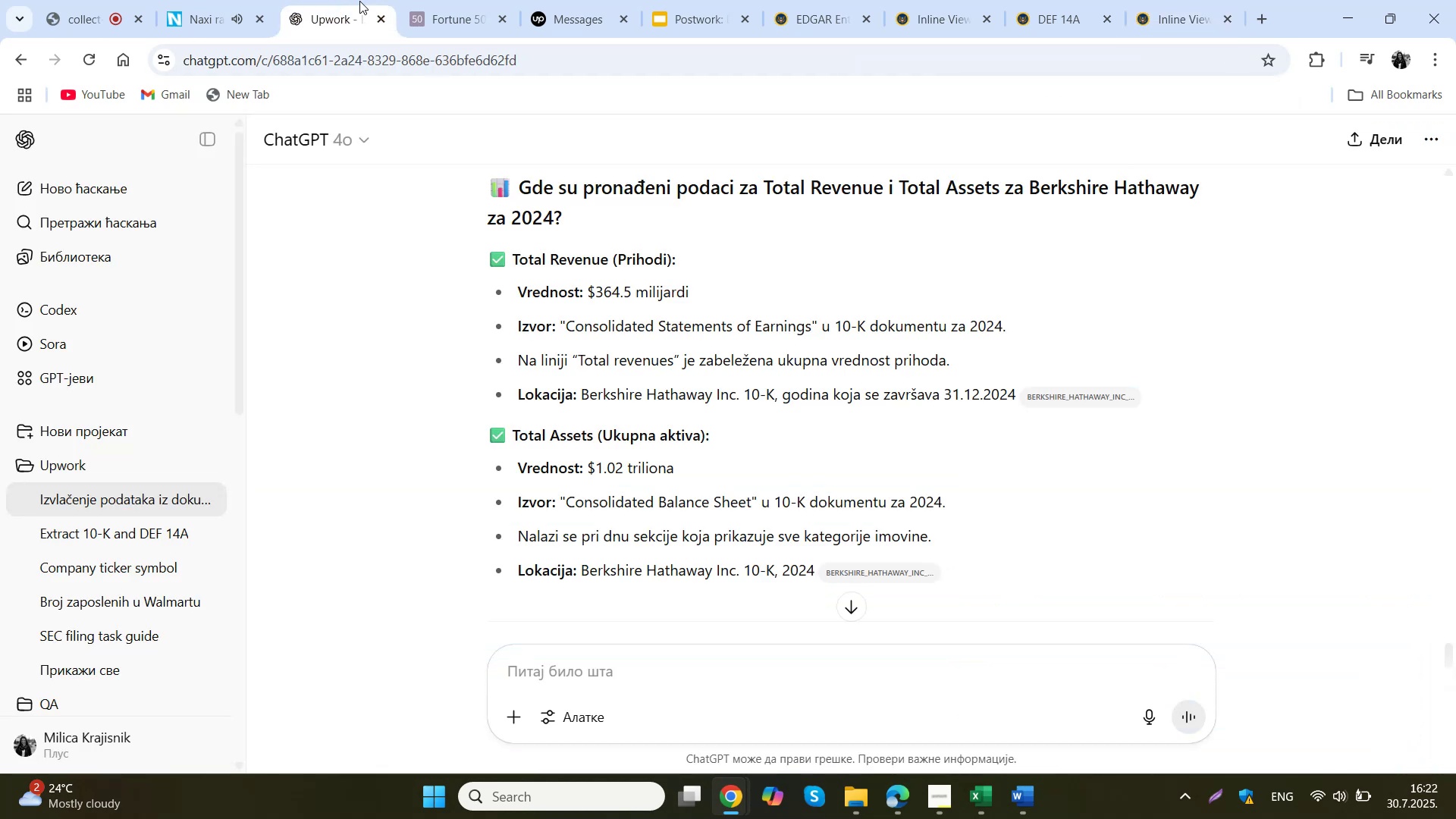 
left_click([632, 654])
 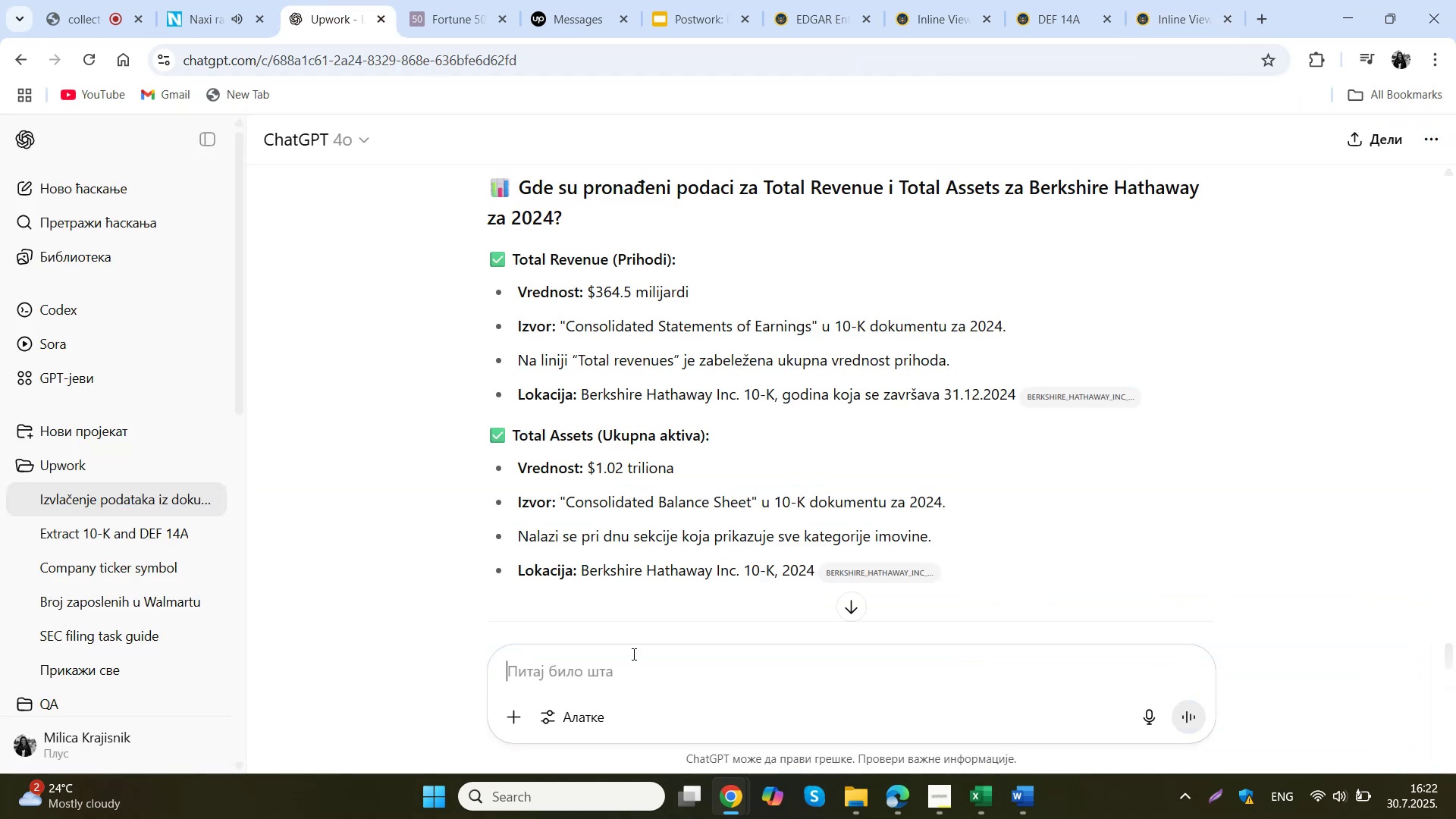 
type(a otkud meni cifra od )
 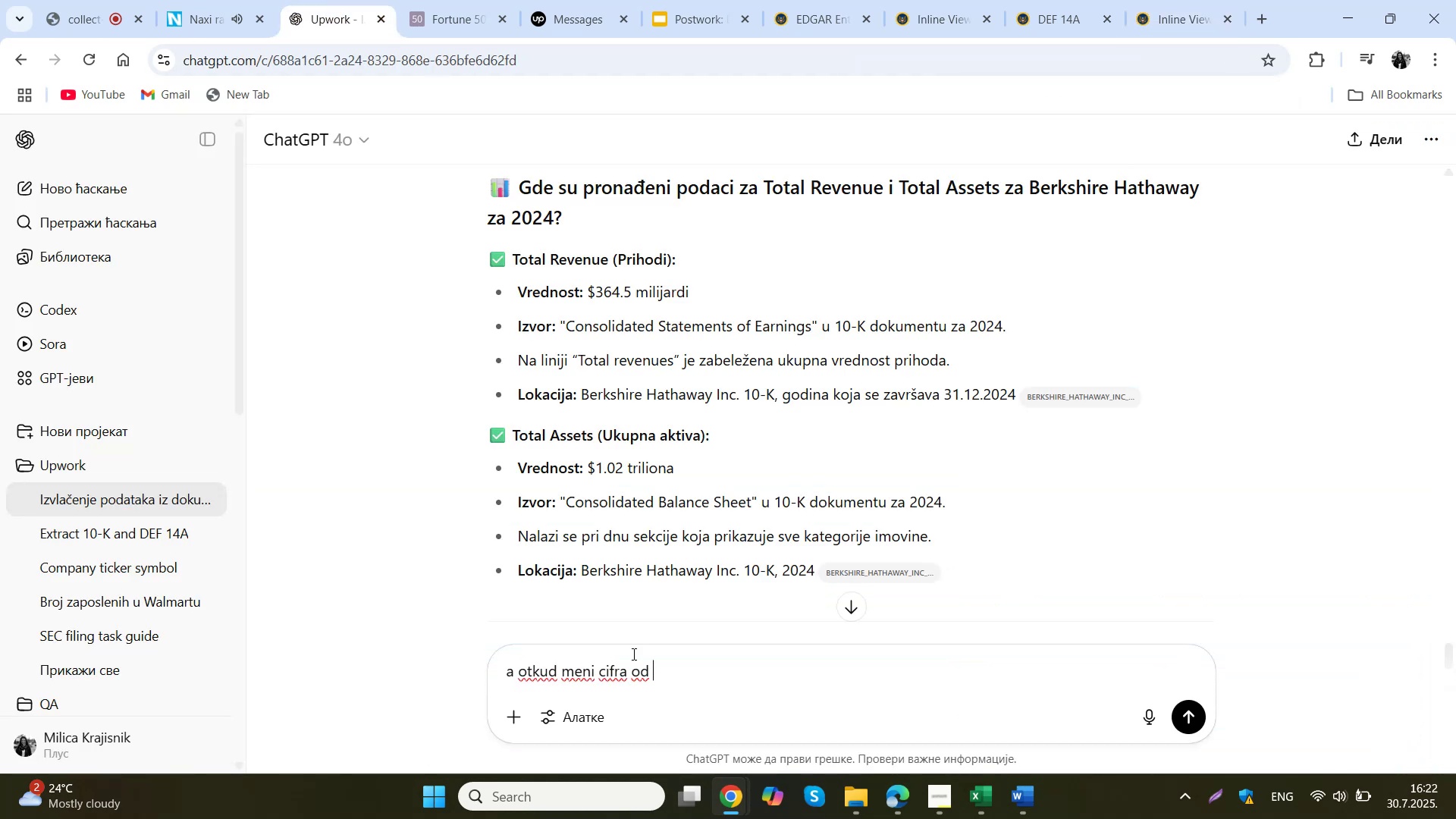 
key(Control+ControlLeft)
 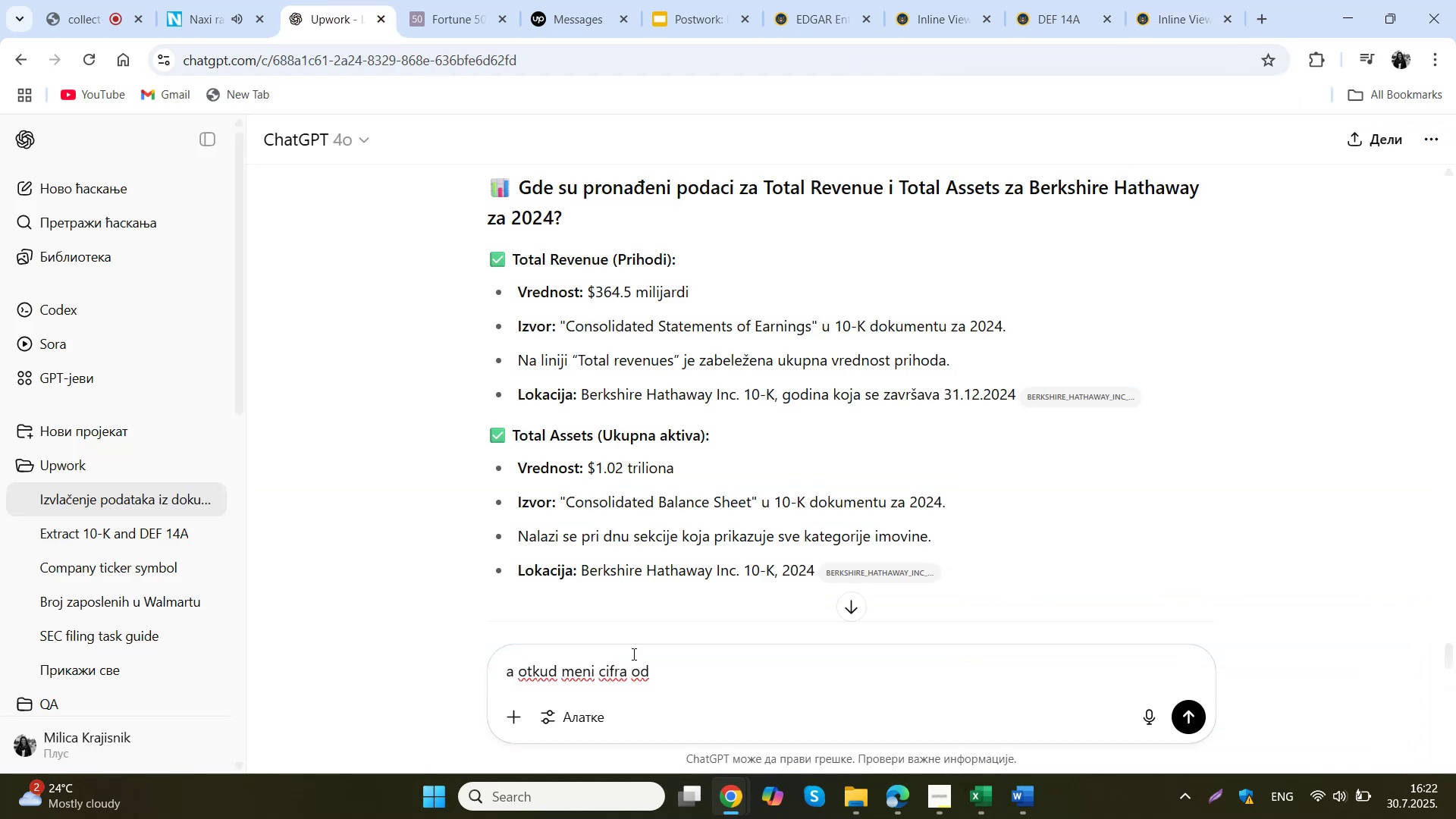 
key(Control+V)
 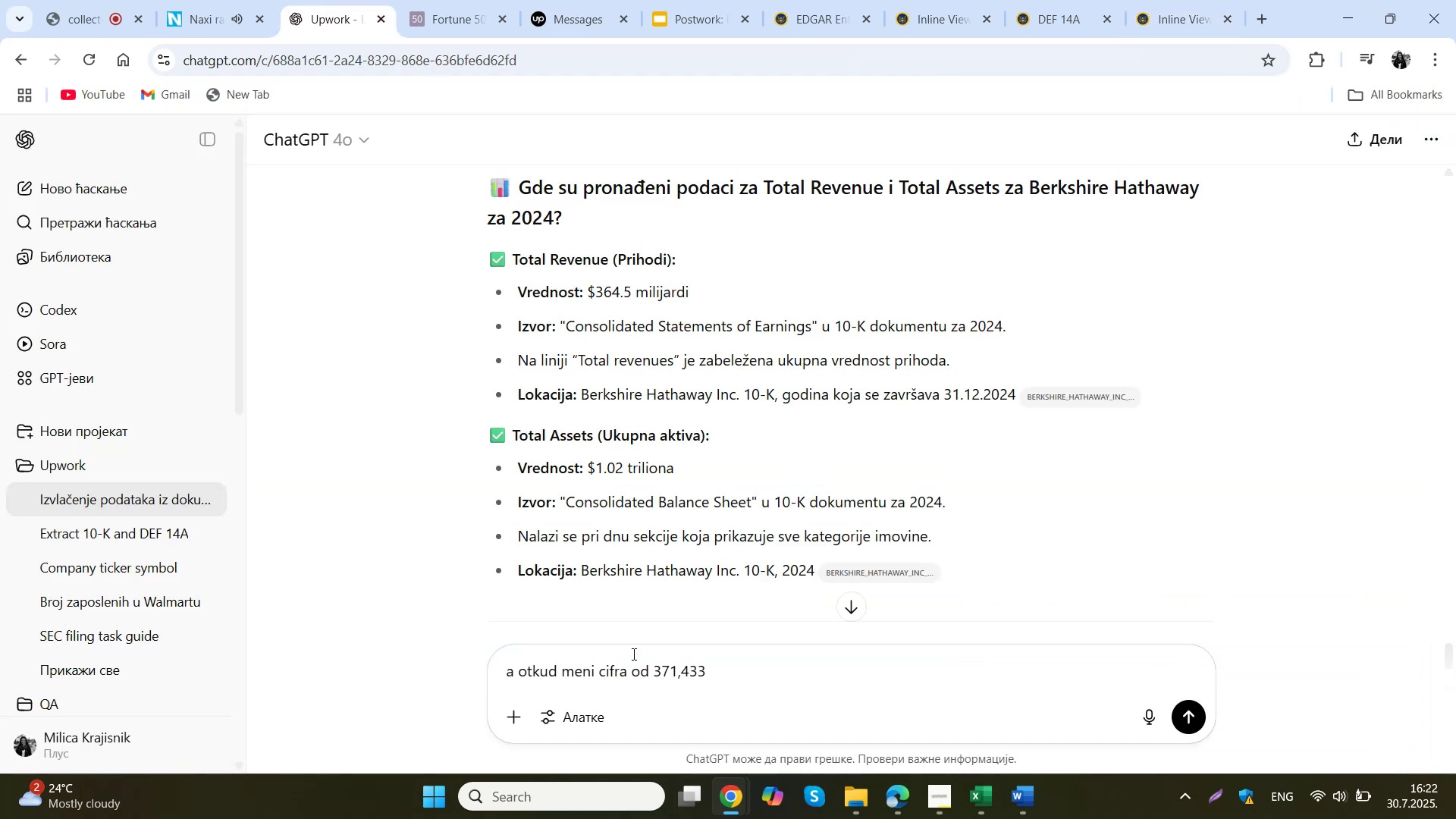 
key(NumpadEnter)
 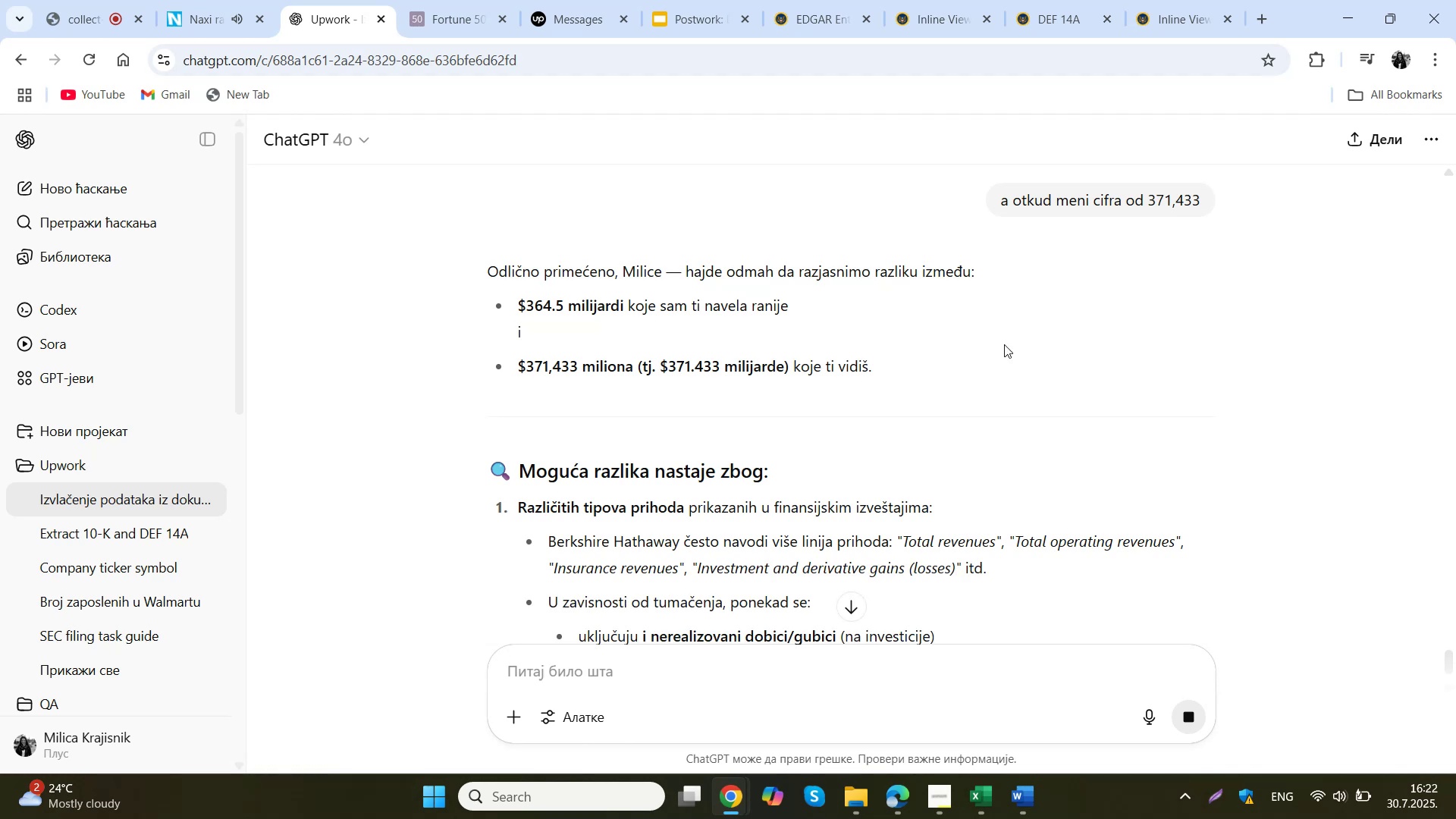 
wait(18.6)
 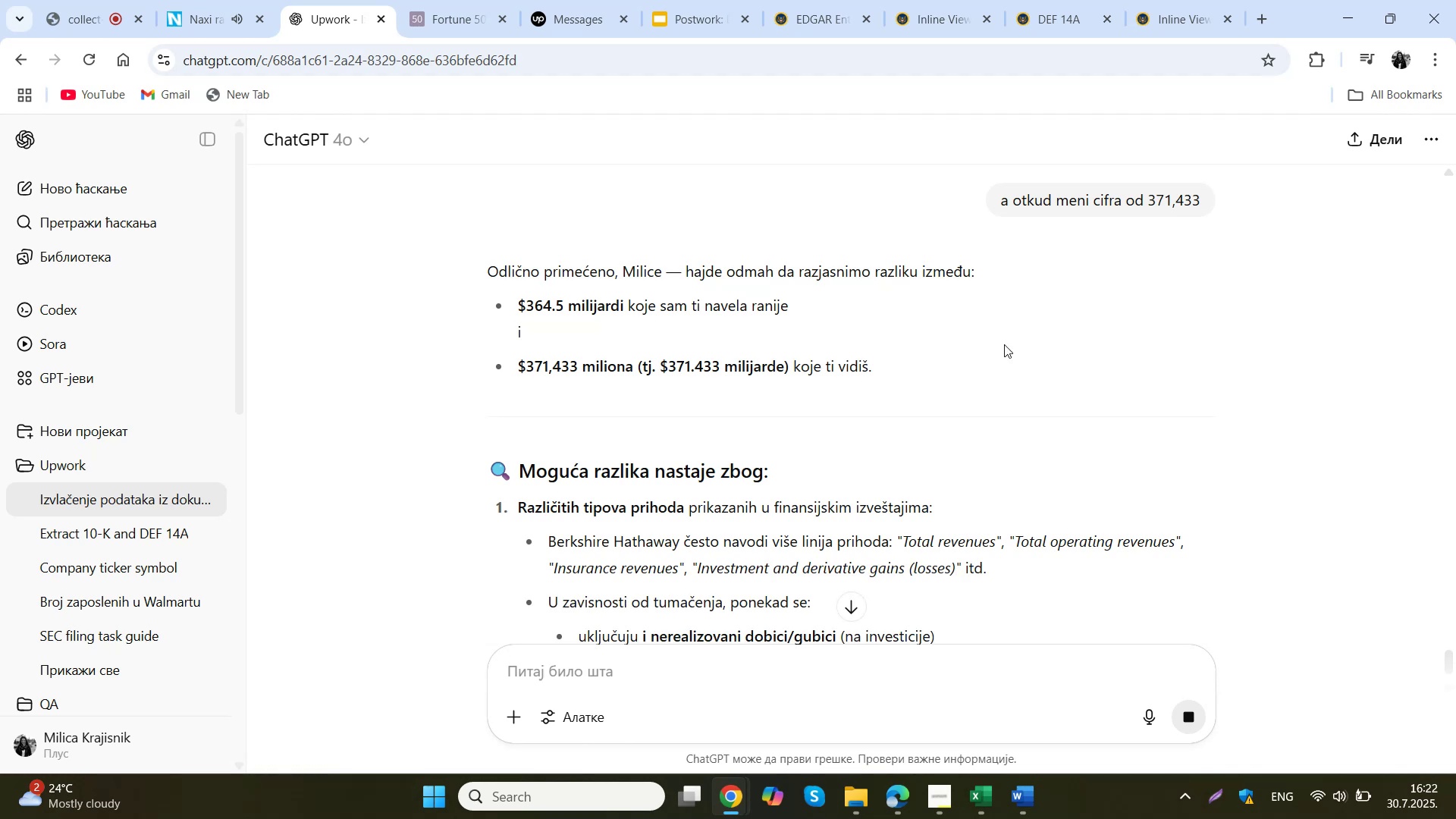 
scroll: coordinate [1004, 344], scroll_direction: down, amount: 1.0
 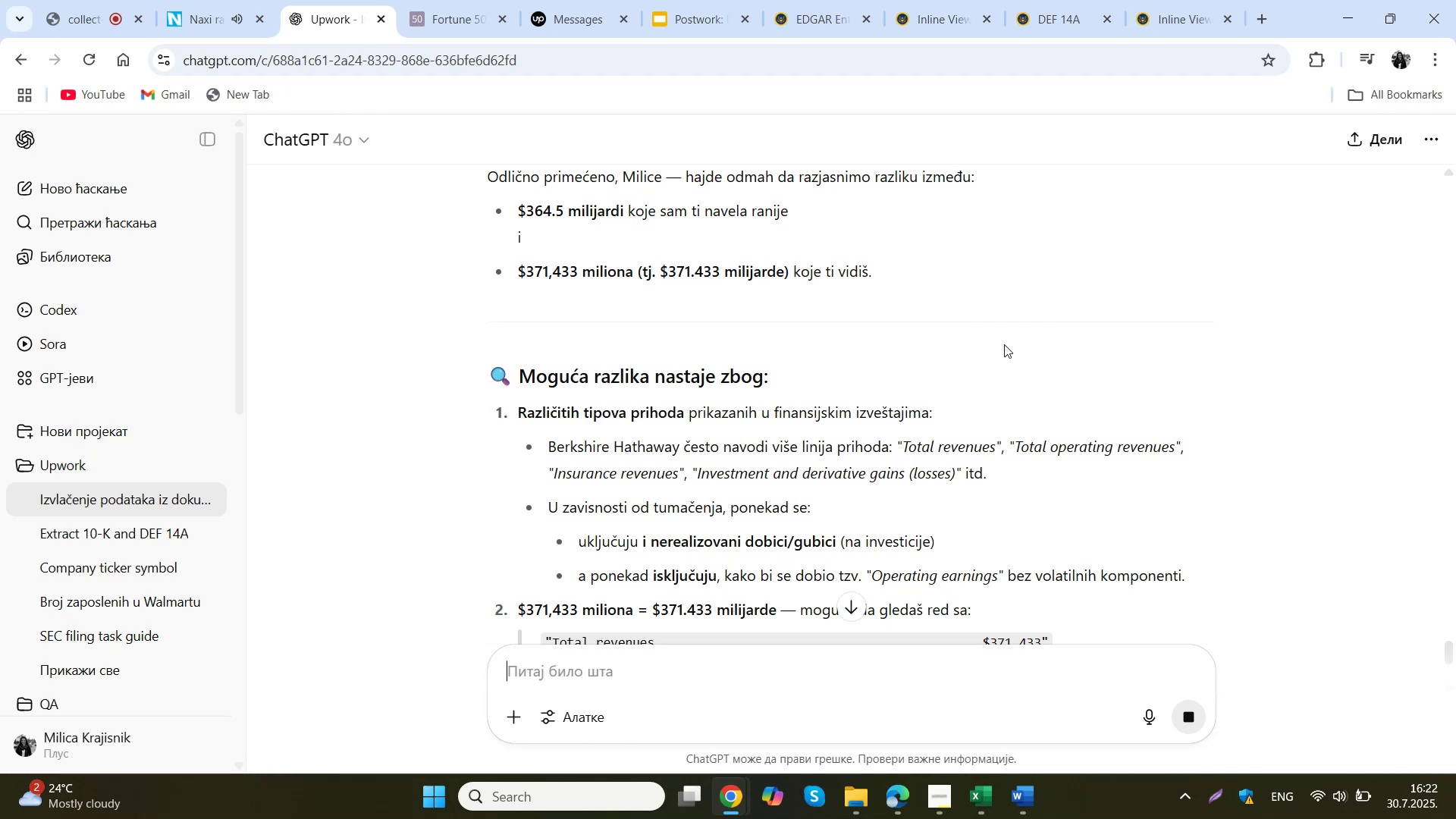 
wait(5.67)
 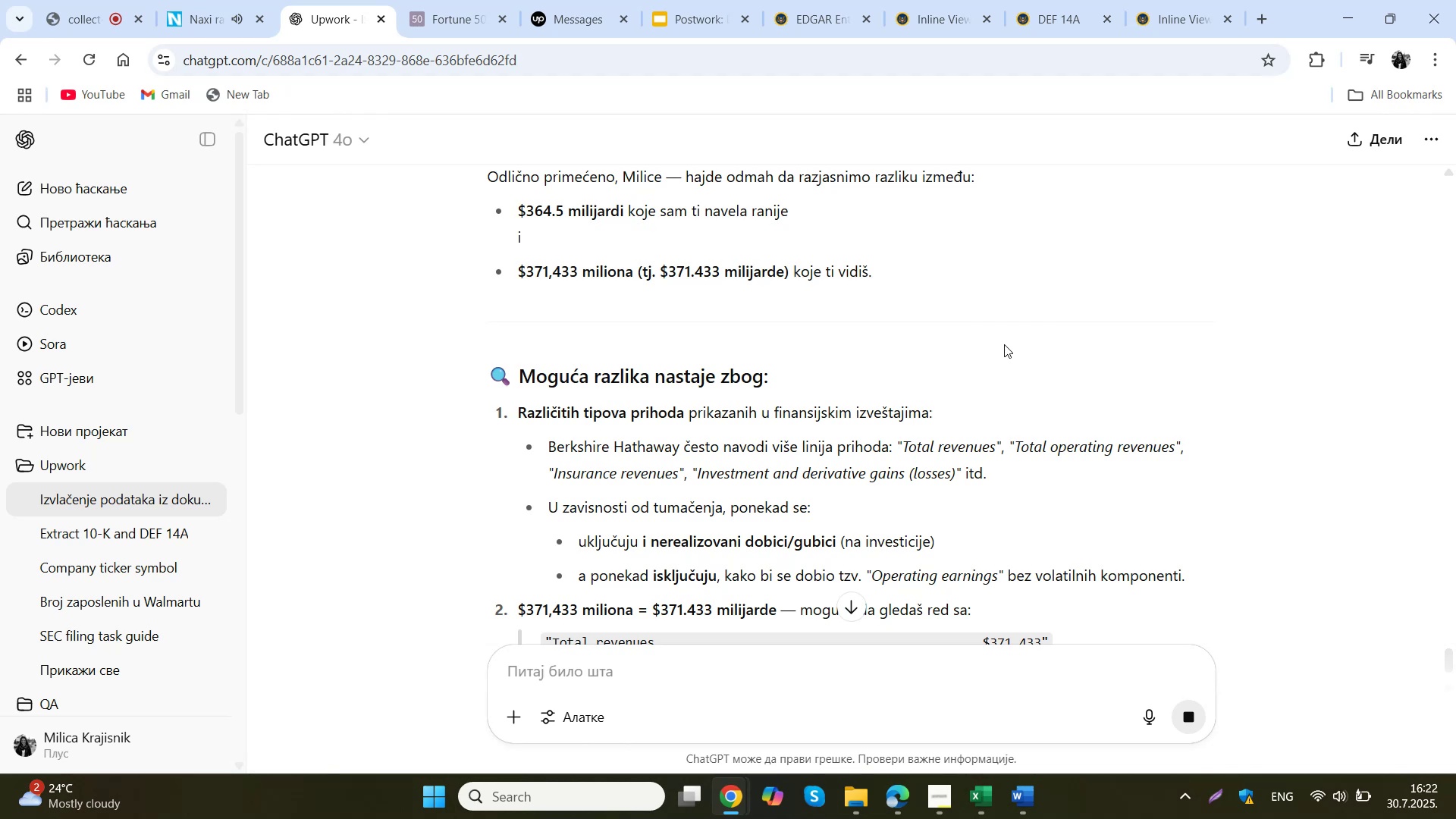 
scroll: coordinate [1004, 344], scroll_direction: down, amount: 1.0
 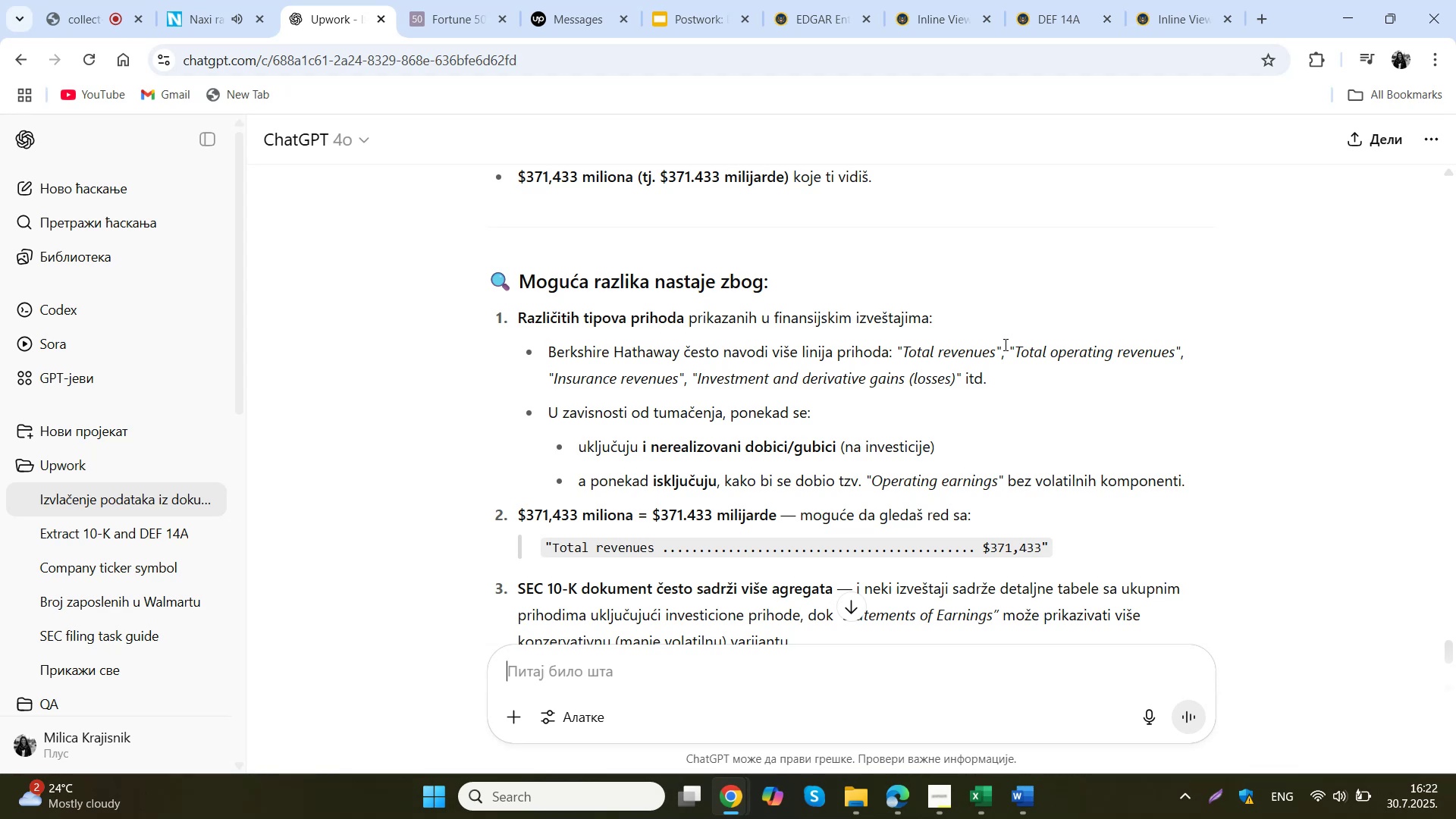 
wait(7.95)
 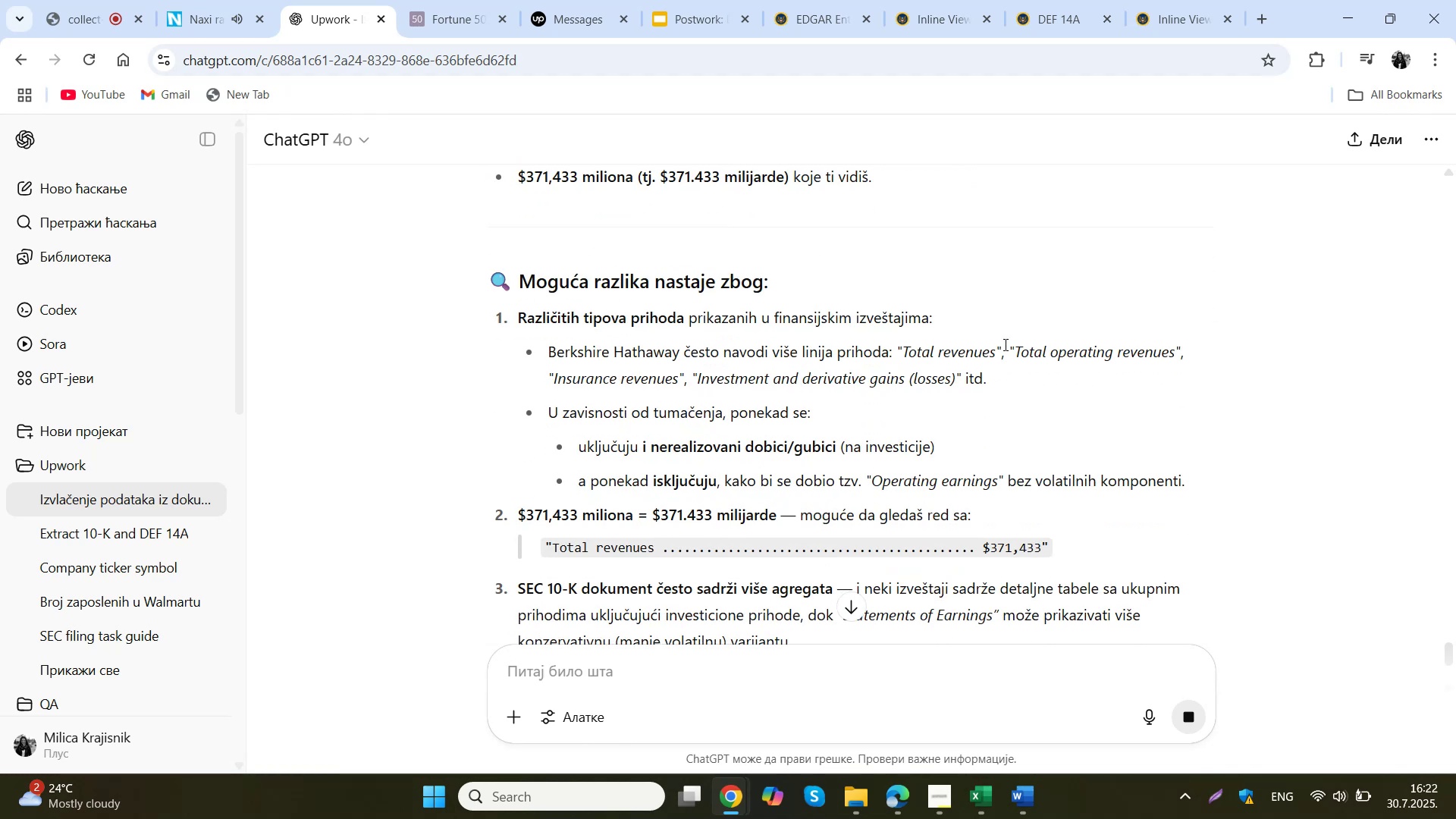 
scroll: coordinate [1004, 344], scroll_direction: down, amount: 1.0
 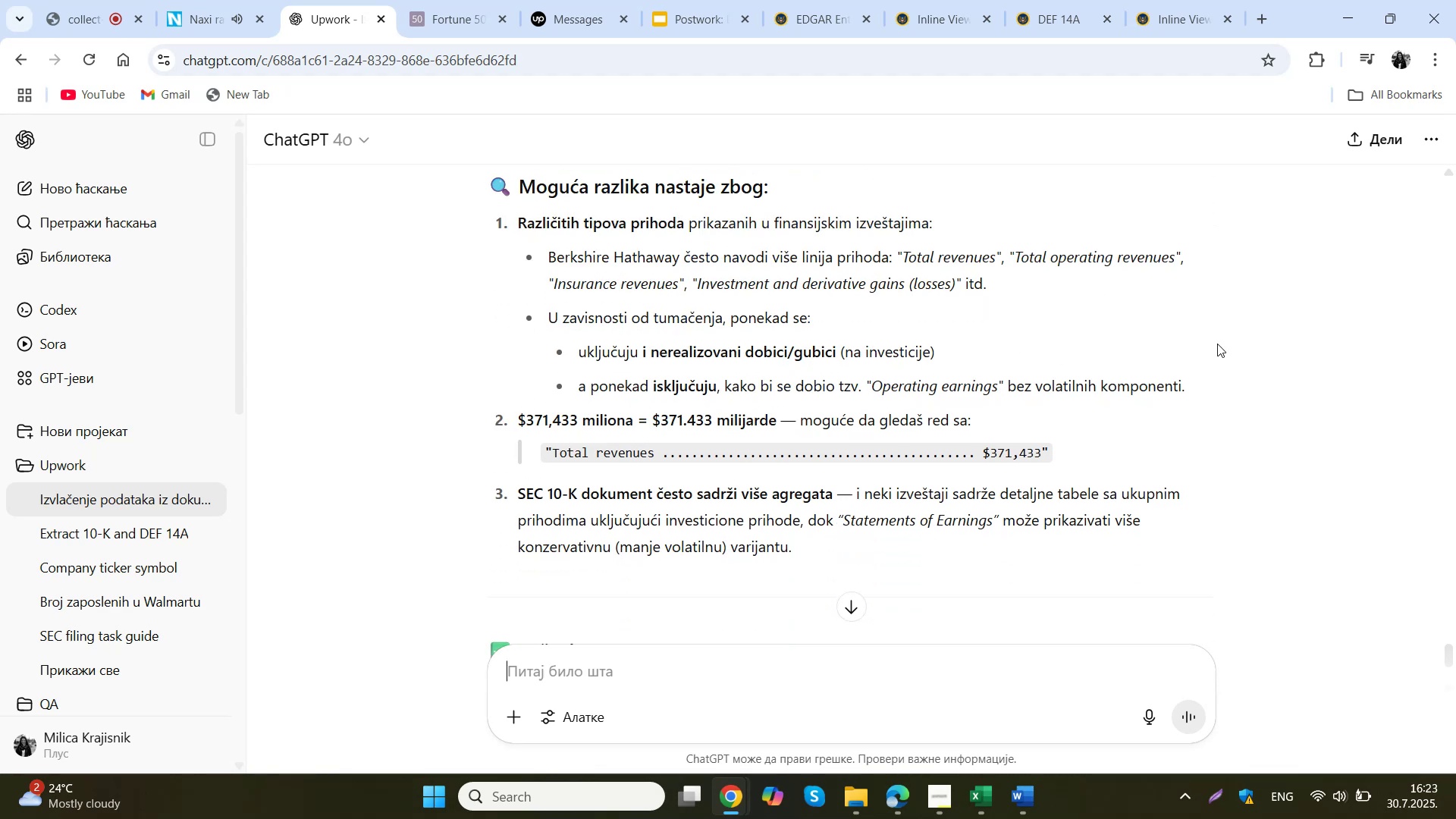 
wait(6.73)
 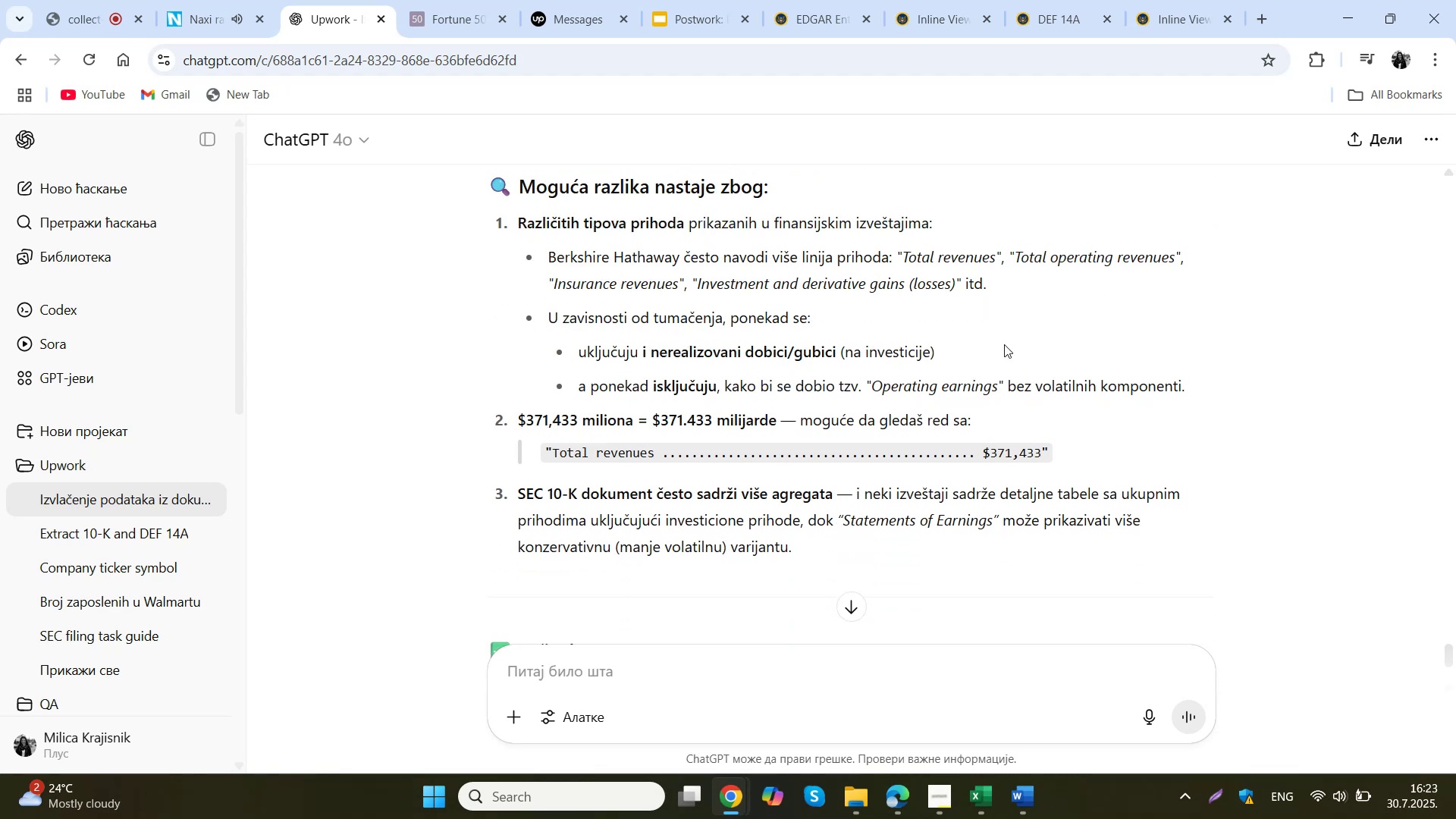 
scroll: coordinate [1219, 346], scroll_direction: down, amount: 2.0
 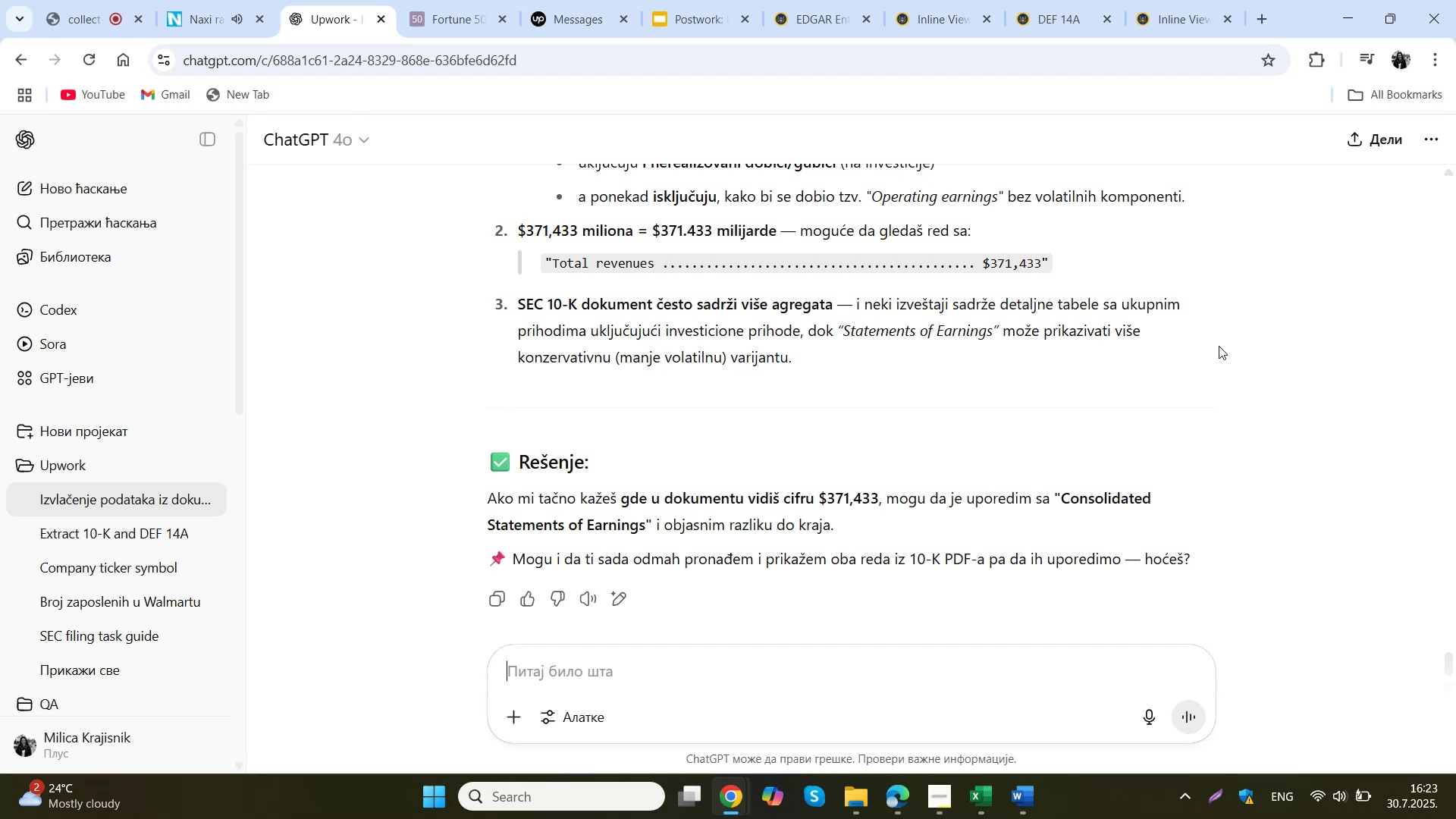 
wait(7.88)
 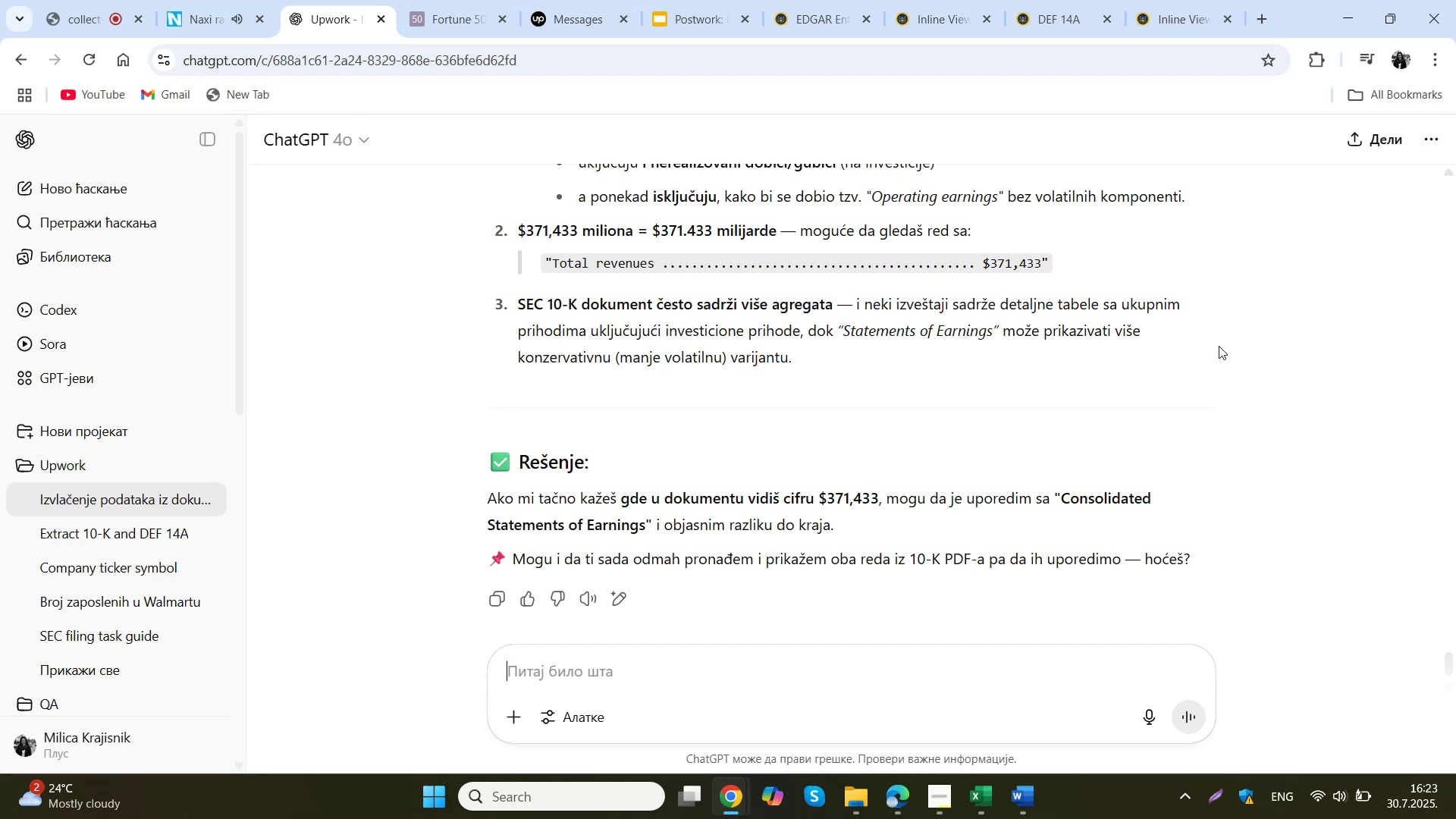 
scroll: coordinate [1219, 346], scroll_direction: down, amount: 1.0
 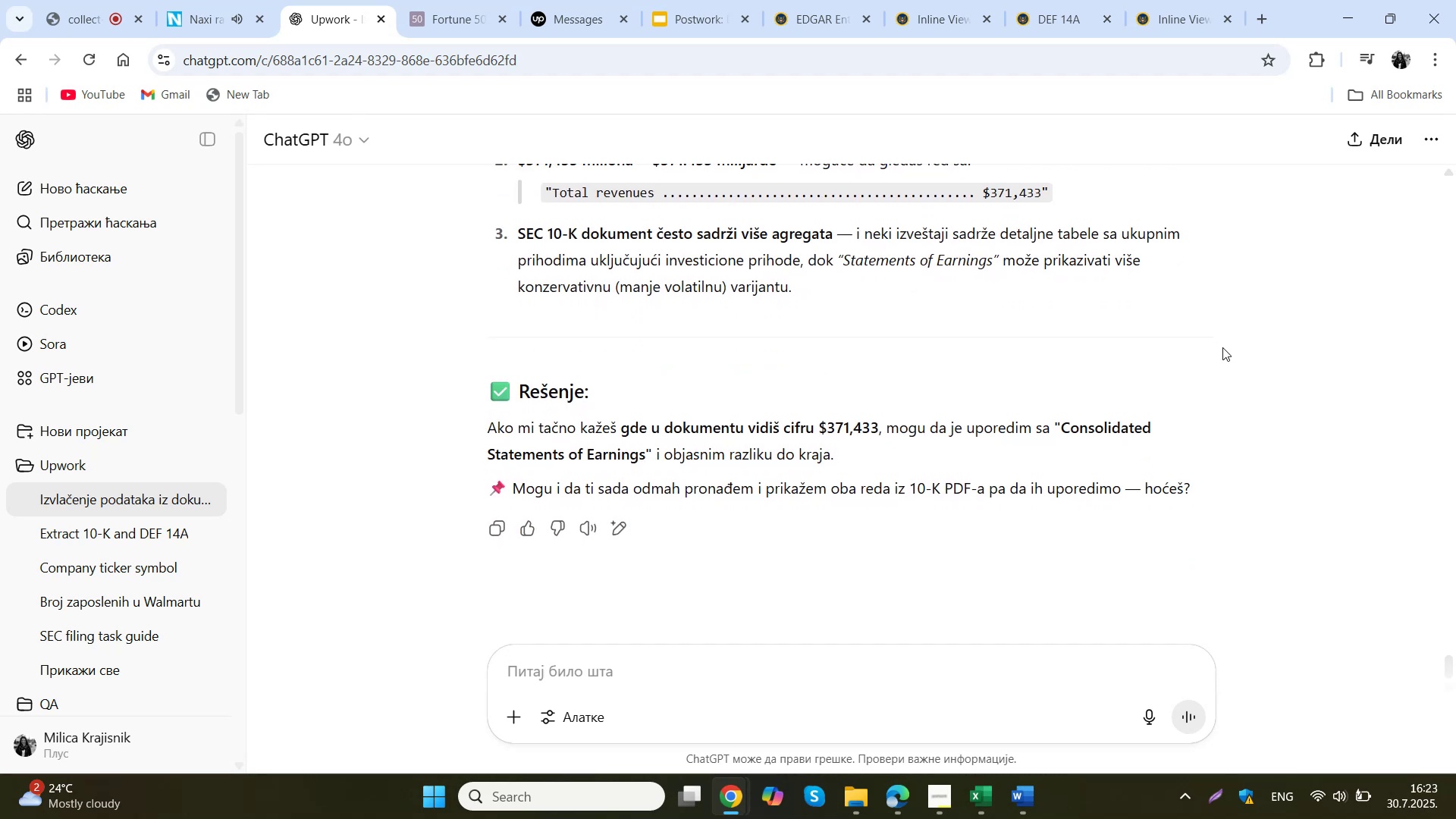 
left_click([1193, 0])
 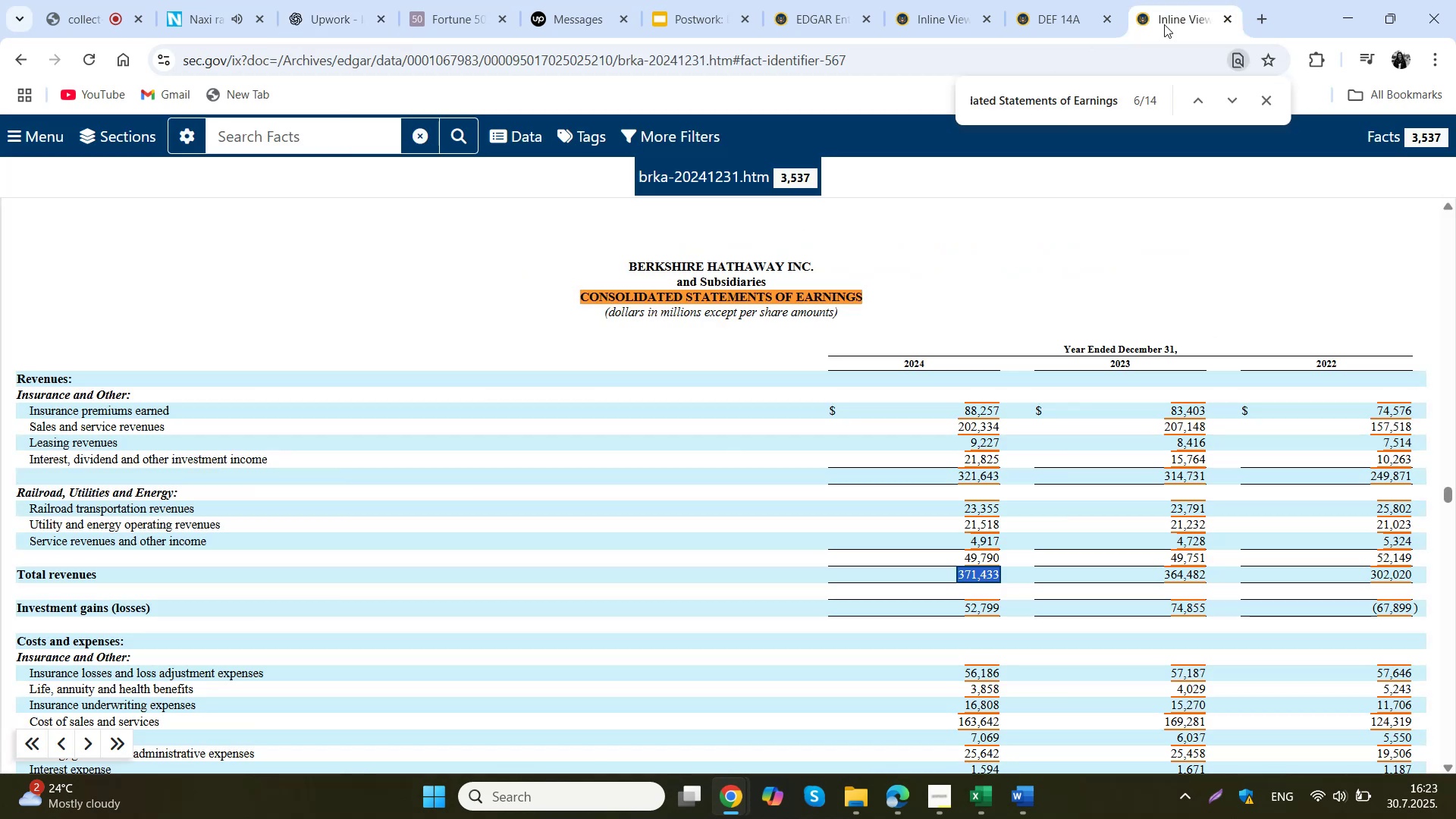 
left_click_drag(start_coordinate=[861, 300], to_coordinate=[582, 300])
 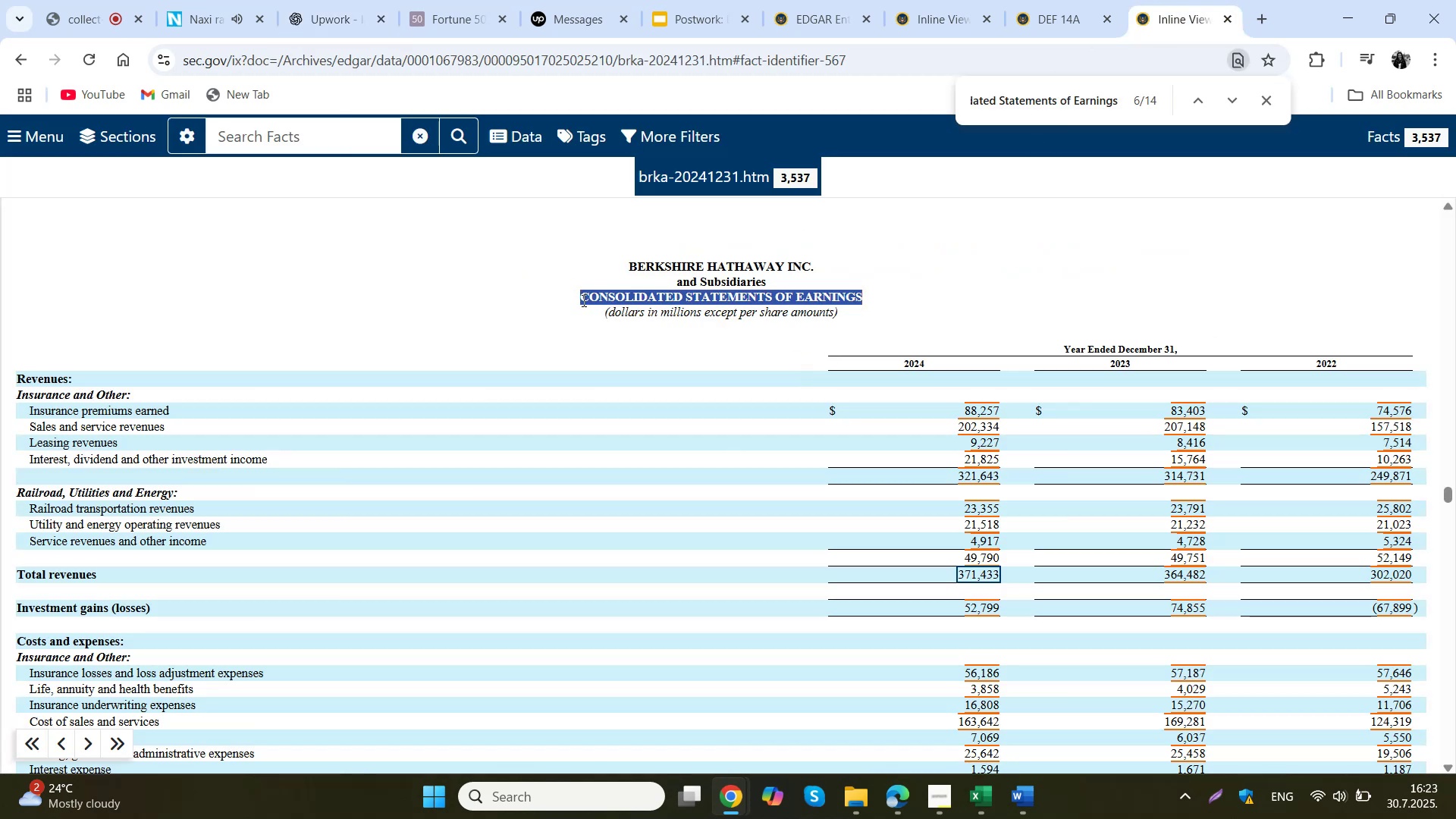 
key(Control+C)
 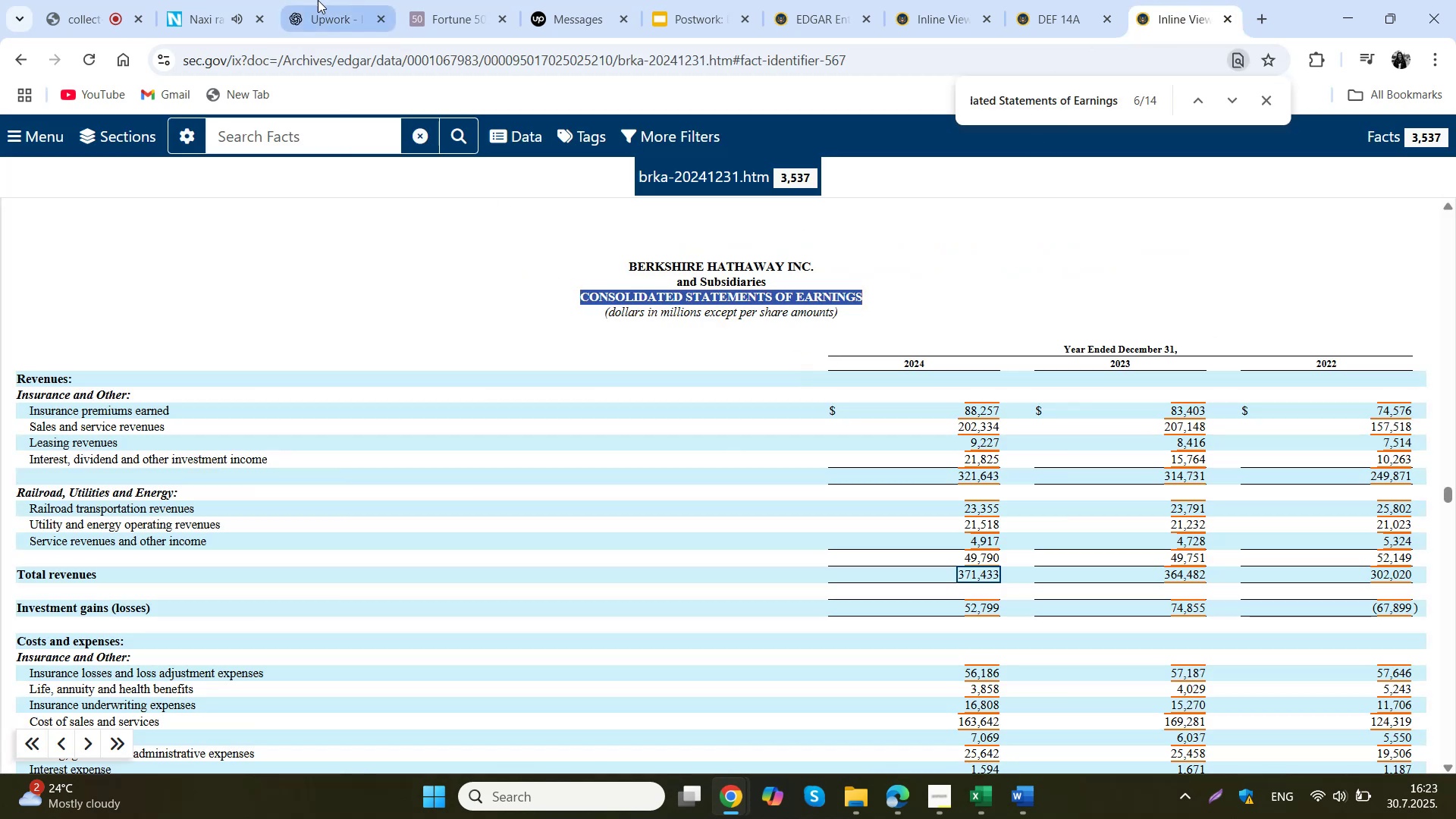 
left_click([318, 0])
 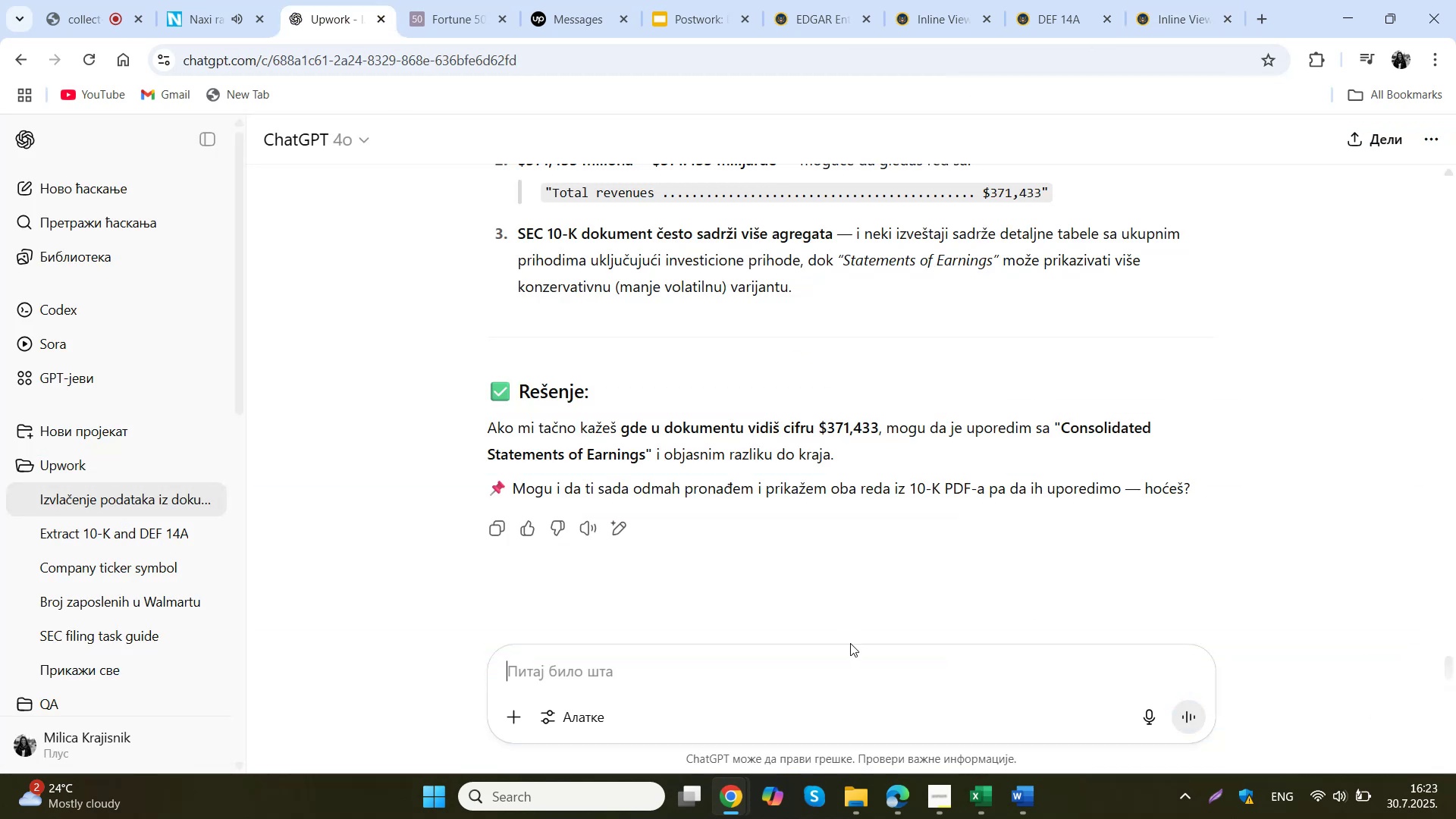 
left_click_drag(start_coordinate=[847, 660], to_coordinate=[848, 674])
 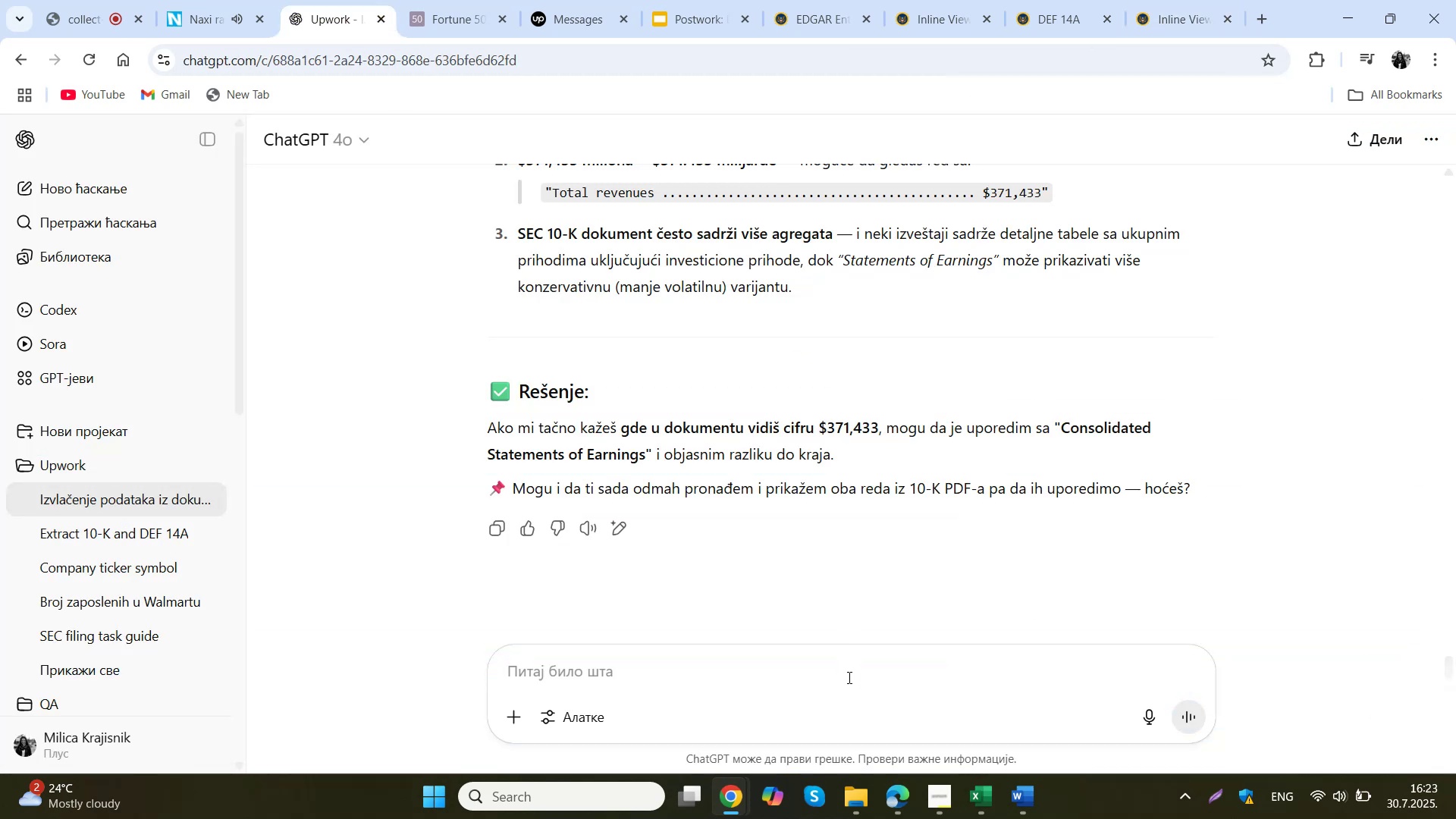 
key(Control+ControlLeft)
 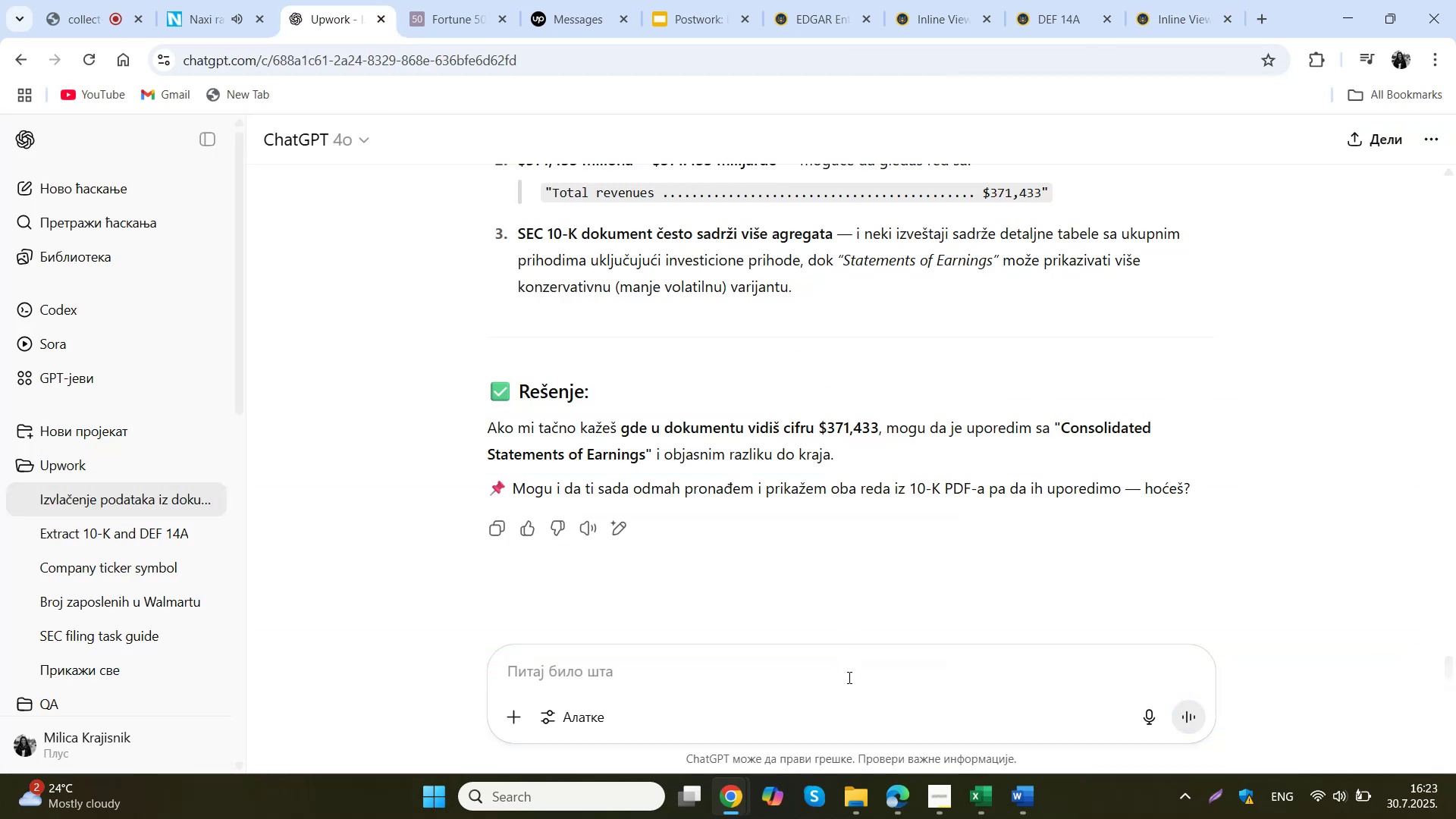 
key(Control+V)
 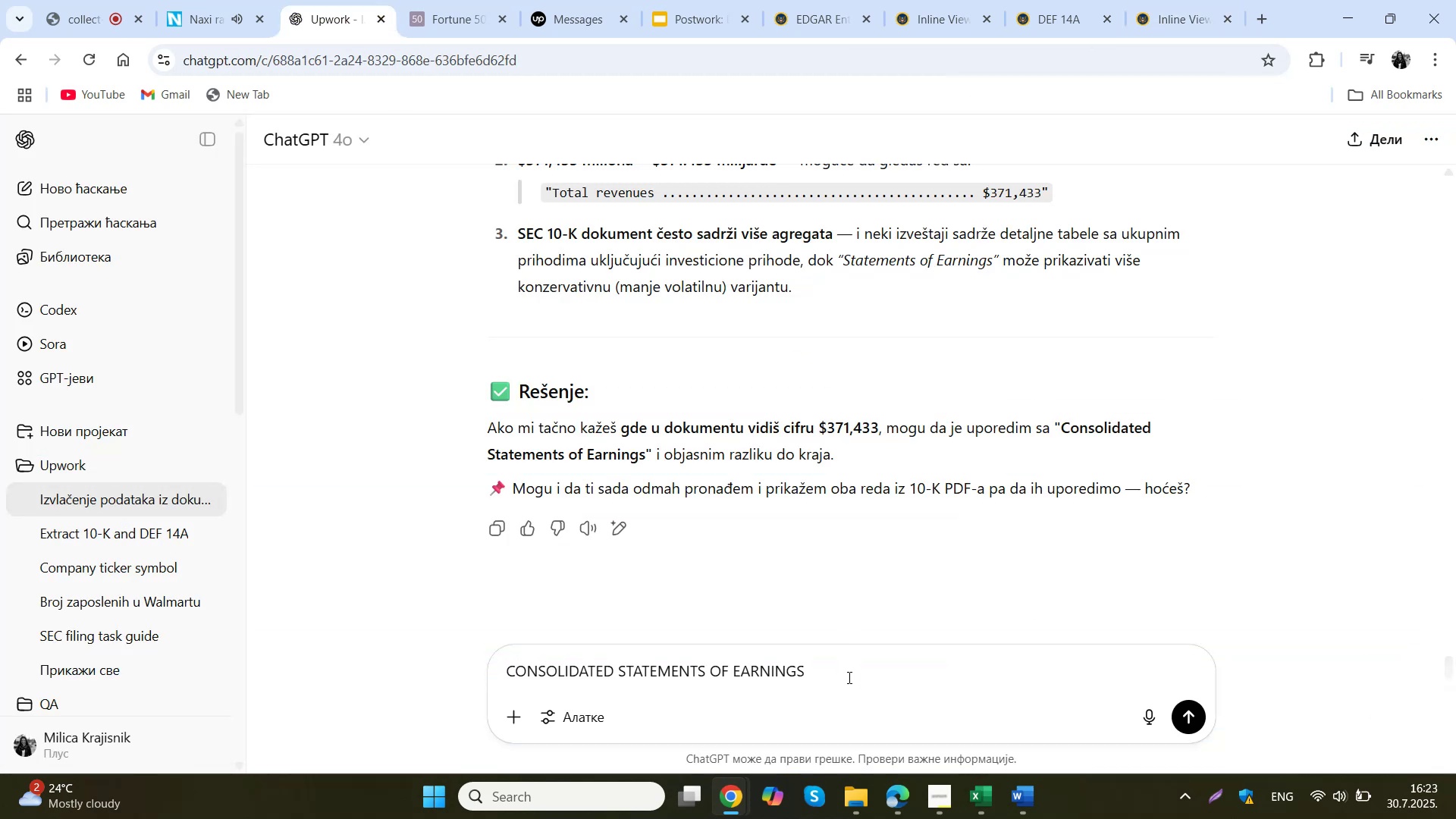 
type( vidim u ovoj tabeli)
key(NumpadEnter)
 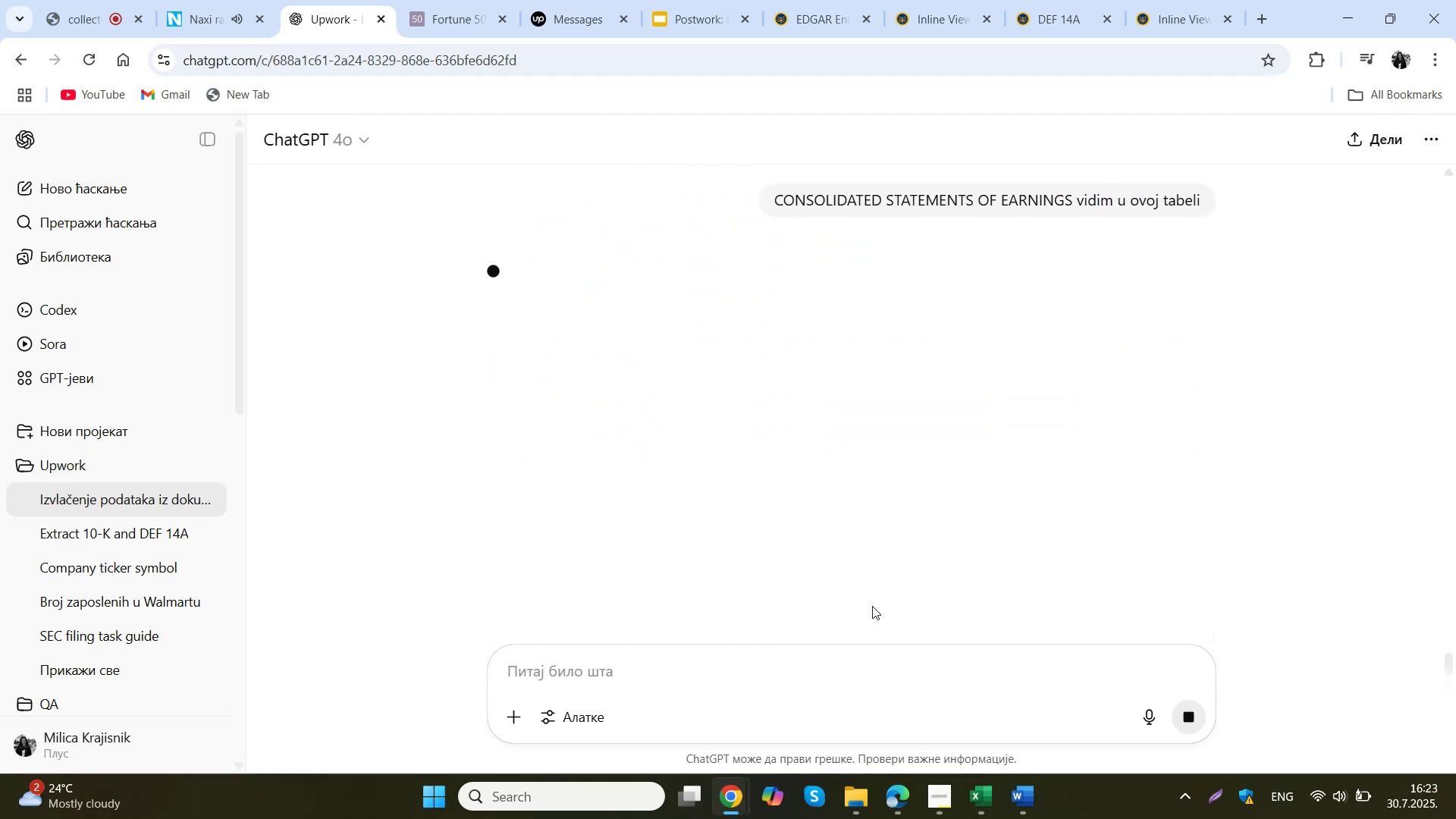 
scroll: coordinate [940, 413], scroll_direction: up, amount: 1.0
 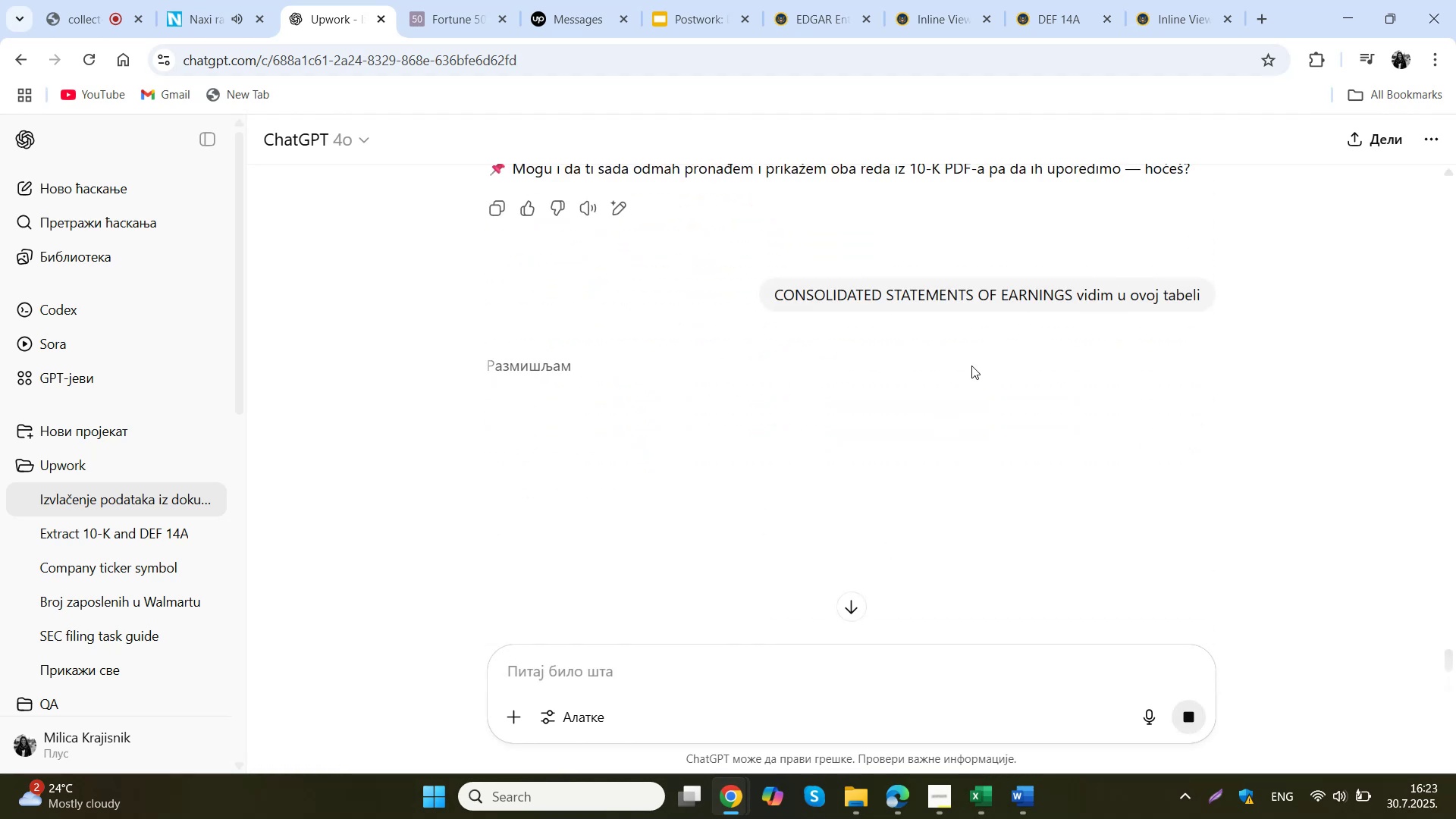 
wait(10.82)
 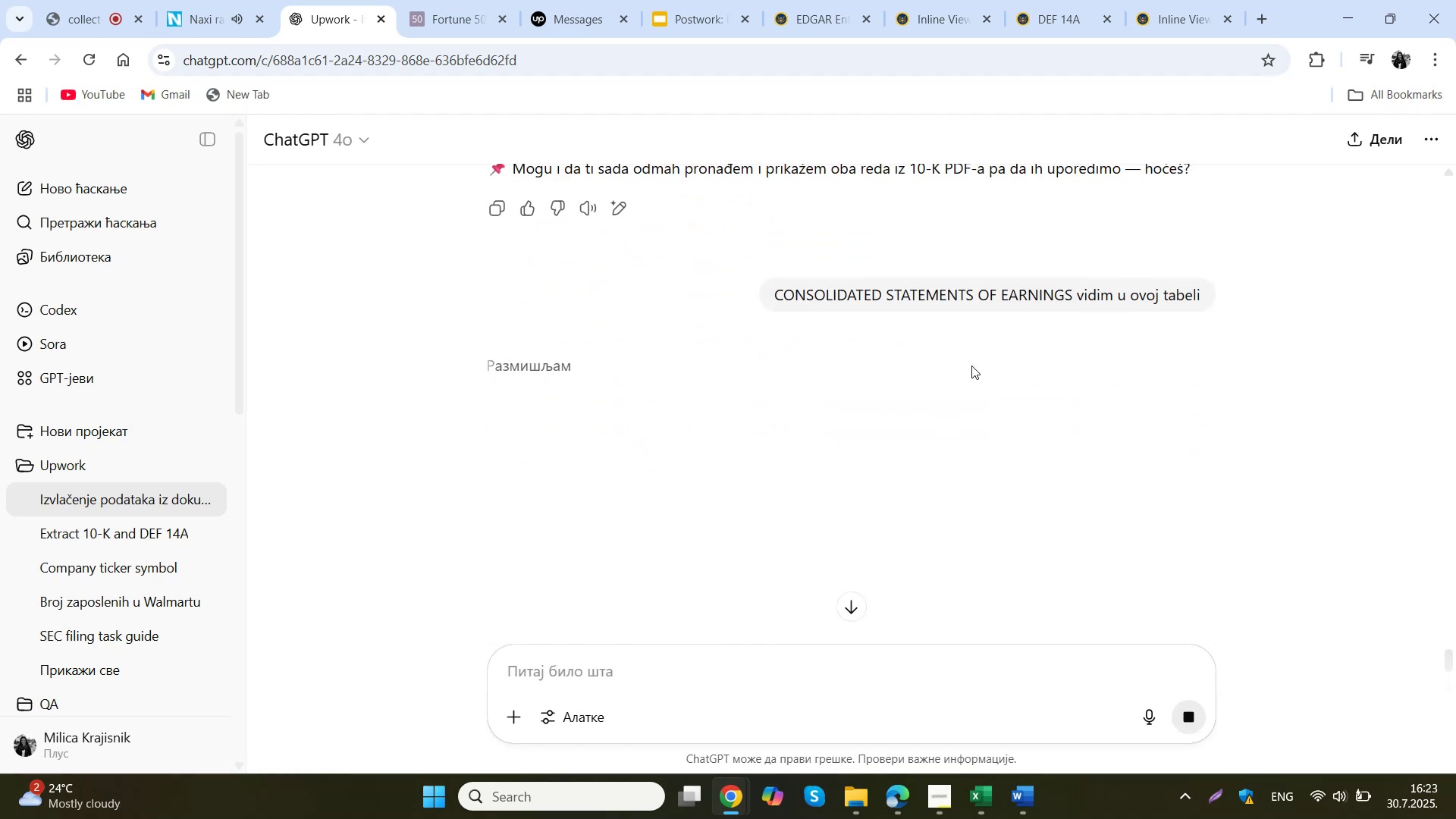 
scroll: coordinate [971, 366], scroll_direction: down, amount: 2.0
 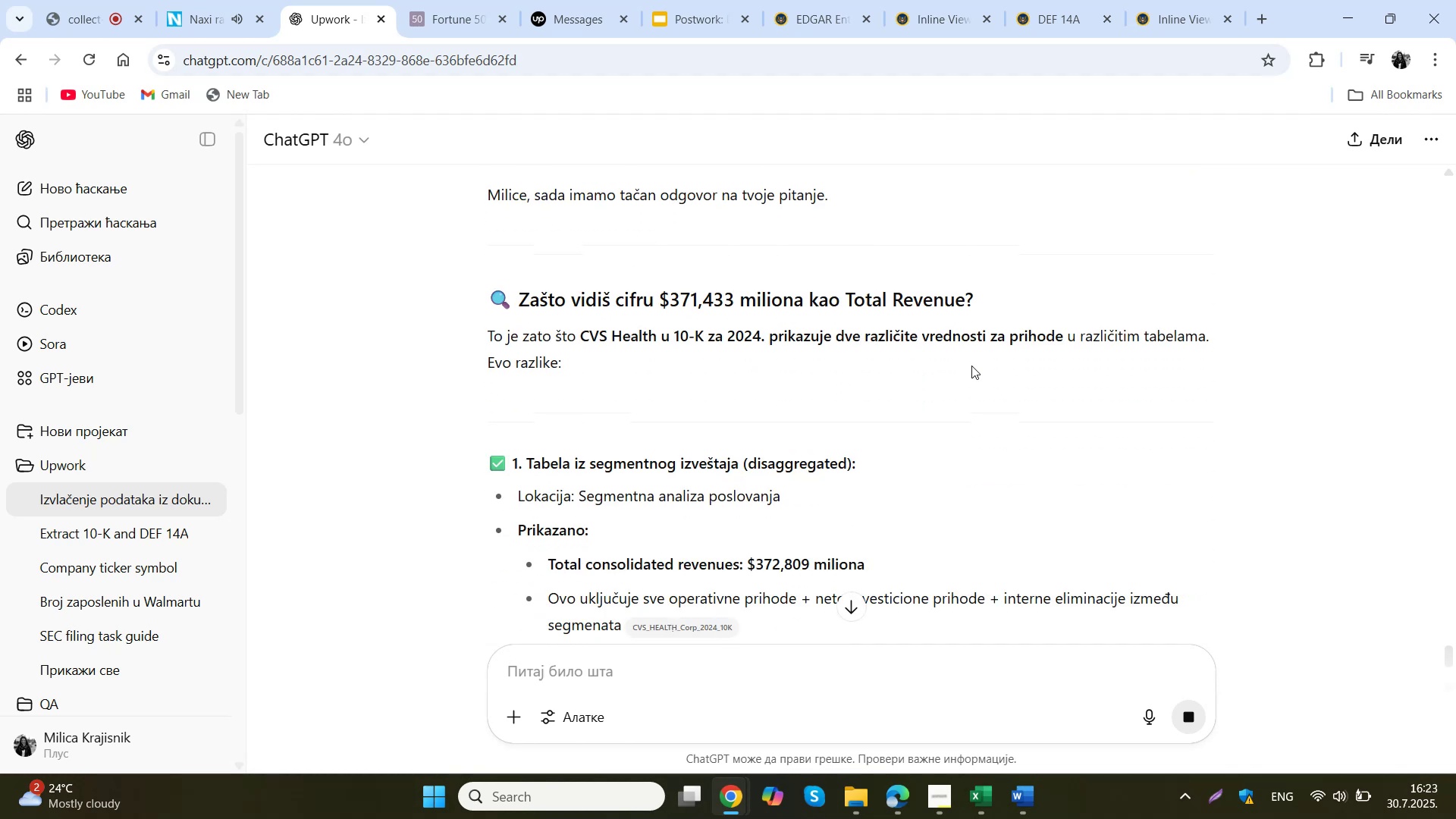 
wait(6.8)
 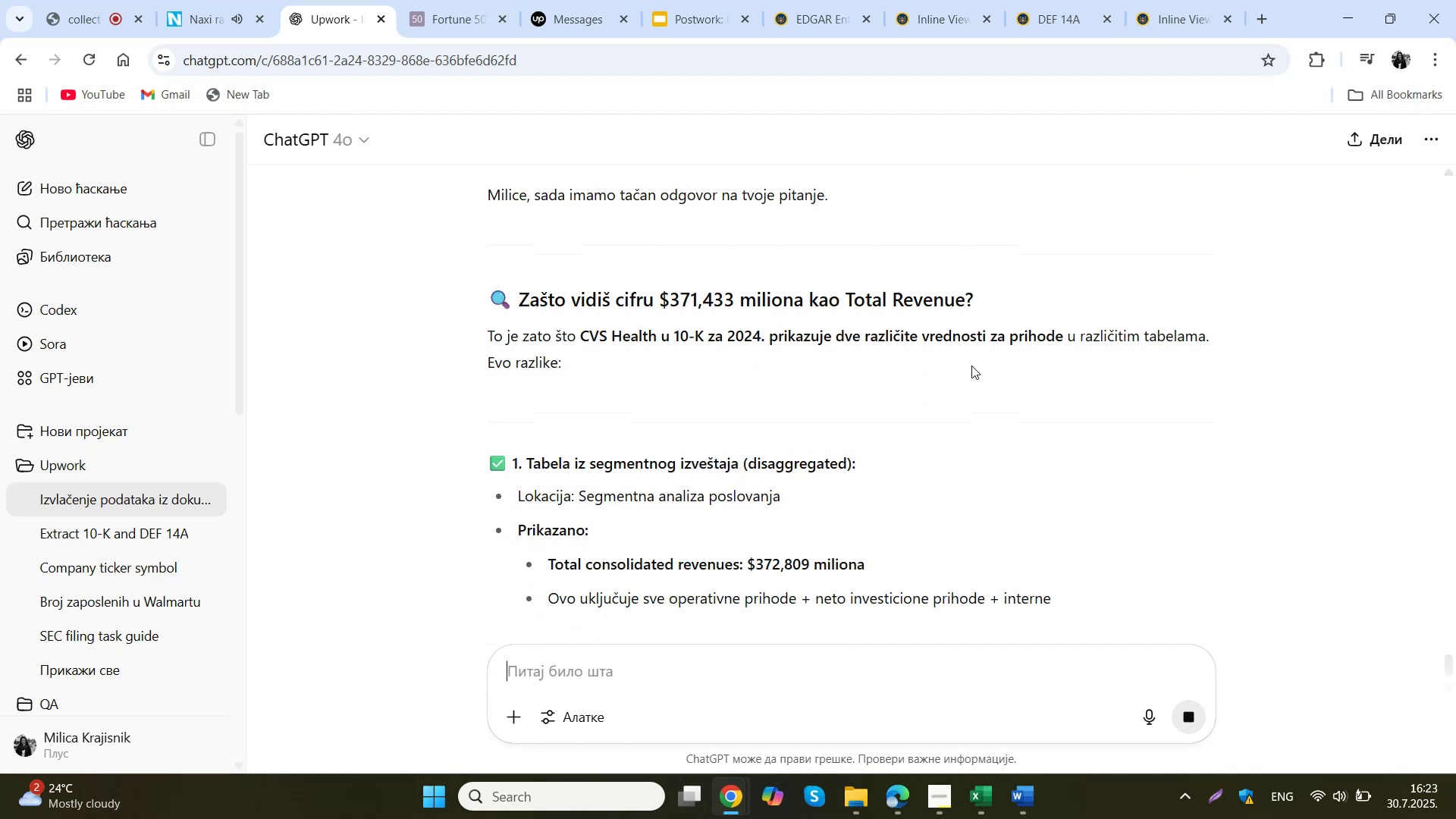 
scroll: coordinate [971, 366], scroll_direction: down, amount: 1.0
 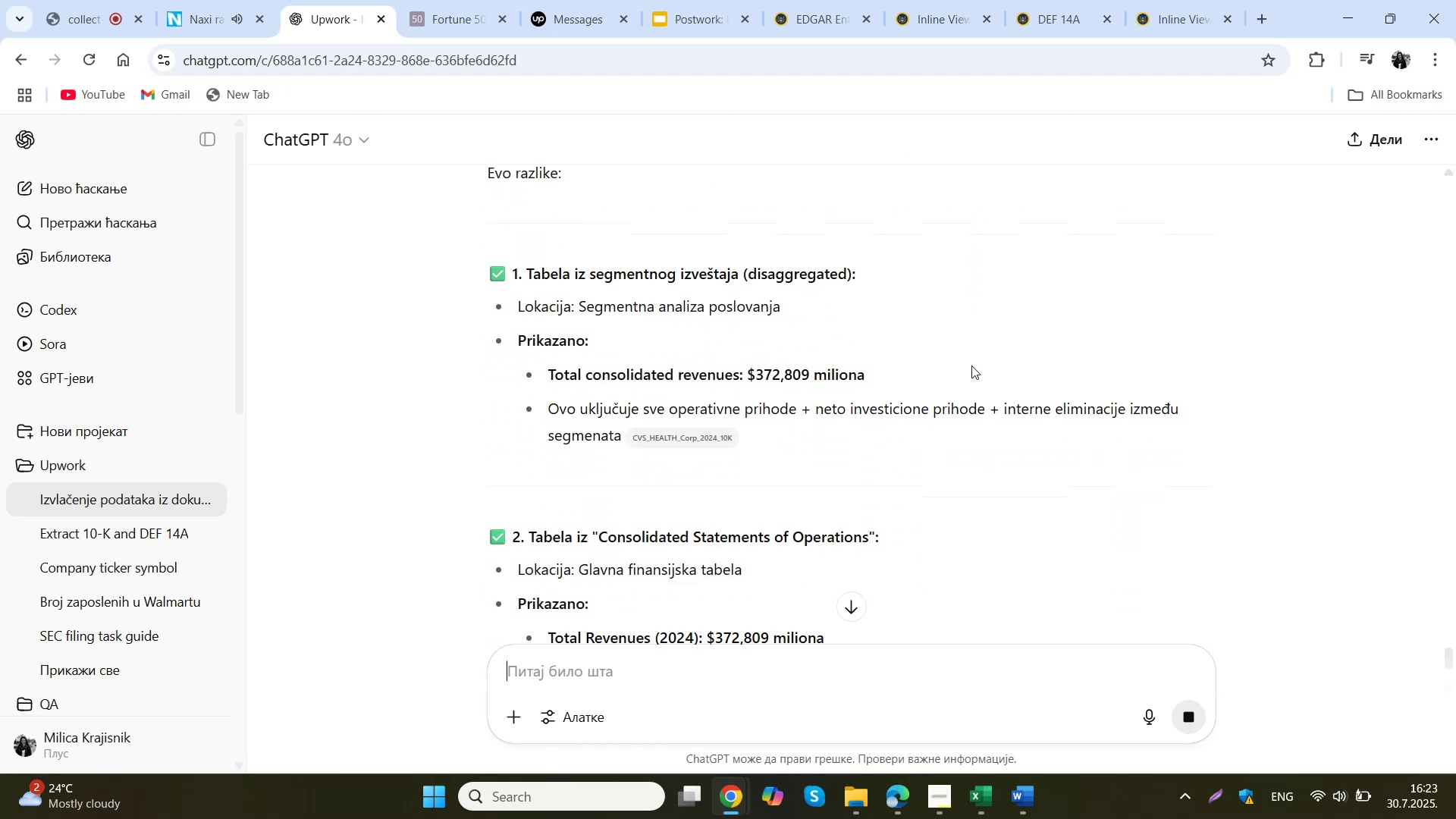 
scroll: coordinate [971, 366], scroll_direction: up, amount: 1.0
 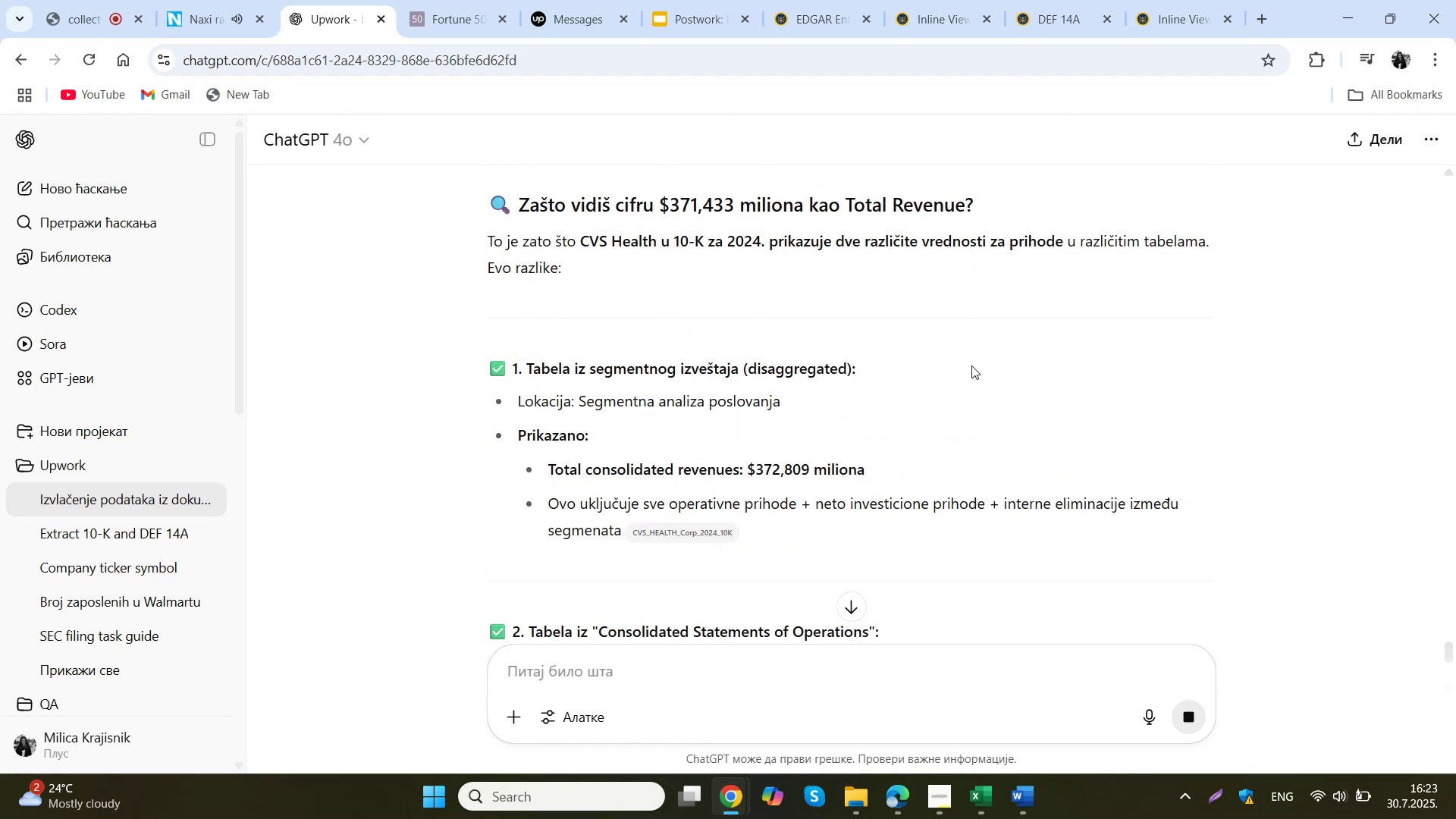 
scroll: coordinate [971, 366], scroll_direction: down, amount: 2.0
 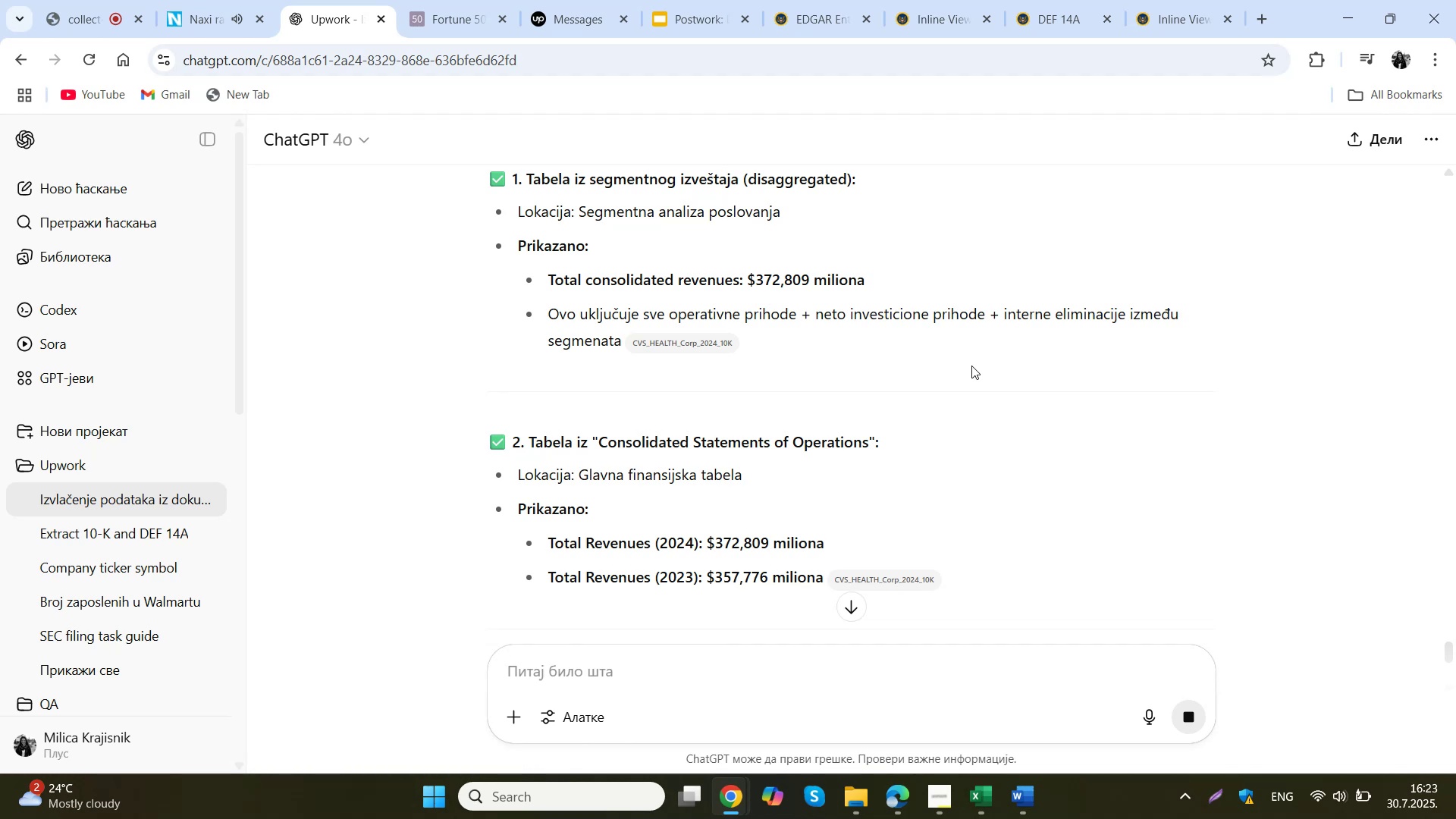 
wait(7.0)
 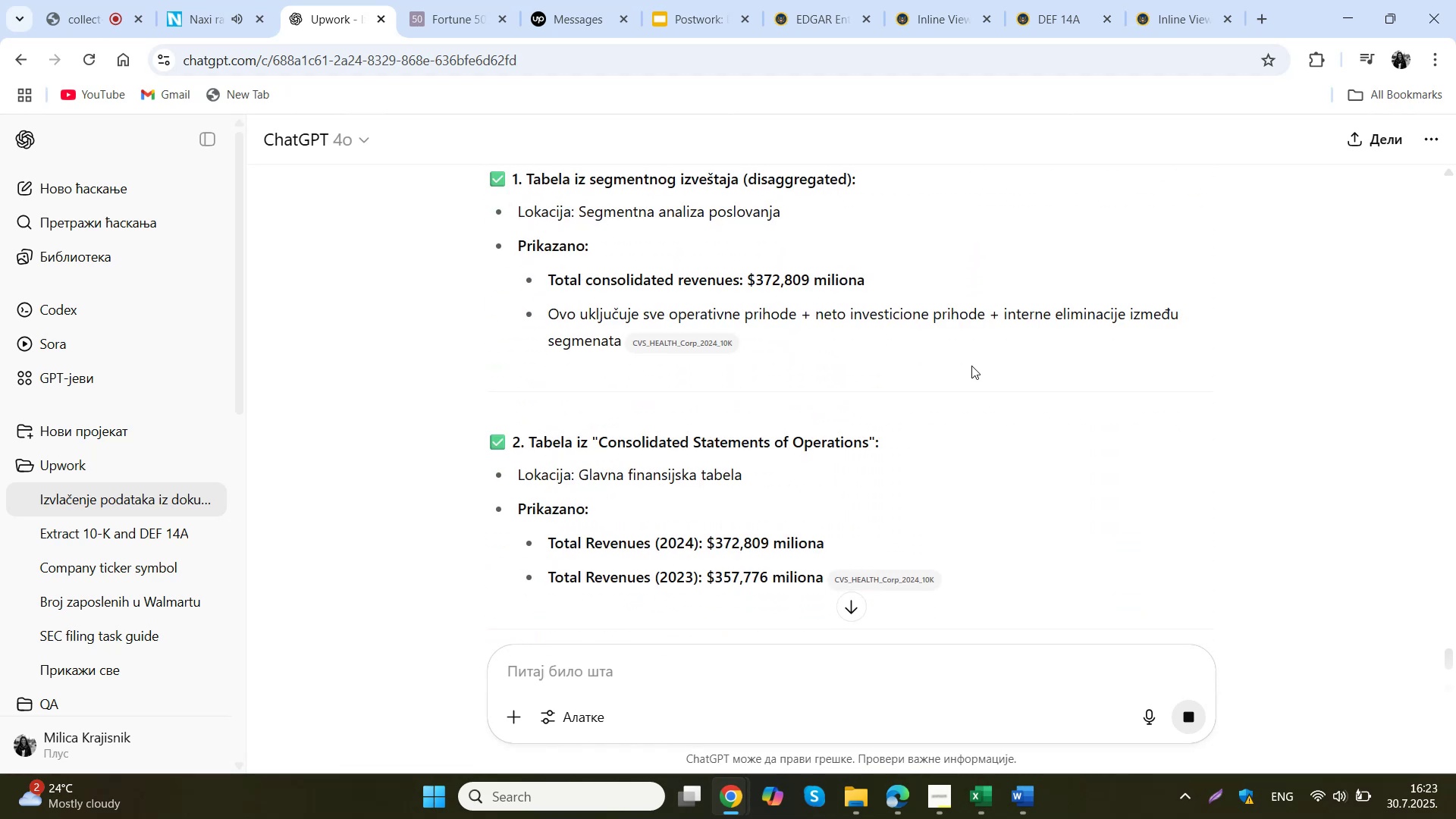 
scroll: coordinate [971, 366], scroll_direction: down, amount: 2.0
 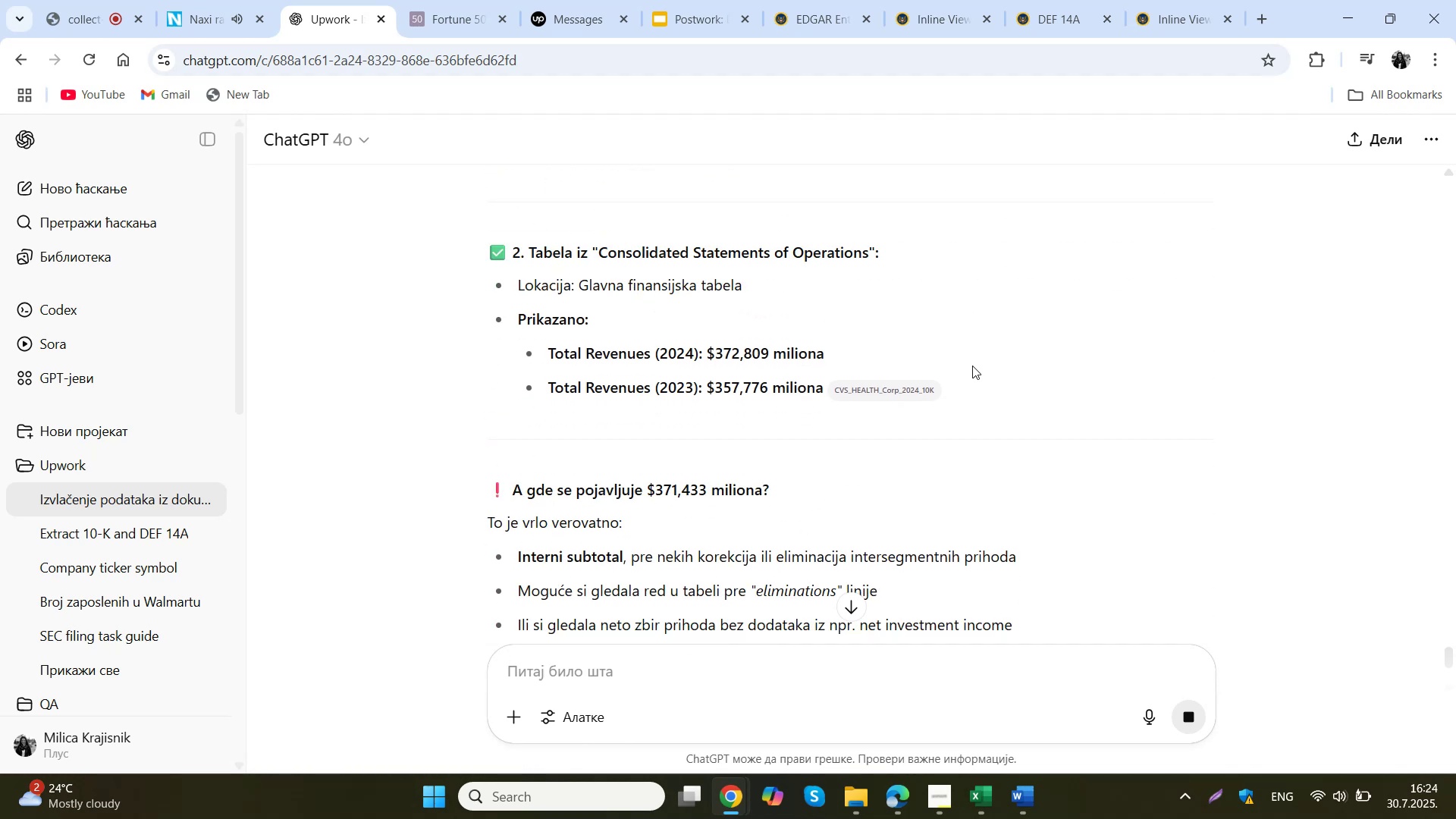 
wait(9.29)
 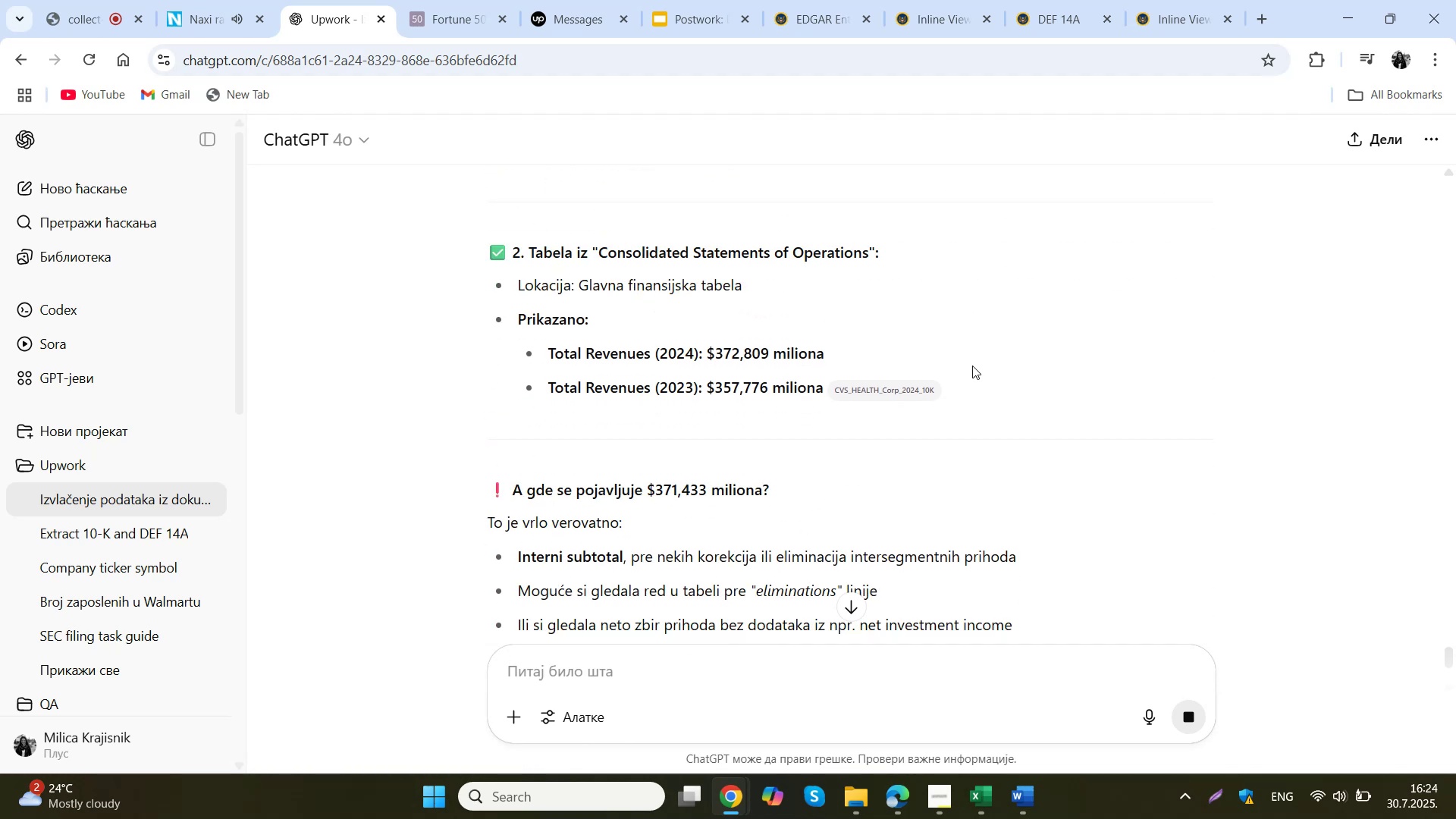 
left_click([1089, 0])
 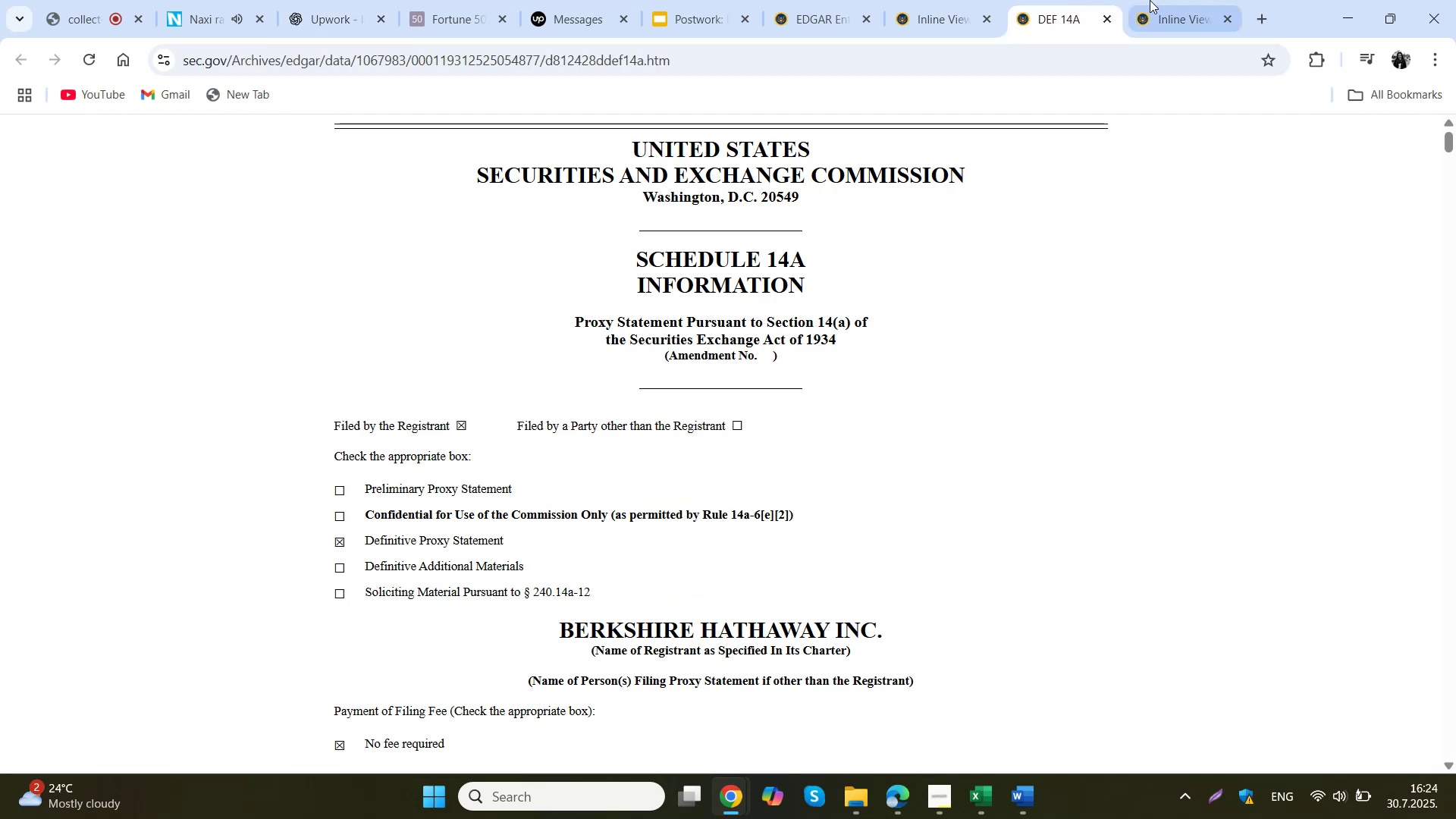 
left_click([1150, 0])
 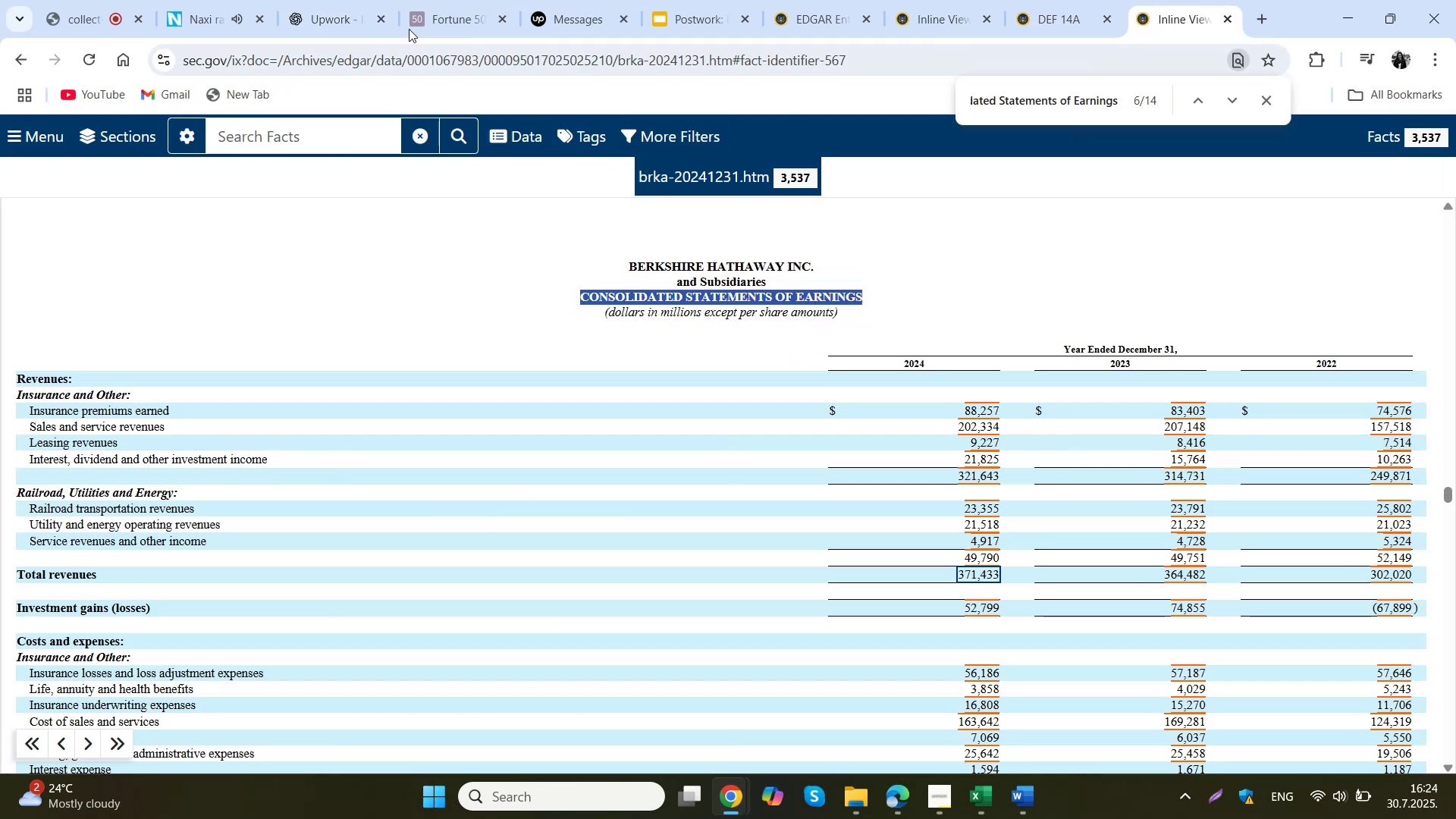 
left_click([295, 0])
 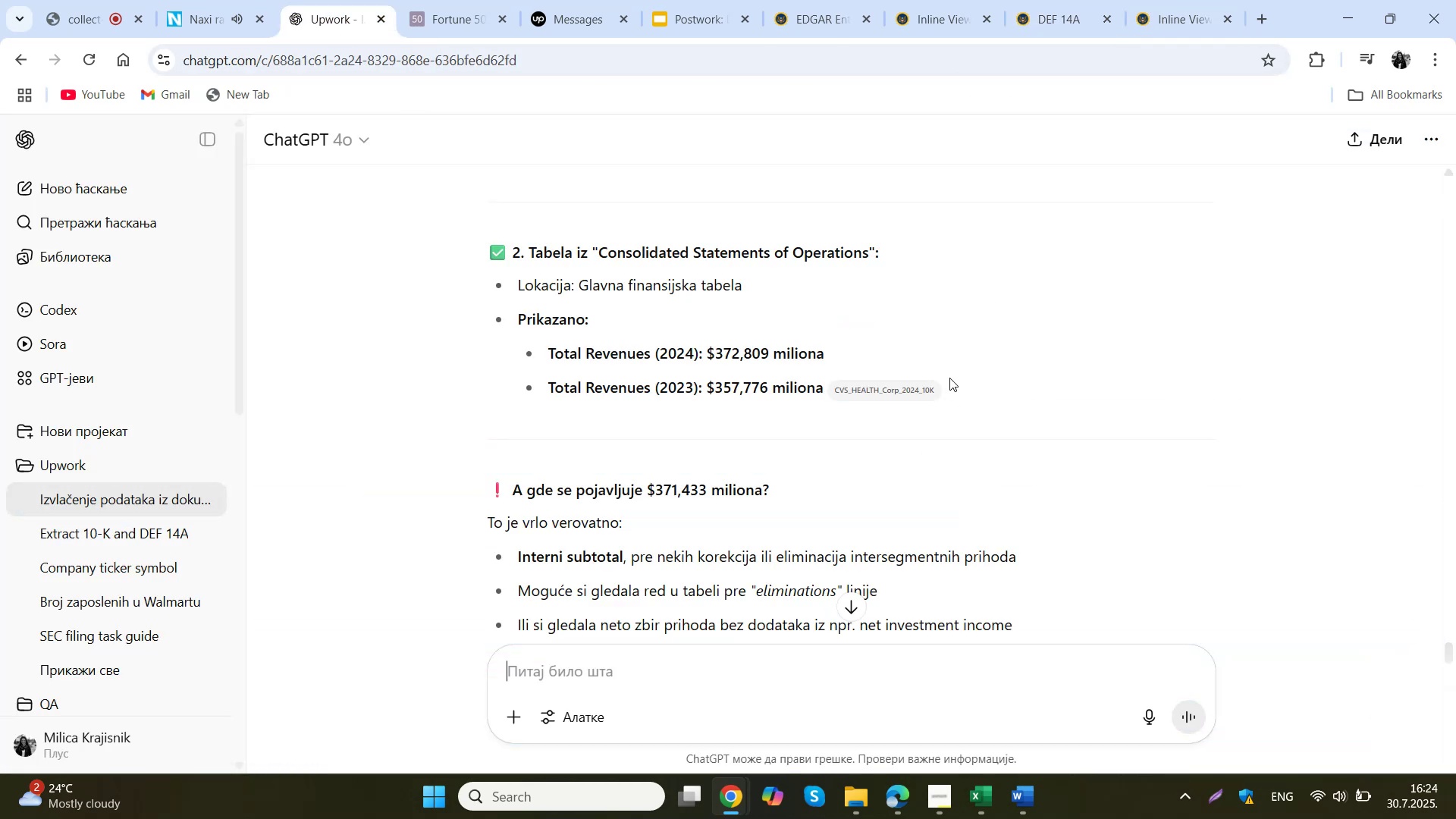 
scroll: coordinate [949, 375], scroll_direction: down, amount: 3.0
 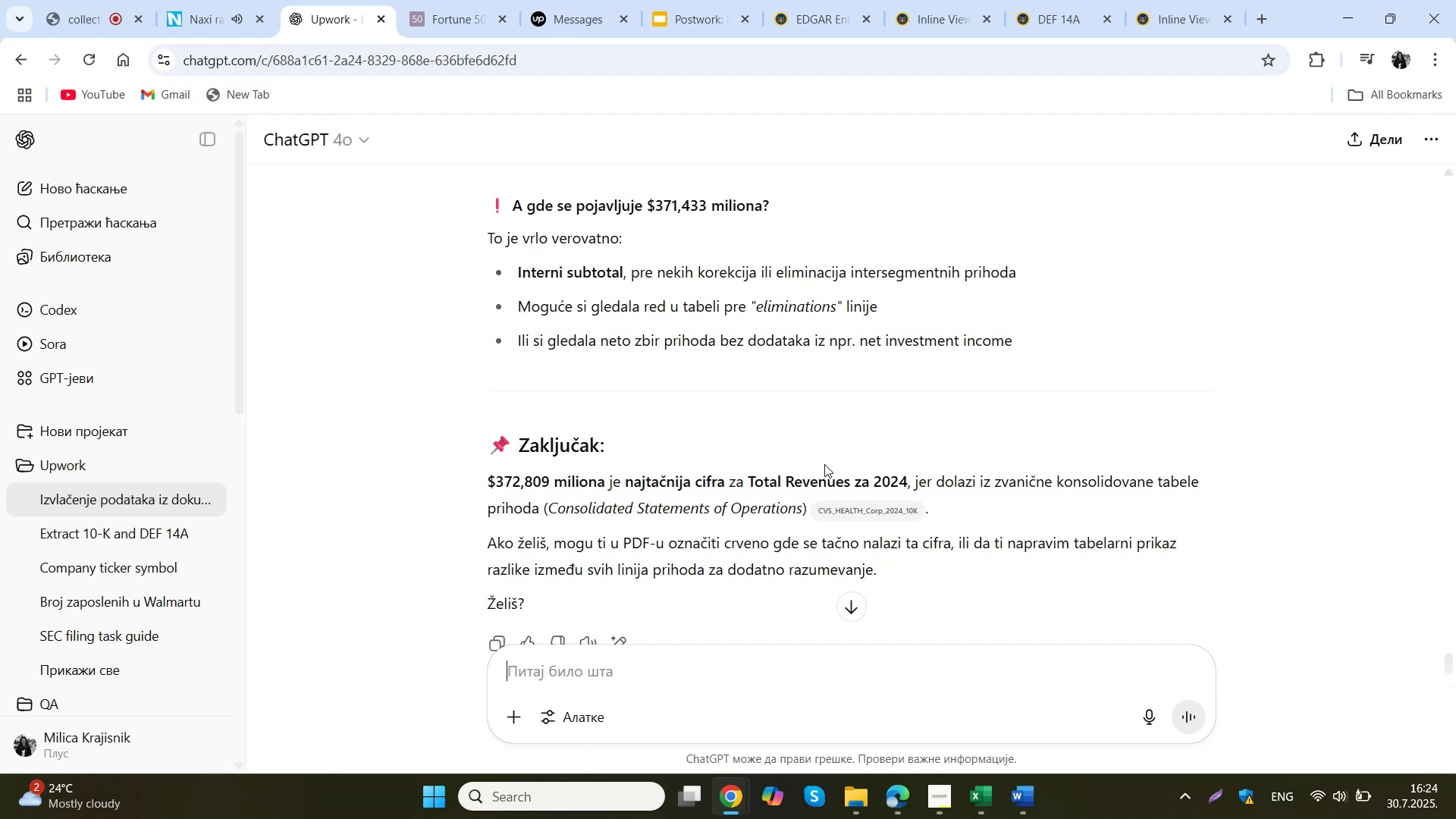 
wait(5.83)
 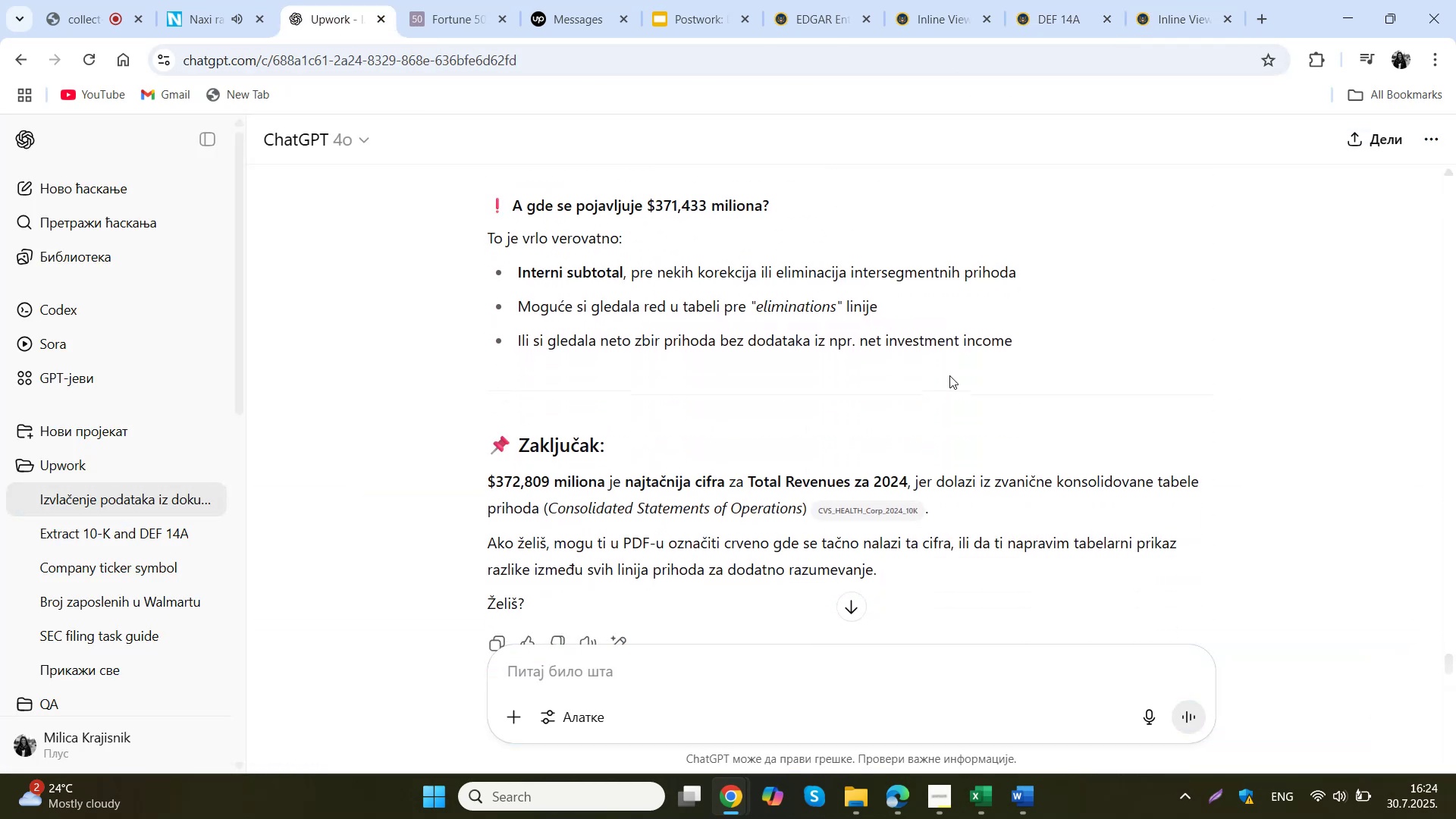 
left_click([1181, 0])
 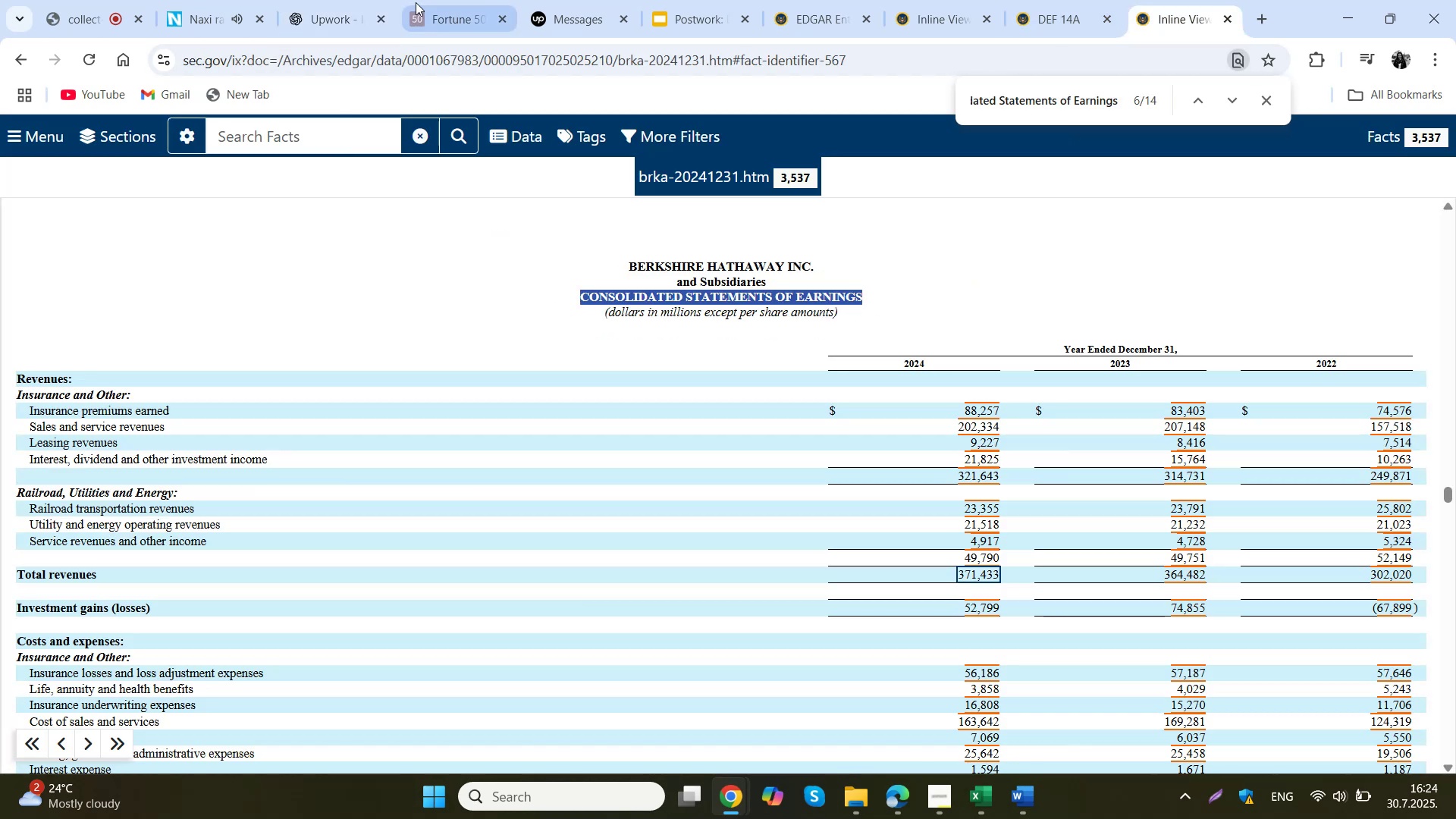 
left_click([358, 0])
 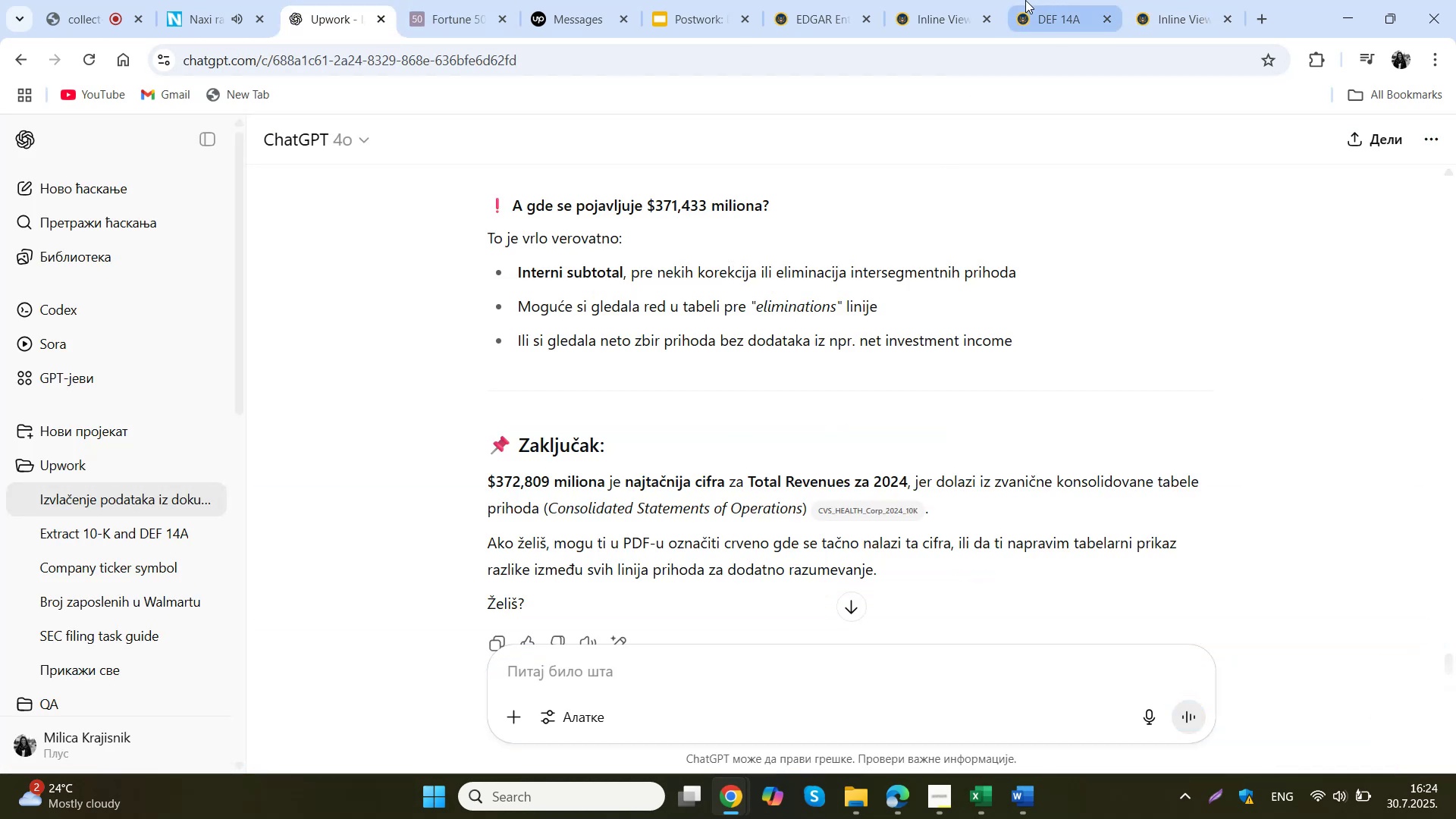 
double_click([1180, 0])
 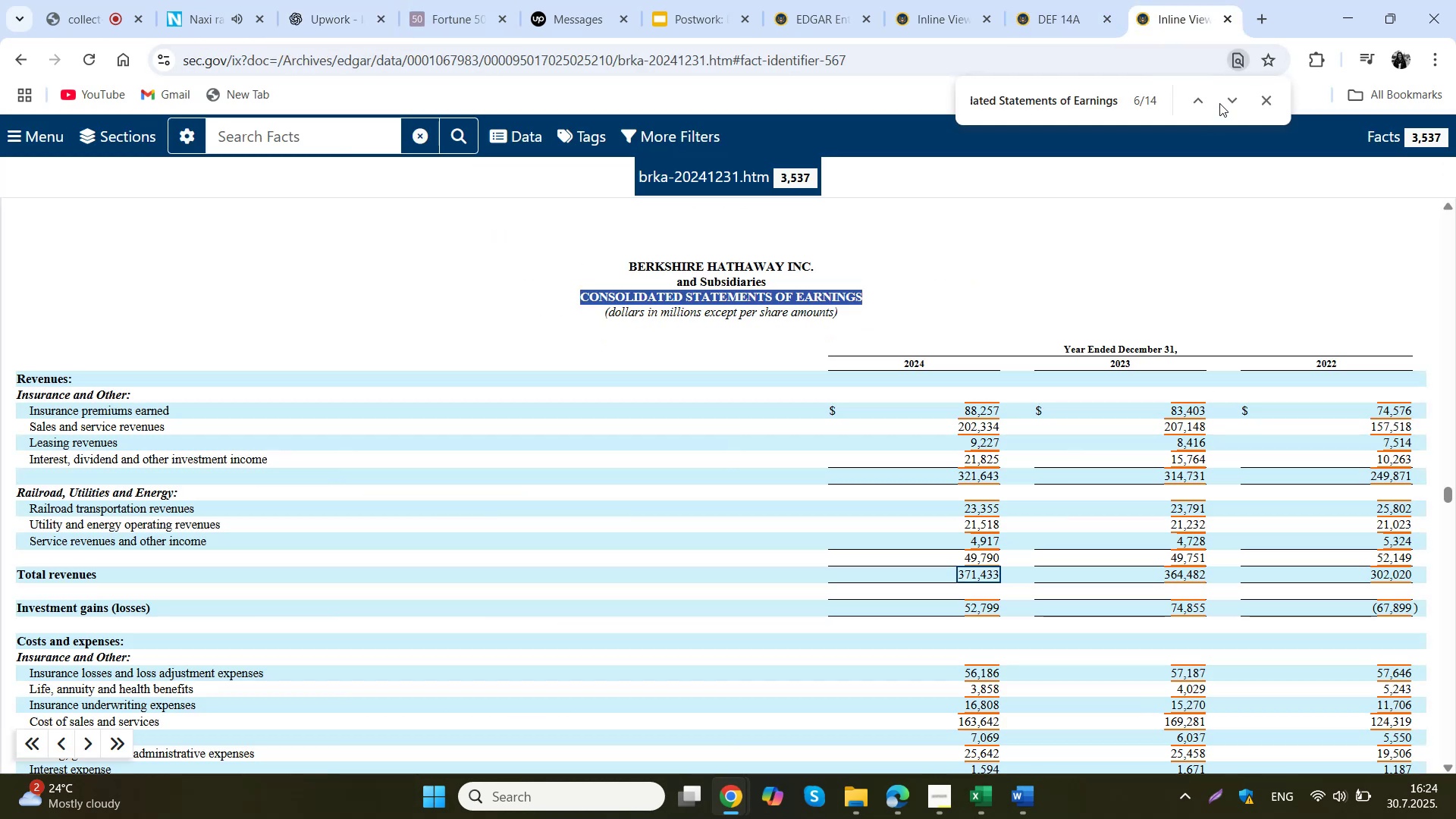 
left_click([1229, 99])
 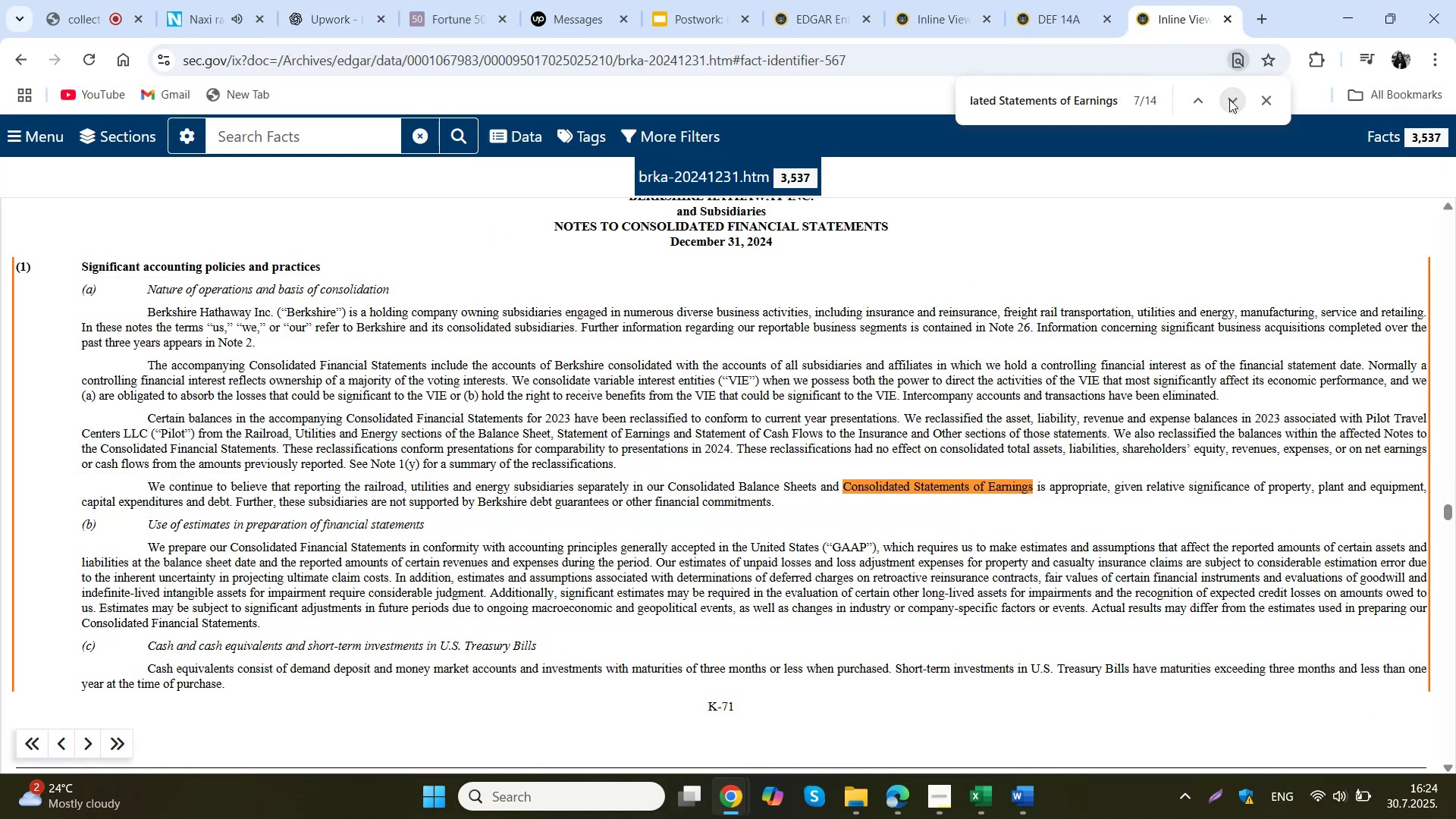 
left_click([1229, 99])
 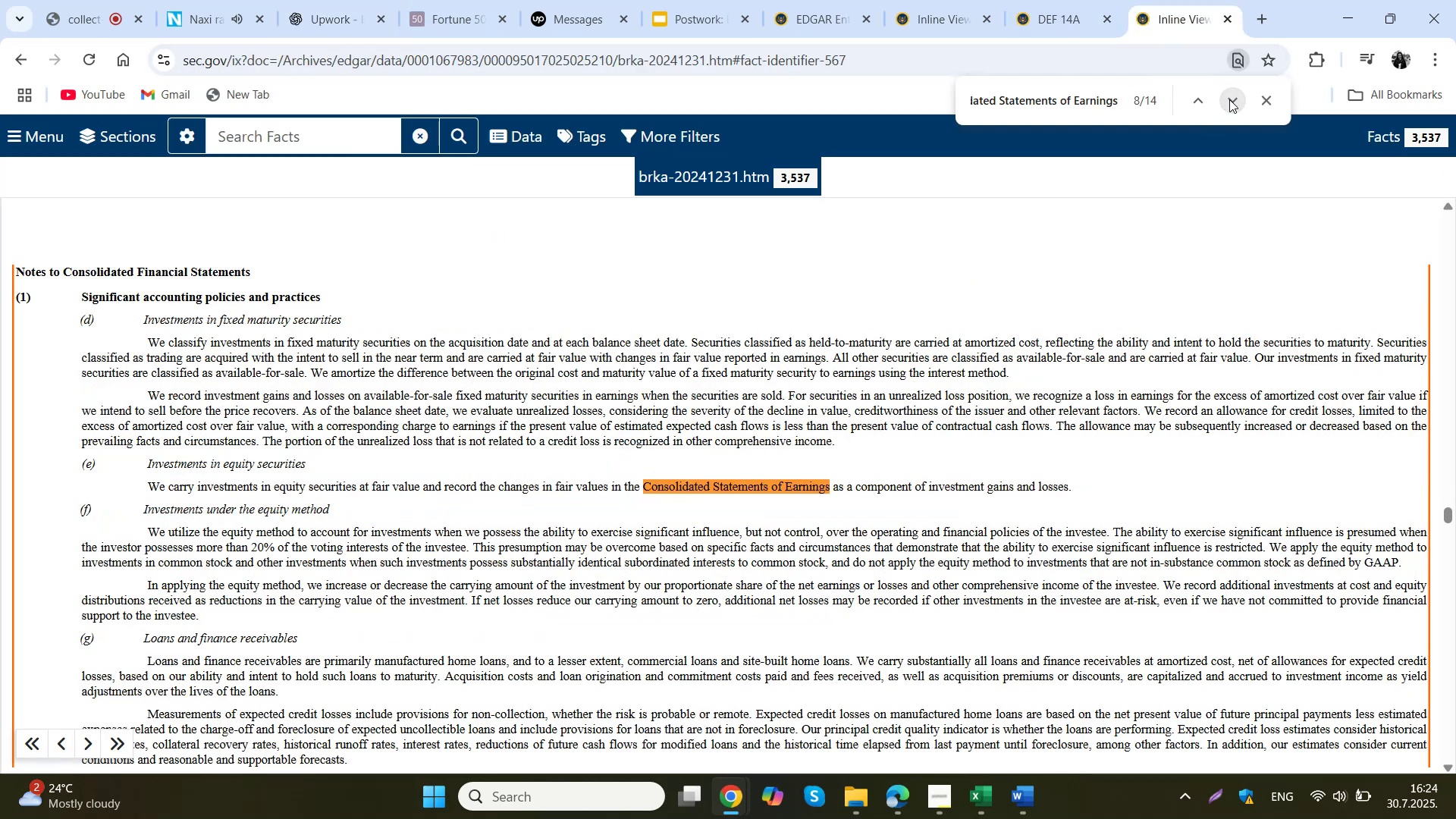 
left_click([1229, 99])
 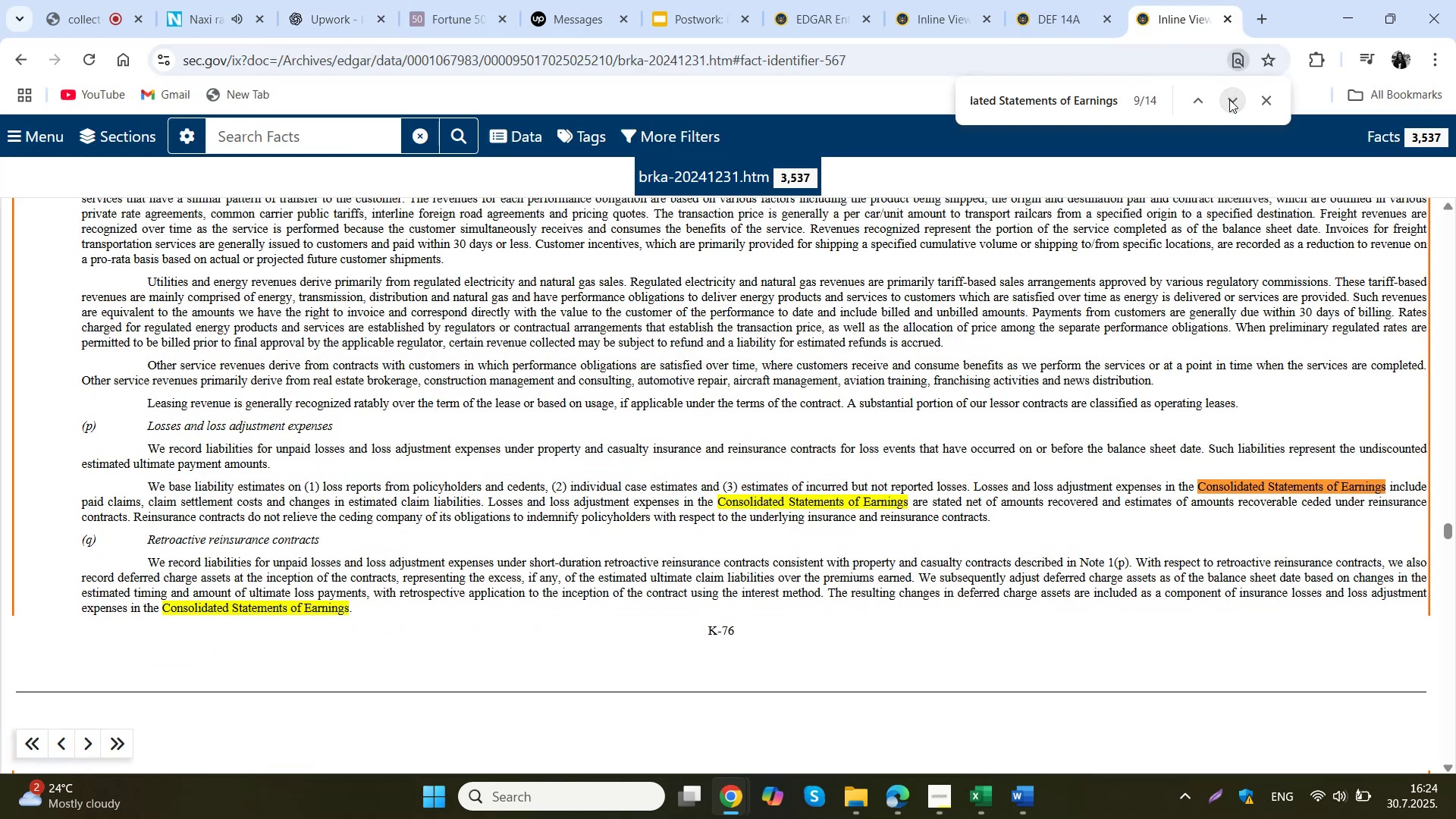 
left_click([1229, 99])
 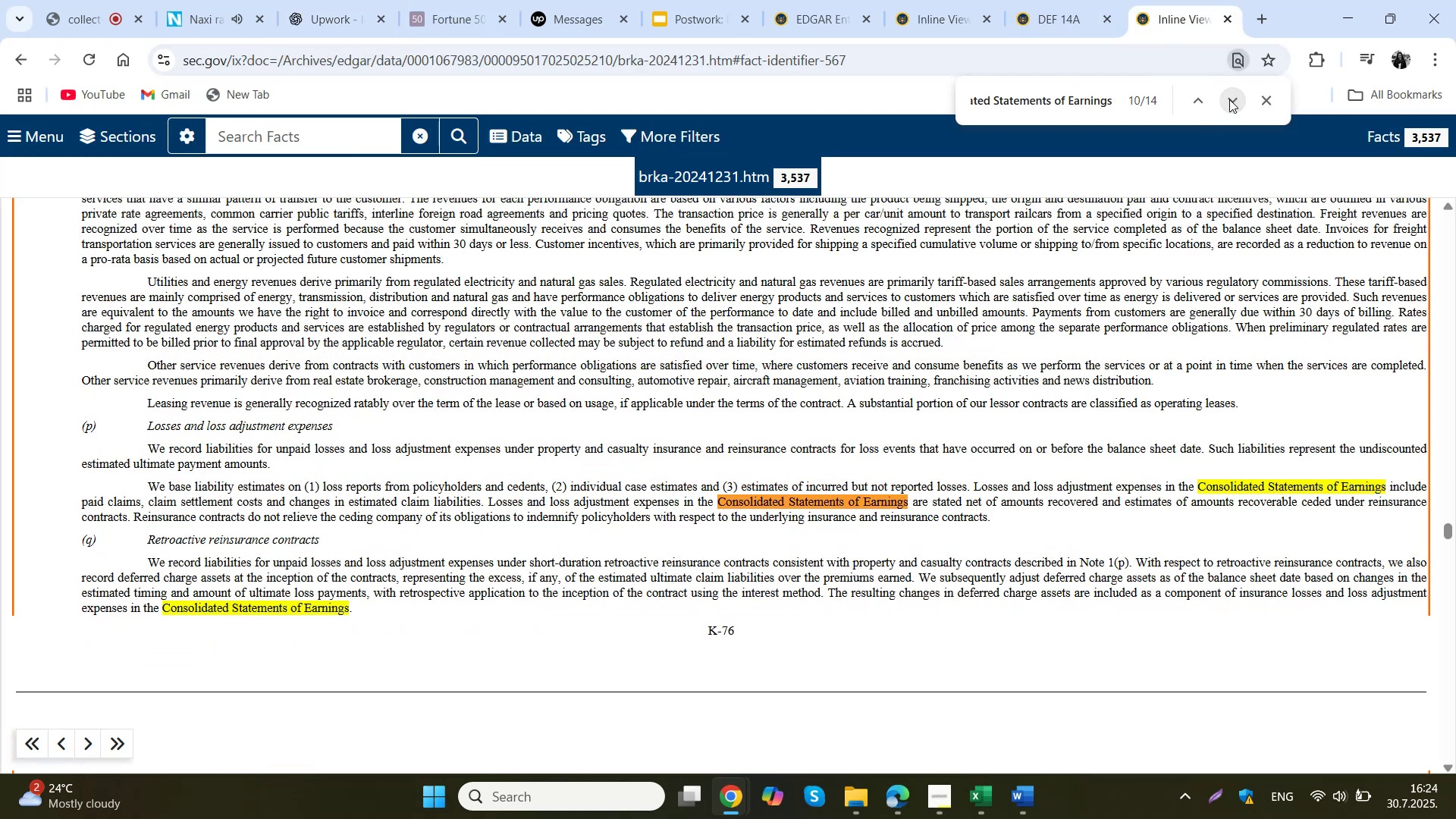 
left_click([1229, 99])
 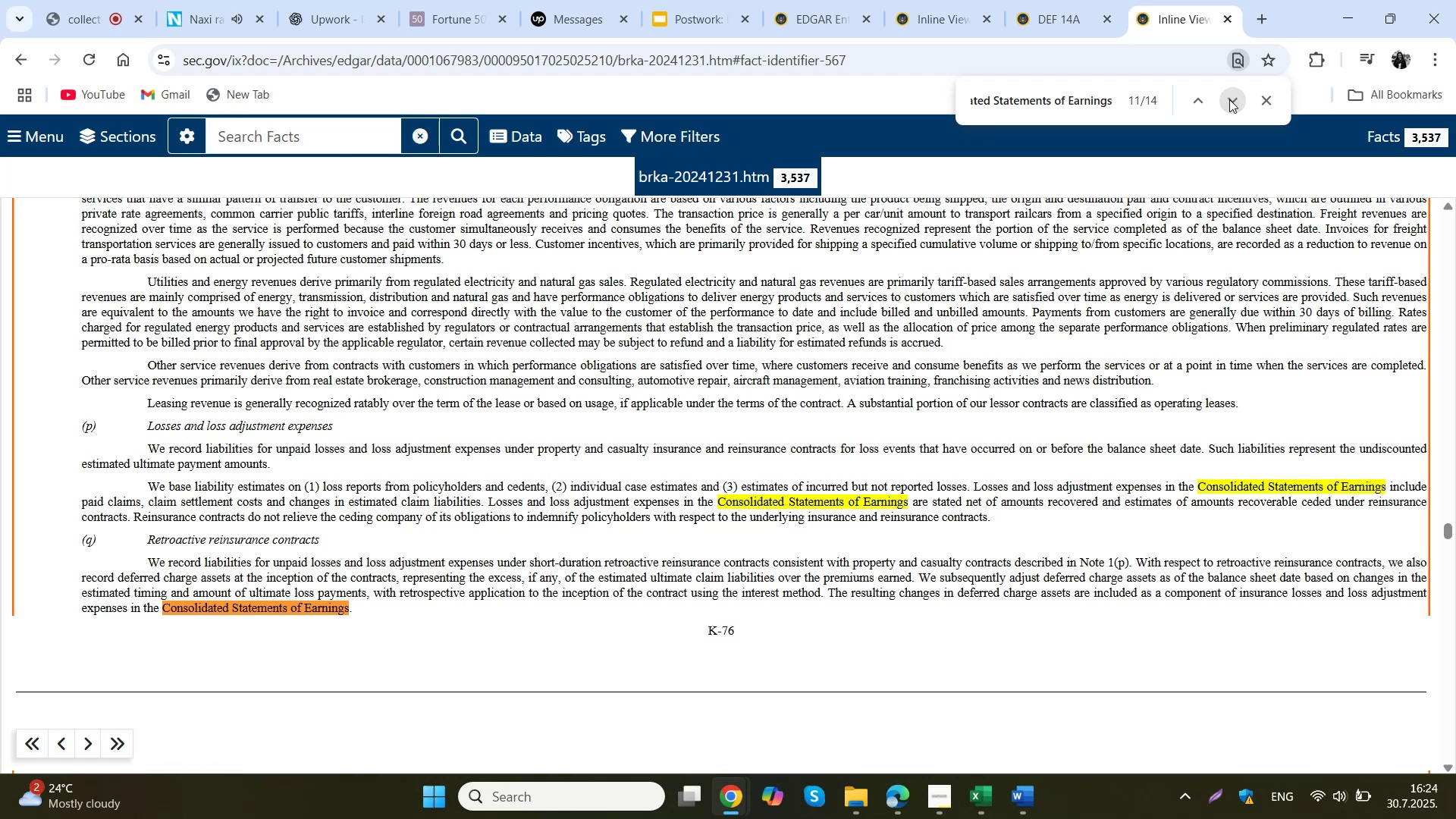 
left_click([1229, 99])
 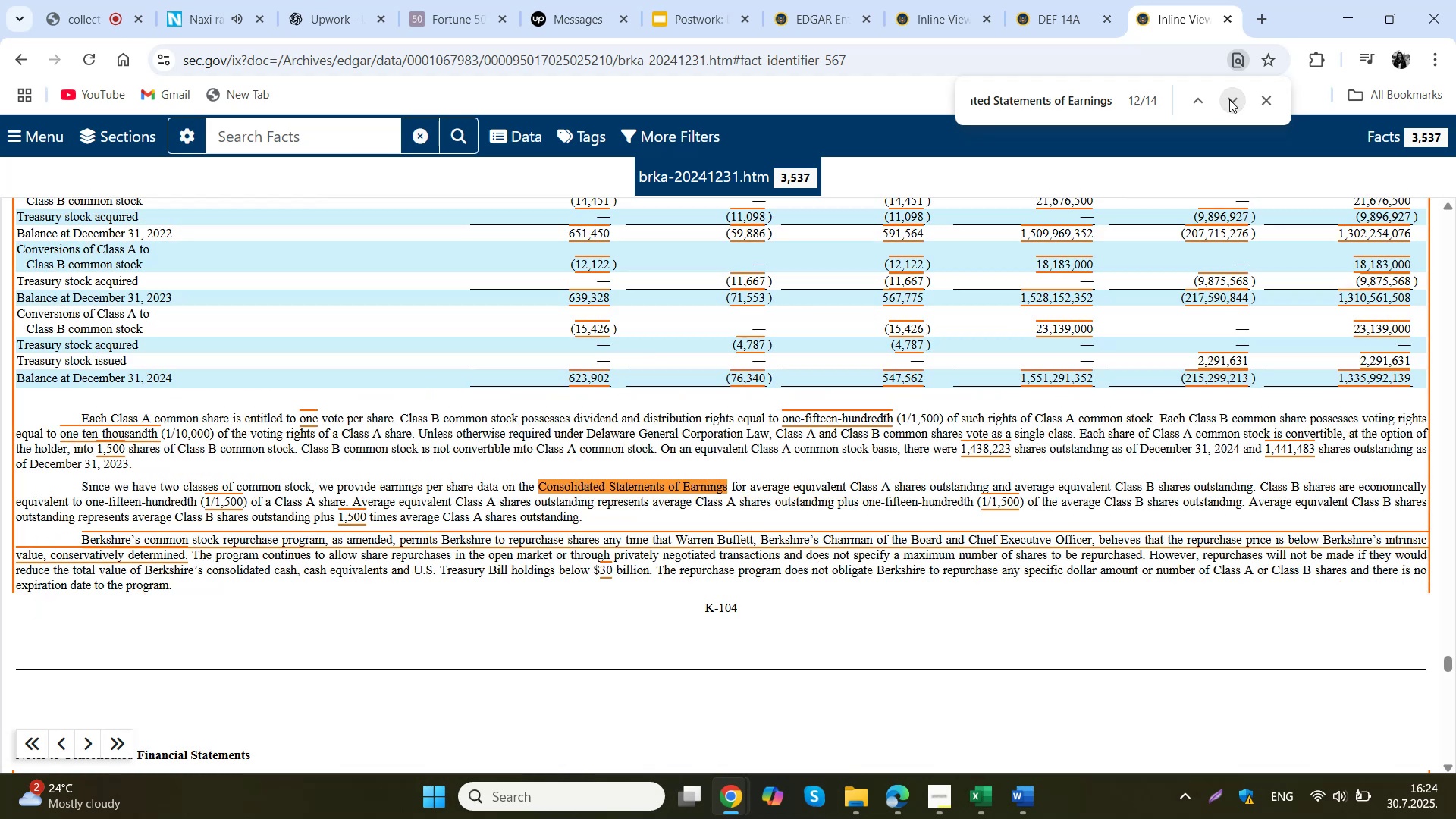 
scroll: coordinate [898, 441], scroll_direction: up, amount: 2.0
 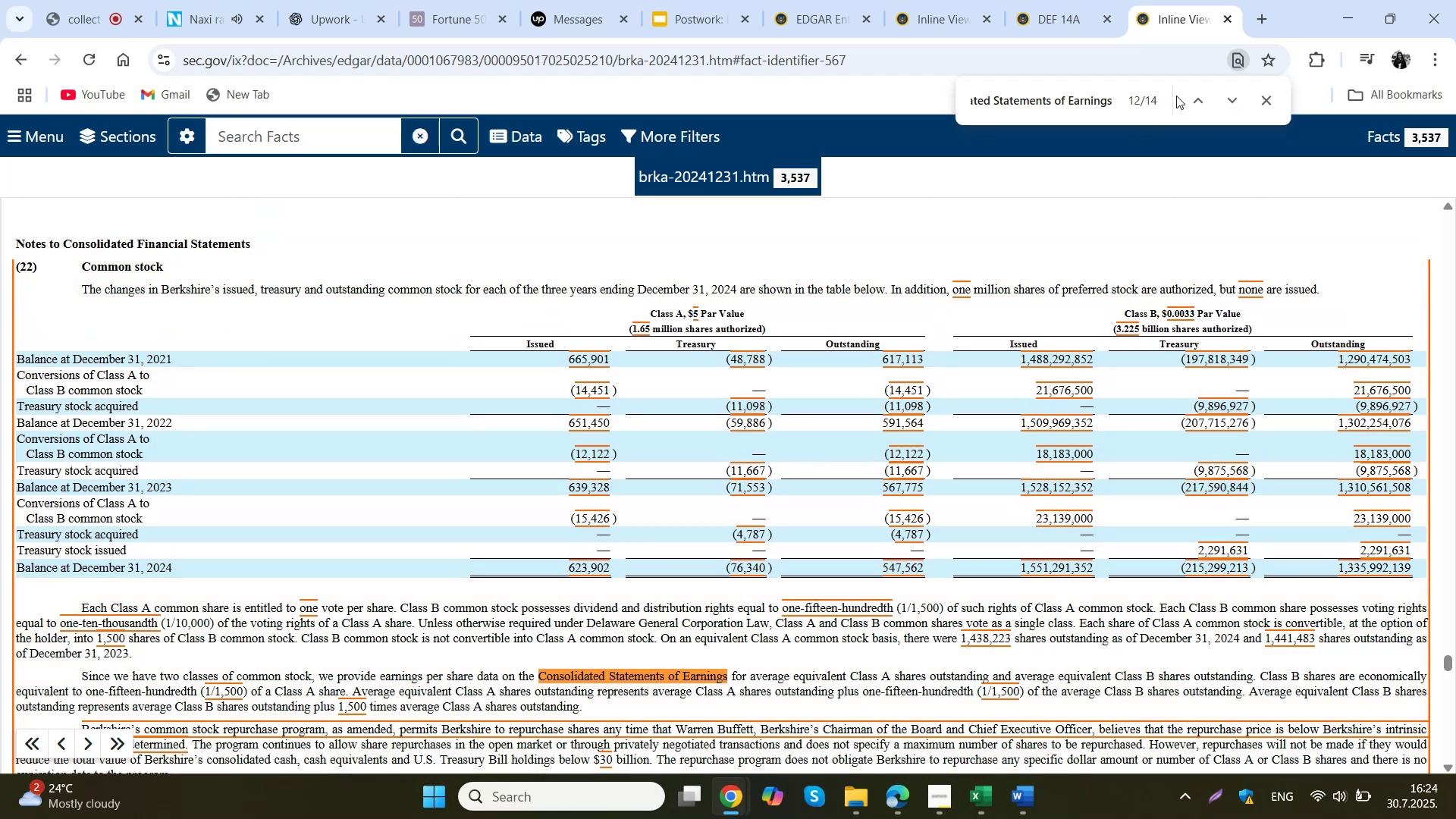 
left_click([1226, 105])
 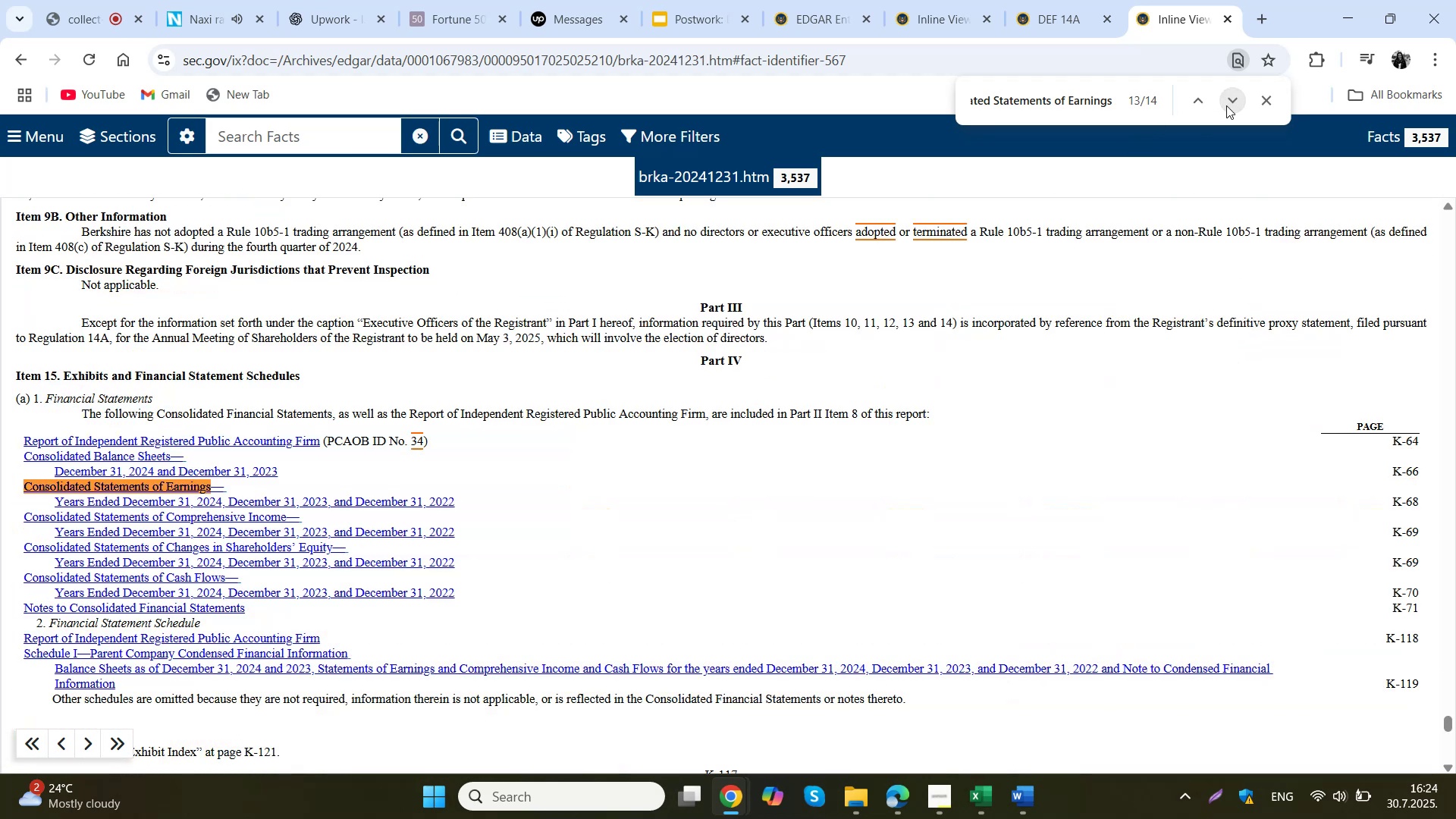 
left_click([1226, 105])
 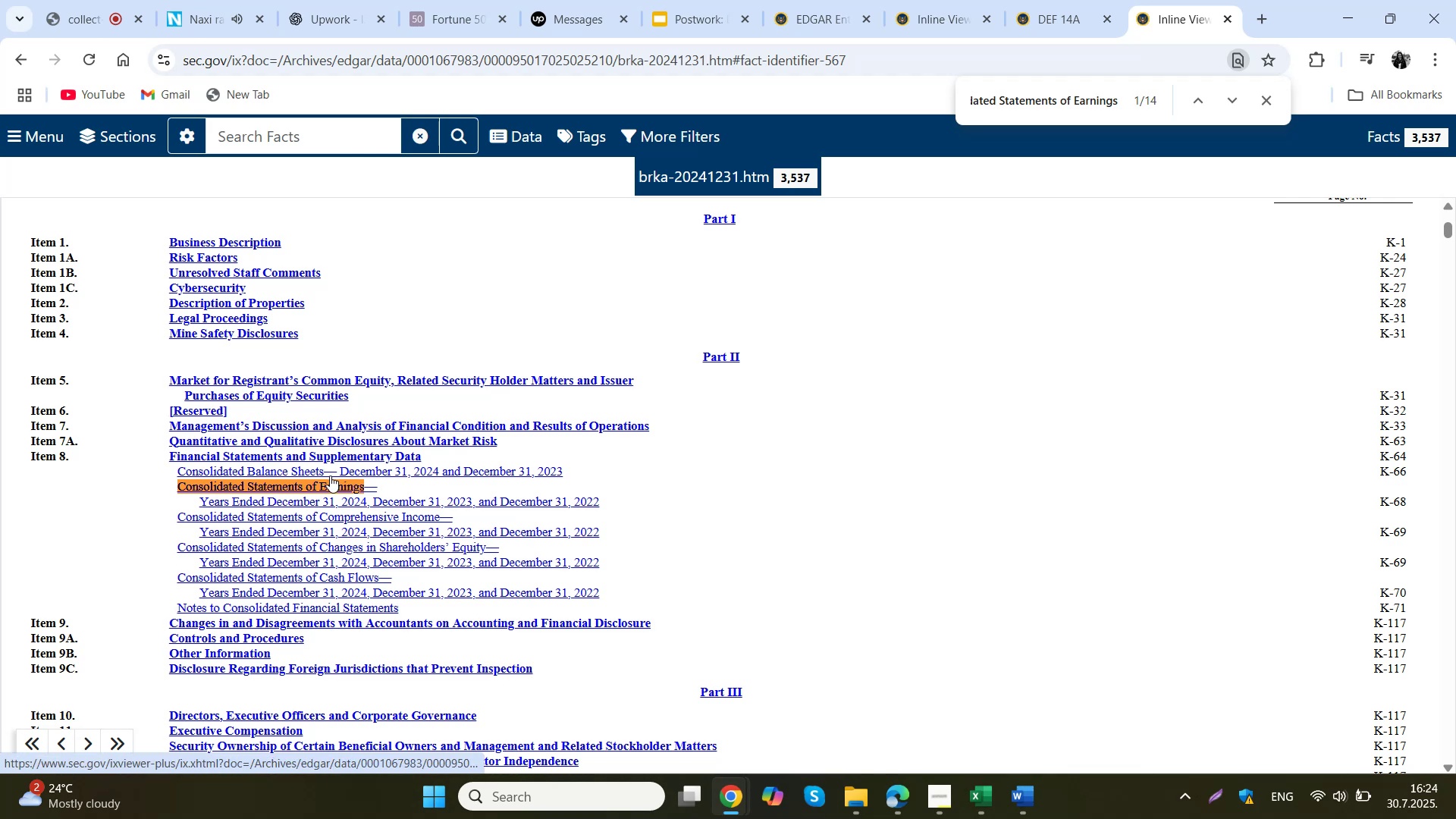 
left_click([330, 484])
 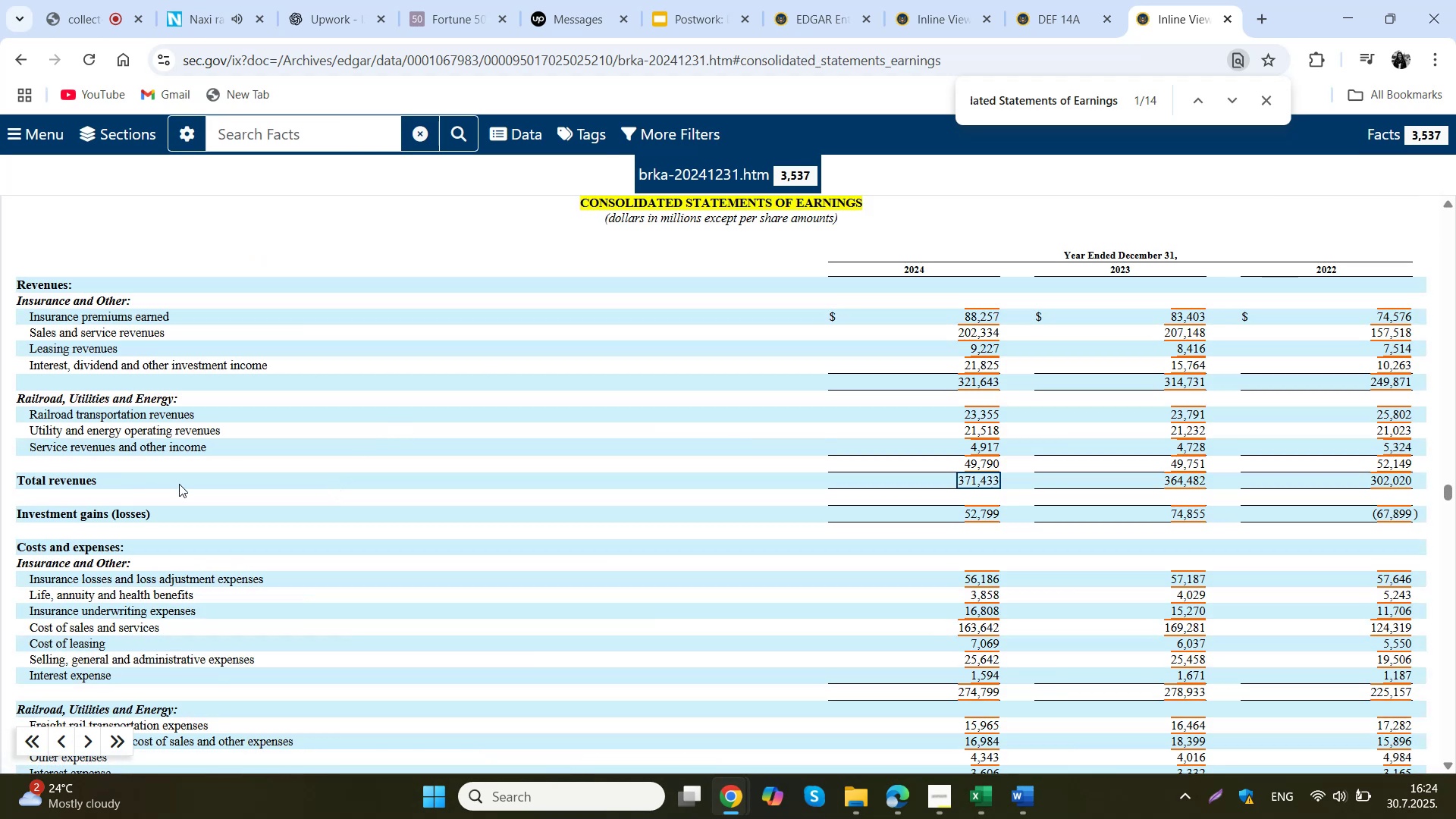 
wait(7.46)
 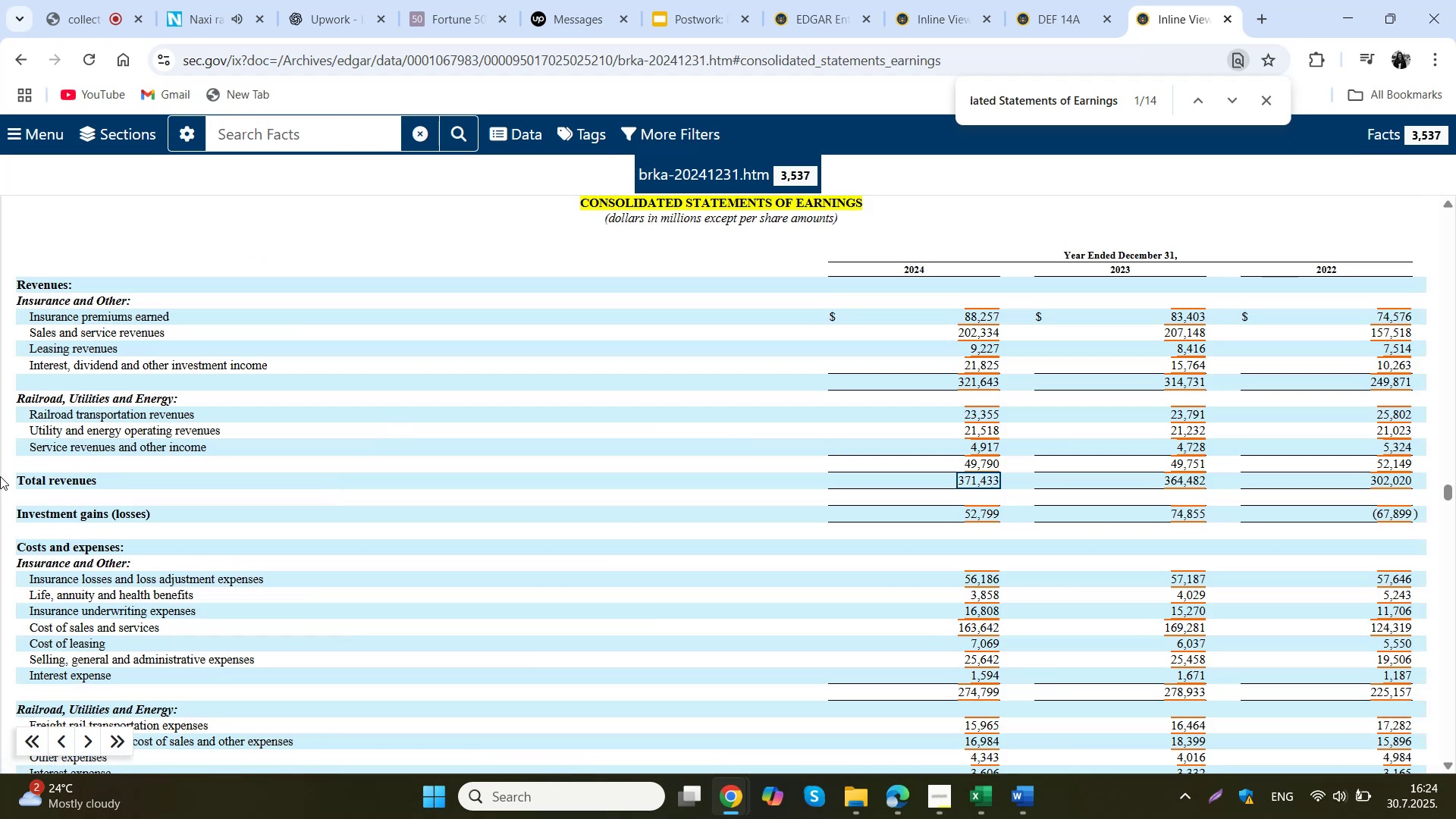 
left_click([833, 0])
 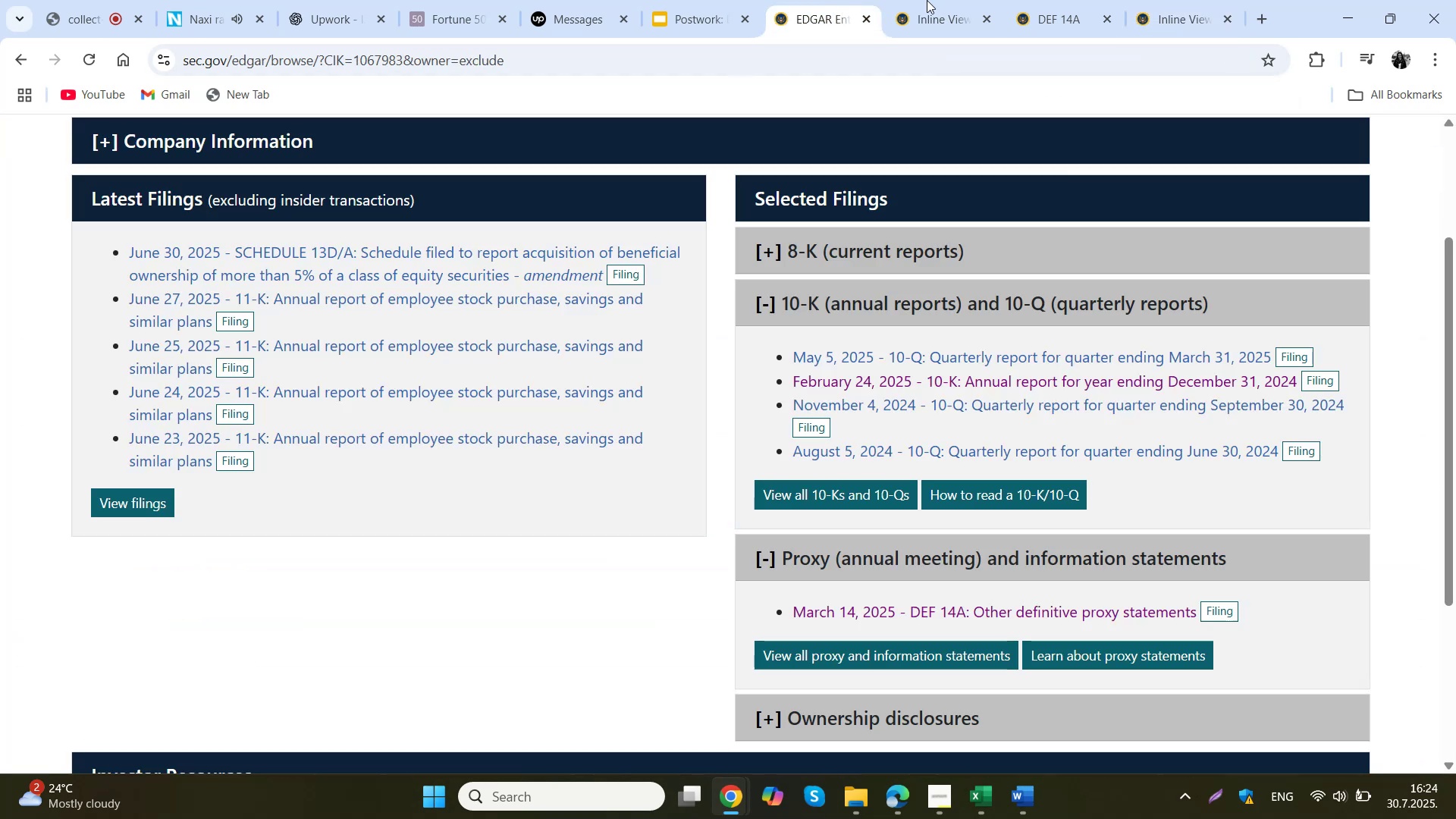 
left_click([934, 0])
 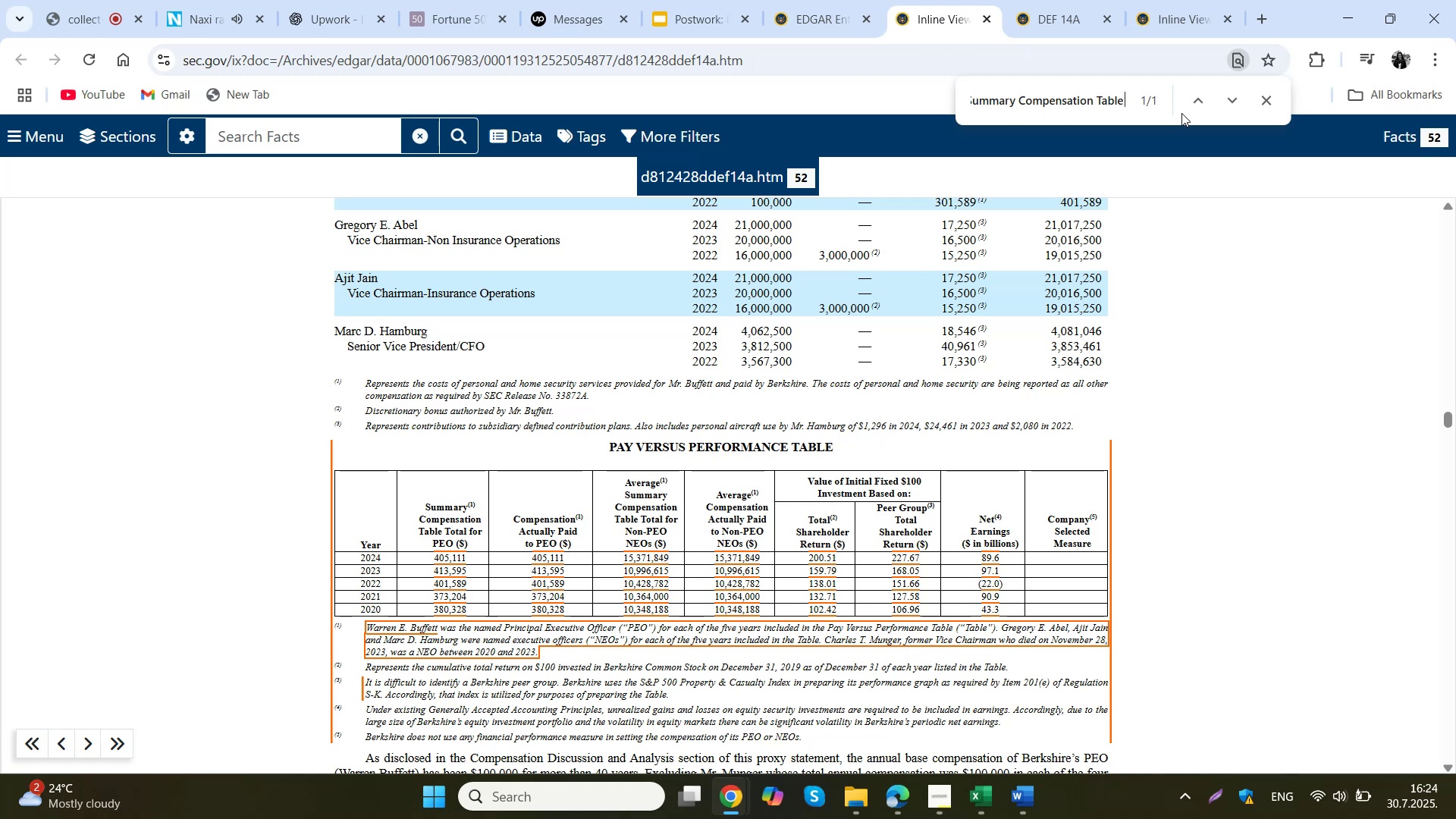 
scroll: coordinate [862, 415], scroll_direction: up, amount: 2.0
 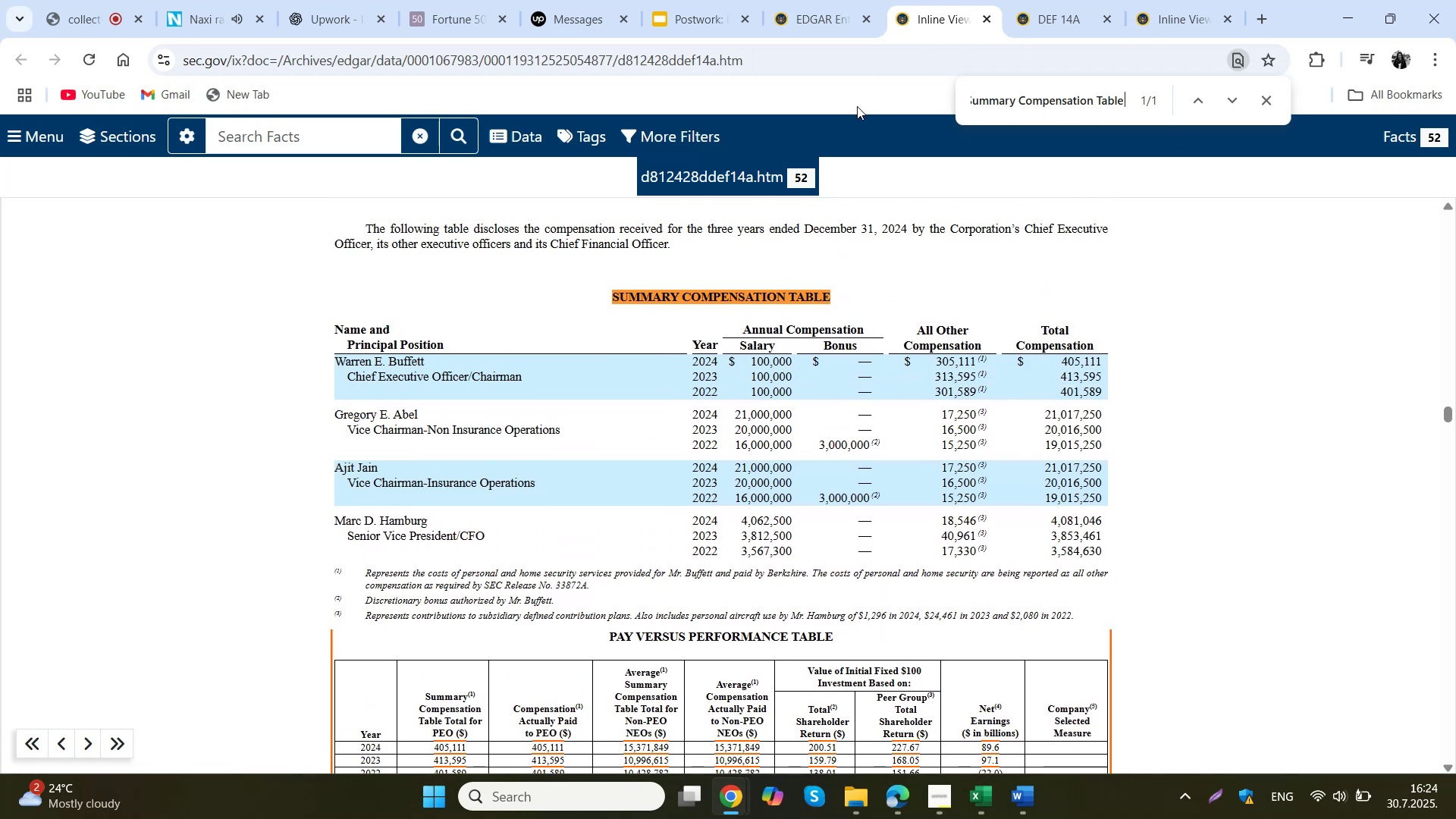 
left_click([337, 0])
 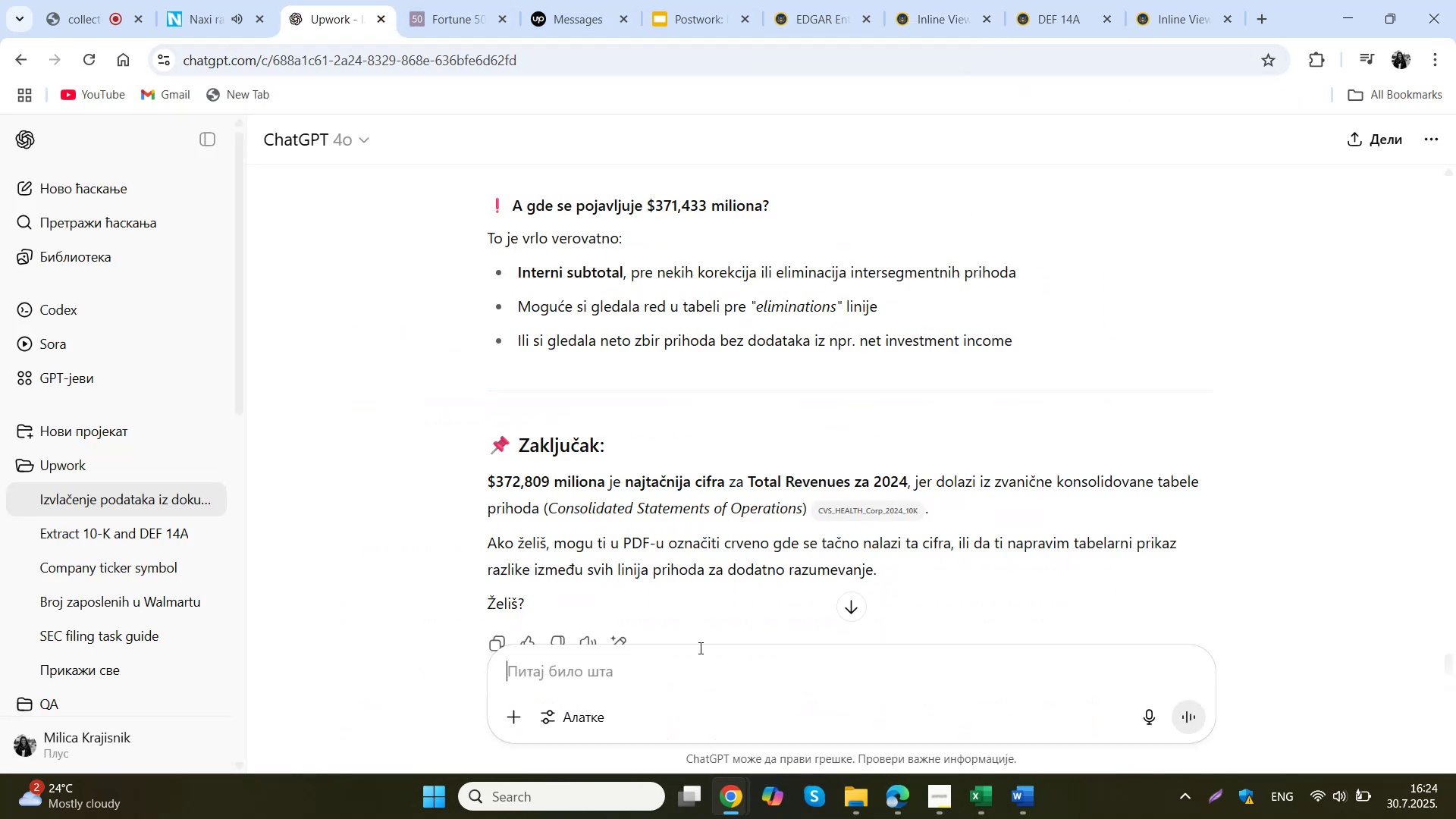 
left_click([699, 645])
 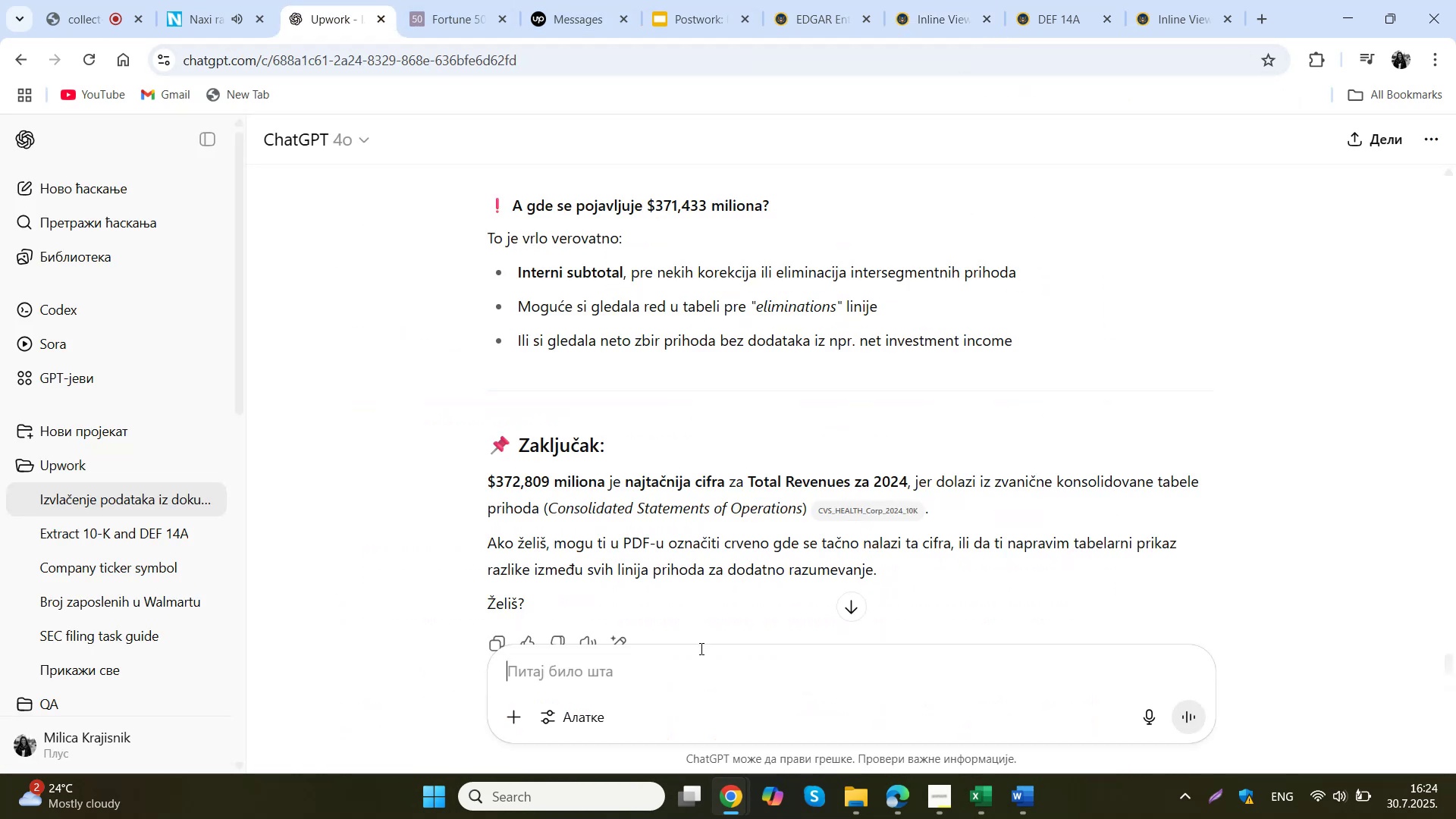 
type(ag)
key(Backspace)
type( gde si nasla total assets)
key(NumpadEnter)
 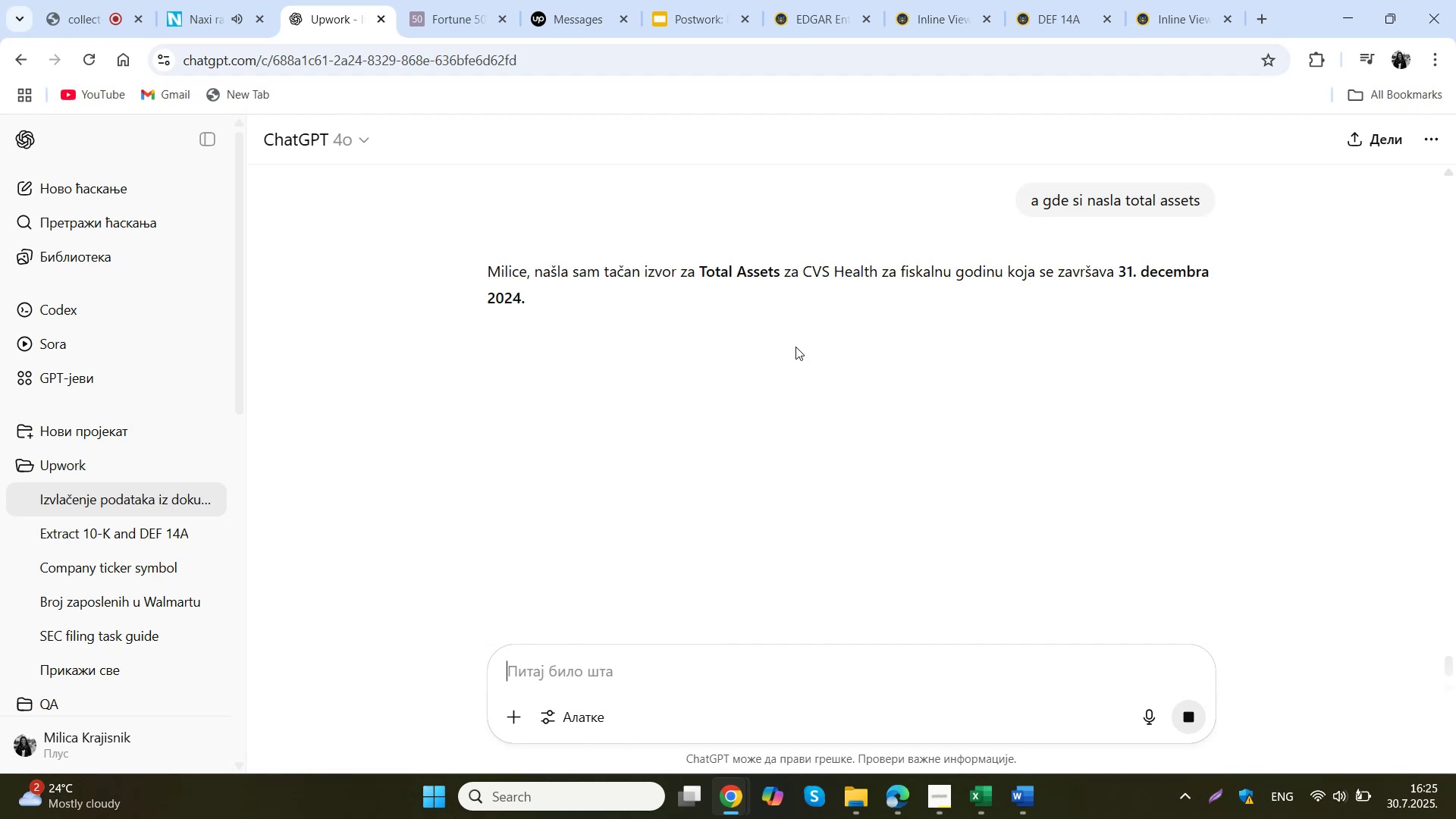 
wait(14.82)
 